 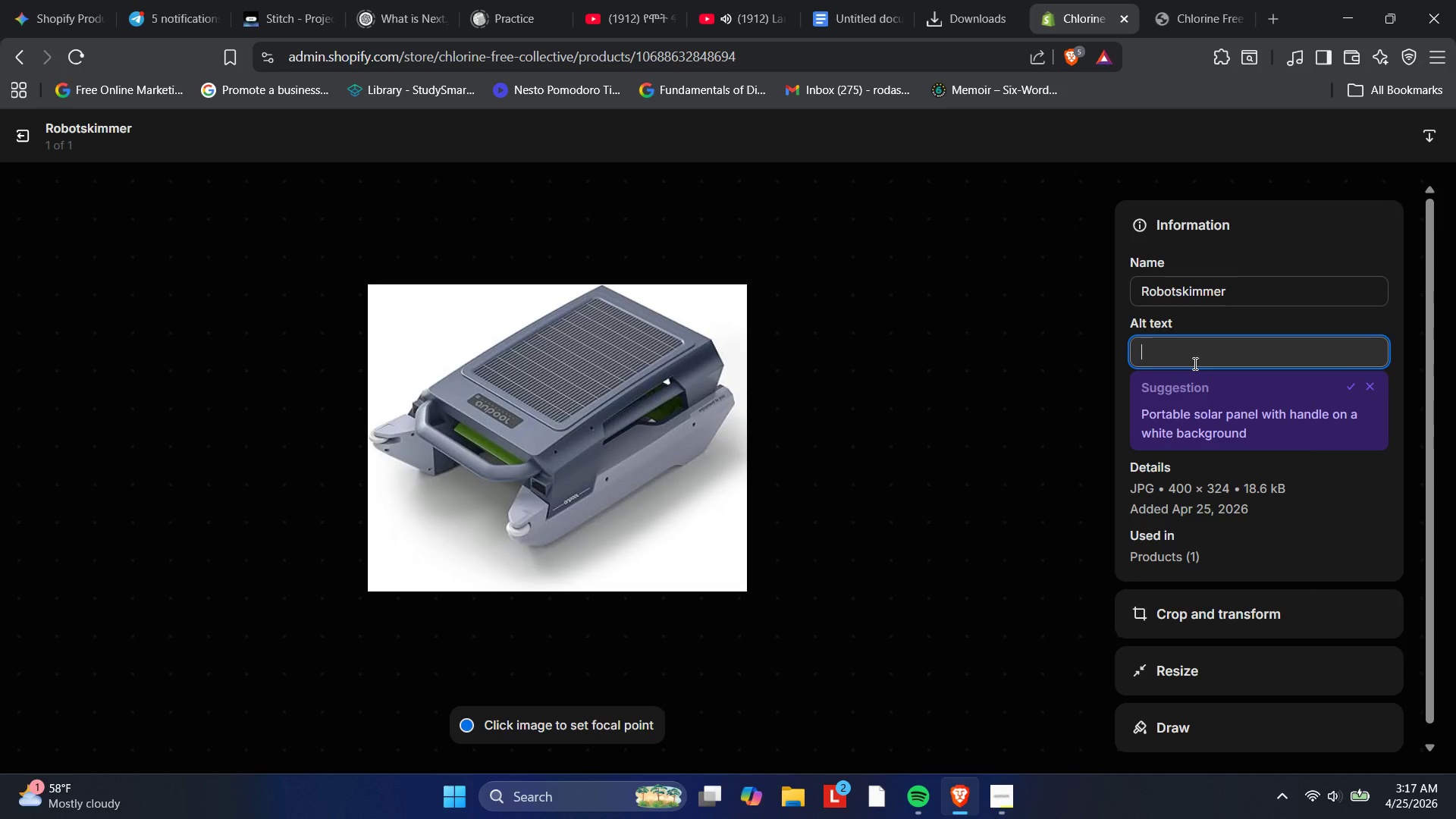 
type(Solar )
key(Backspace)
type(-power robotic pool skimmer removing leavs )
key(Backspace)
key(Backspace)
type(es form su)
 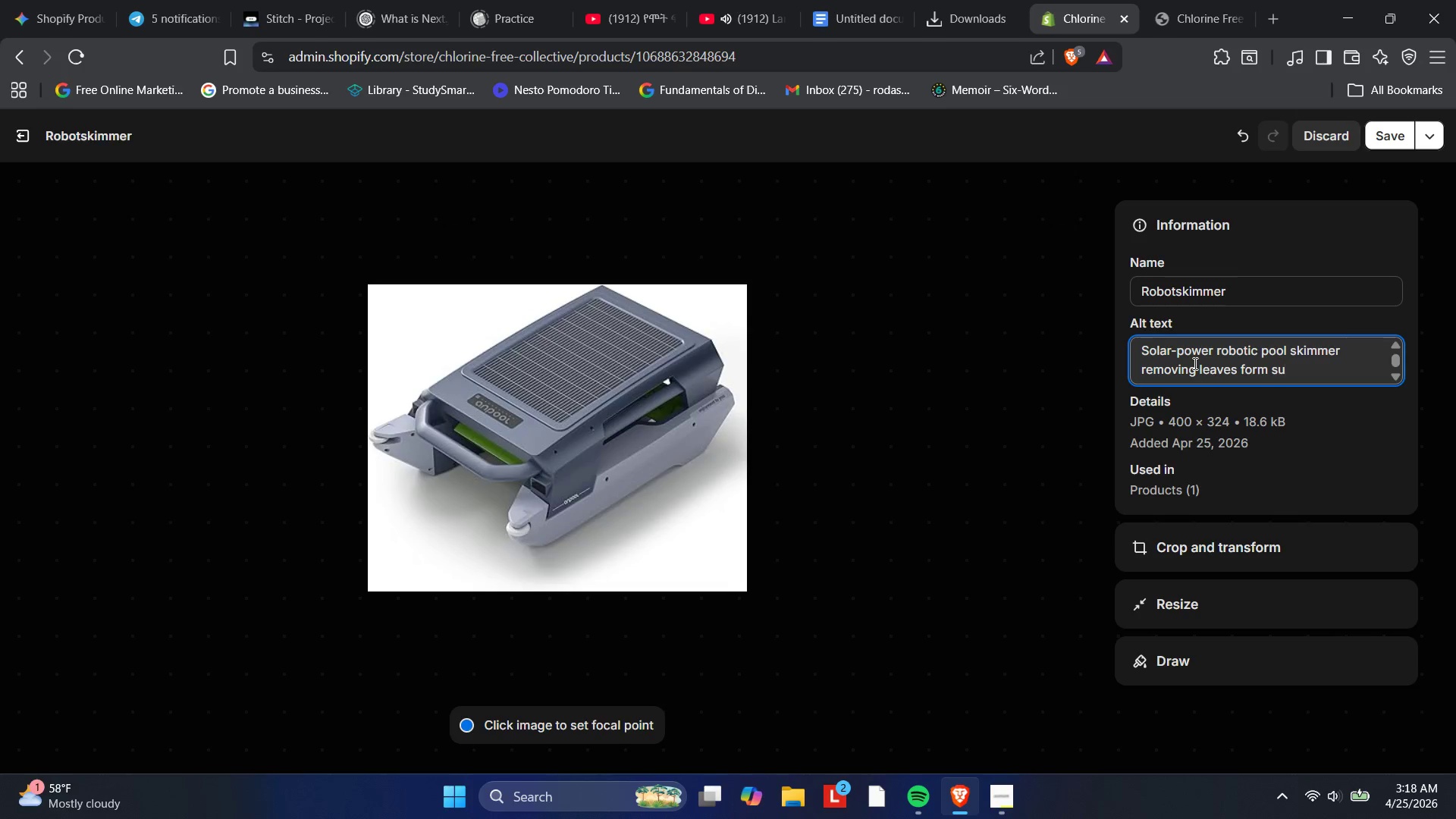 
hold_key(key=Backspace, duration=1.12)
 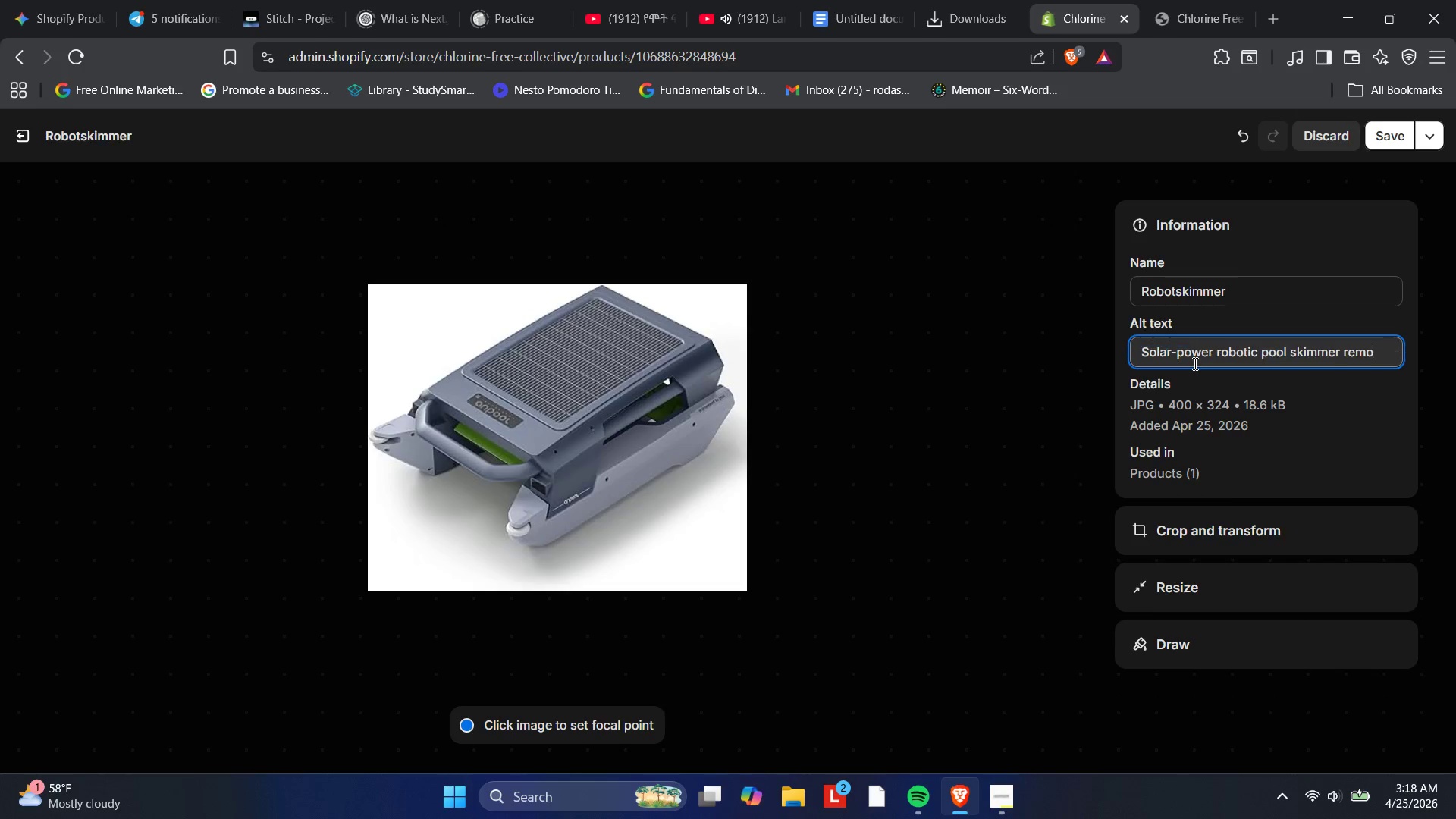 
hold_key(key=Backspace, duration=0.69)
 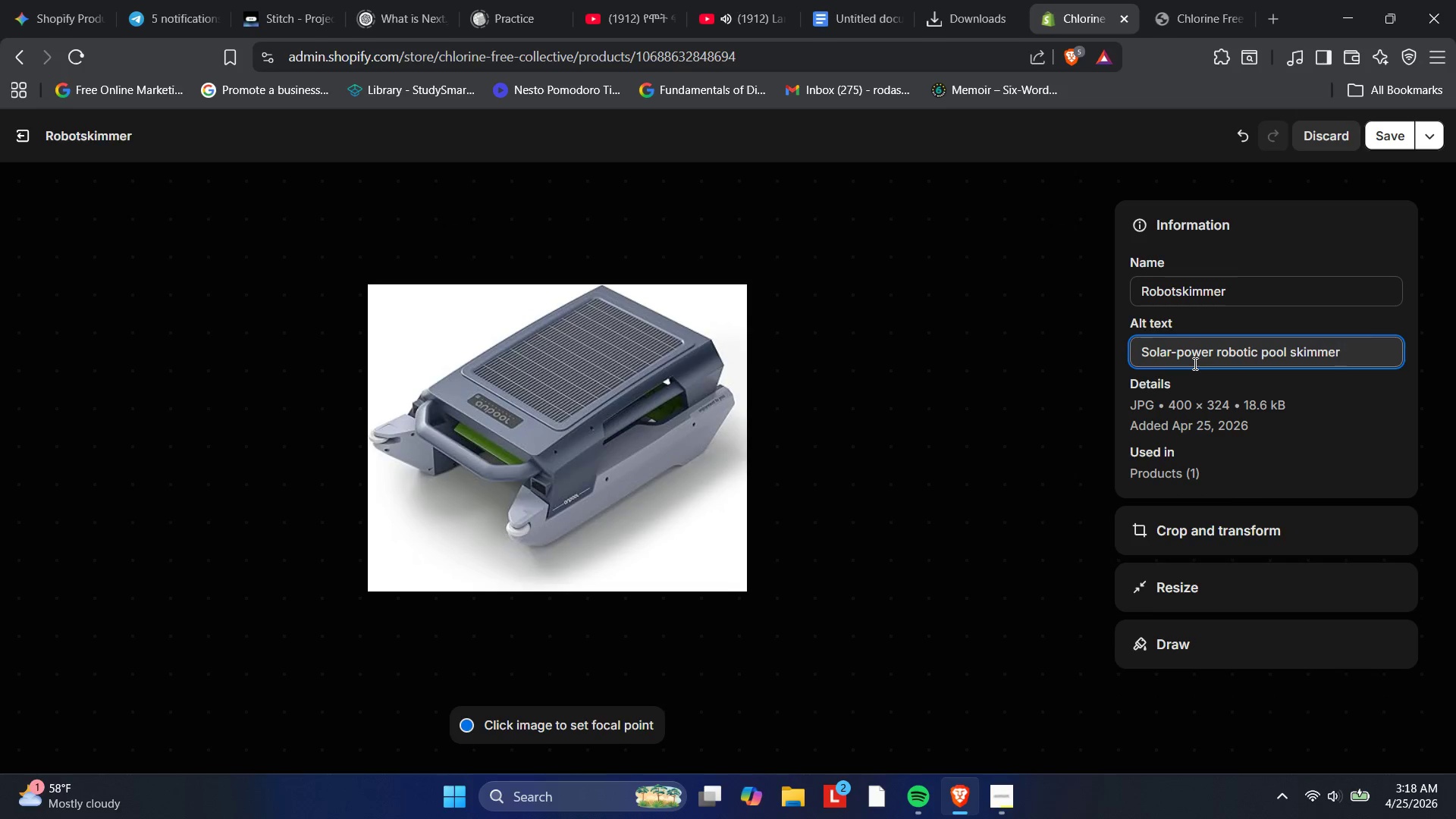 
key(Backspace)
type(that removes leaves from )
 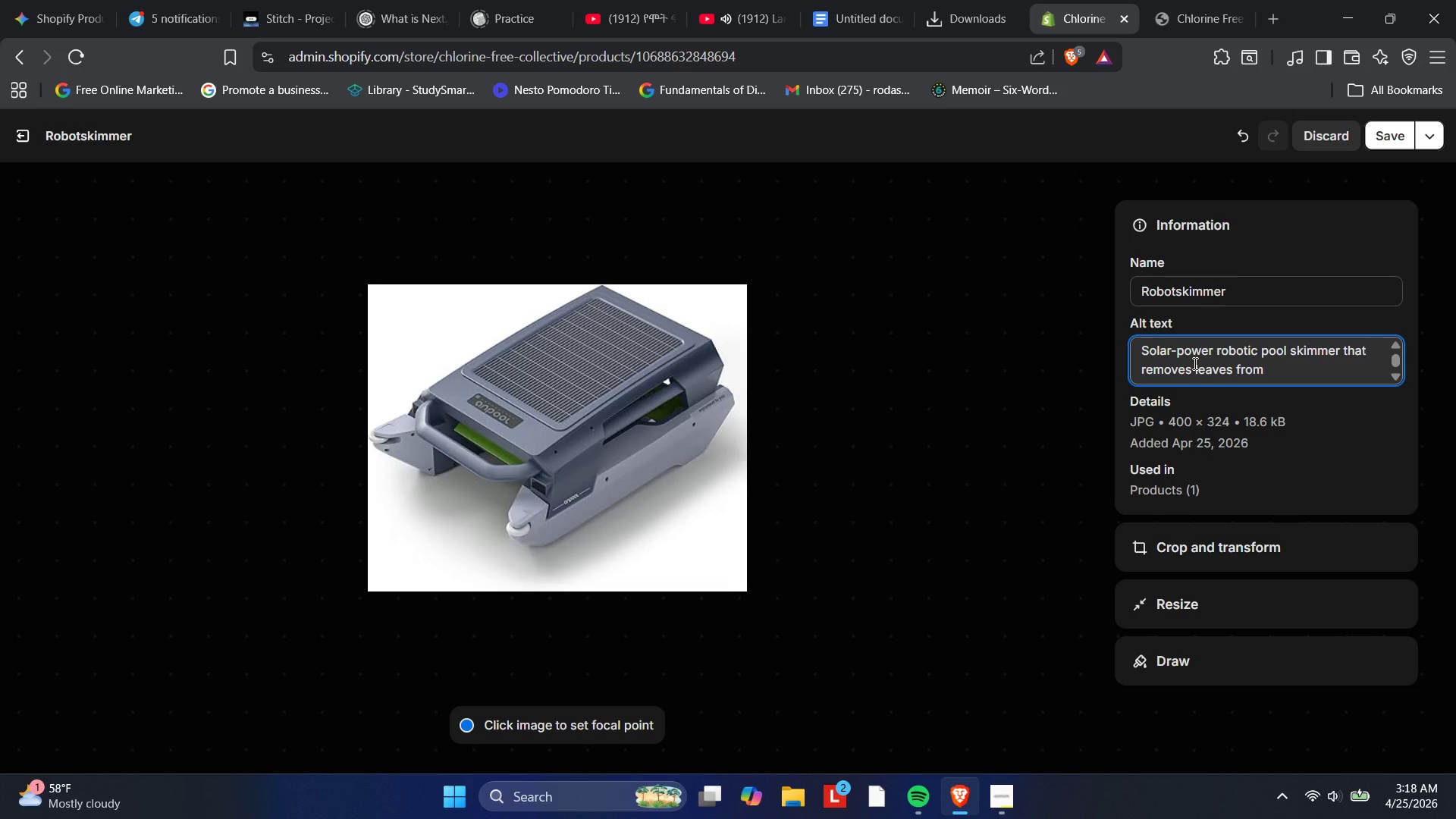 
hold_key(key=Backspace, duration=1.14)
 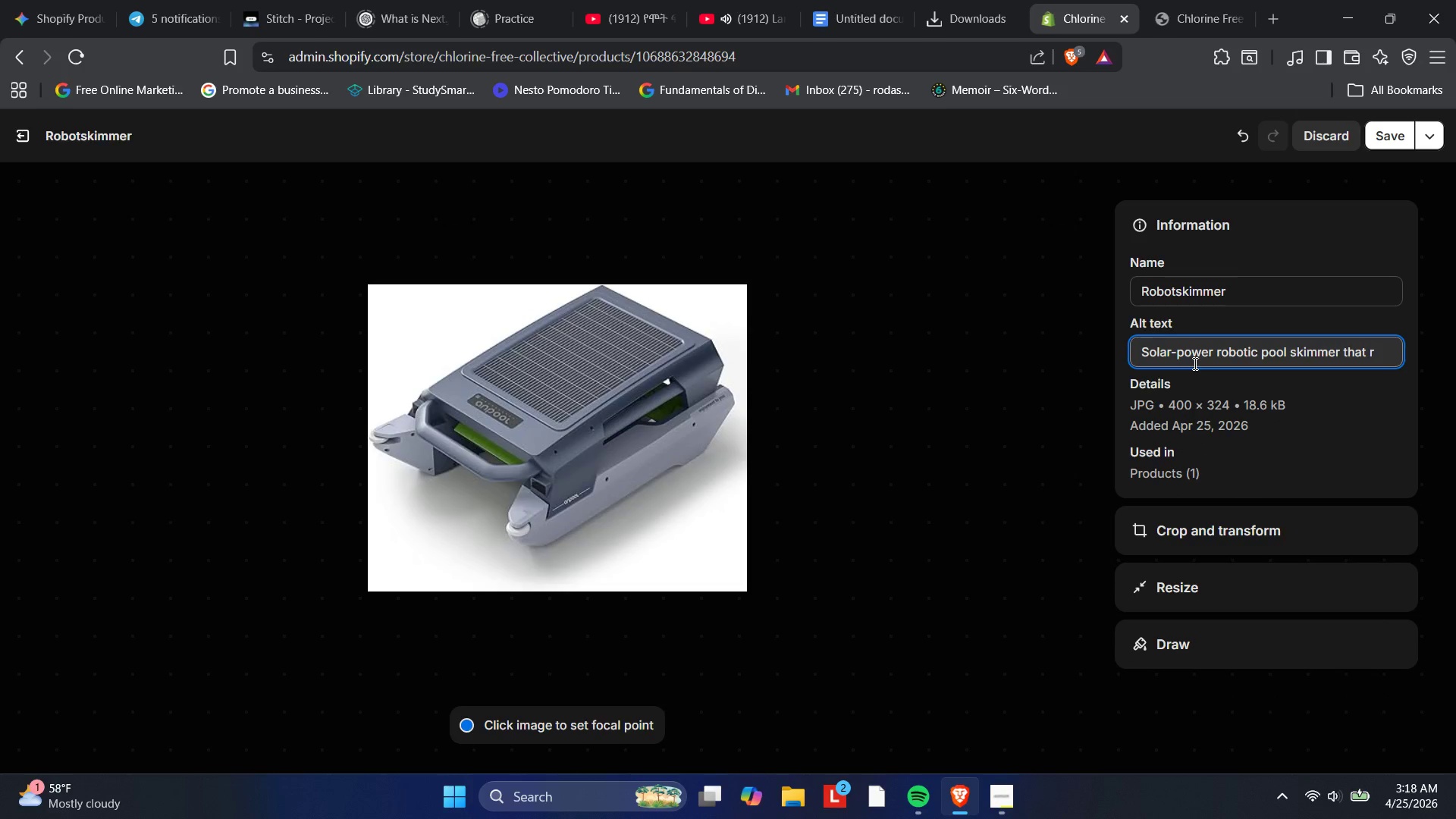 
hold_key(key=Backspace, duration=0.75)
 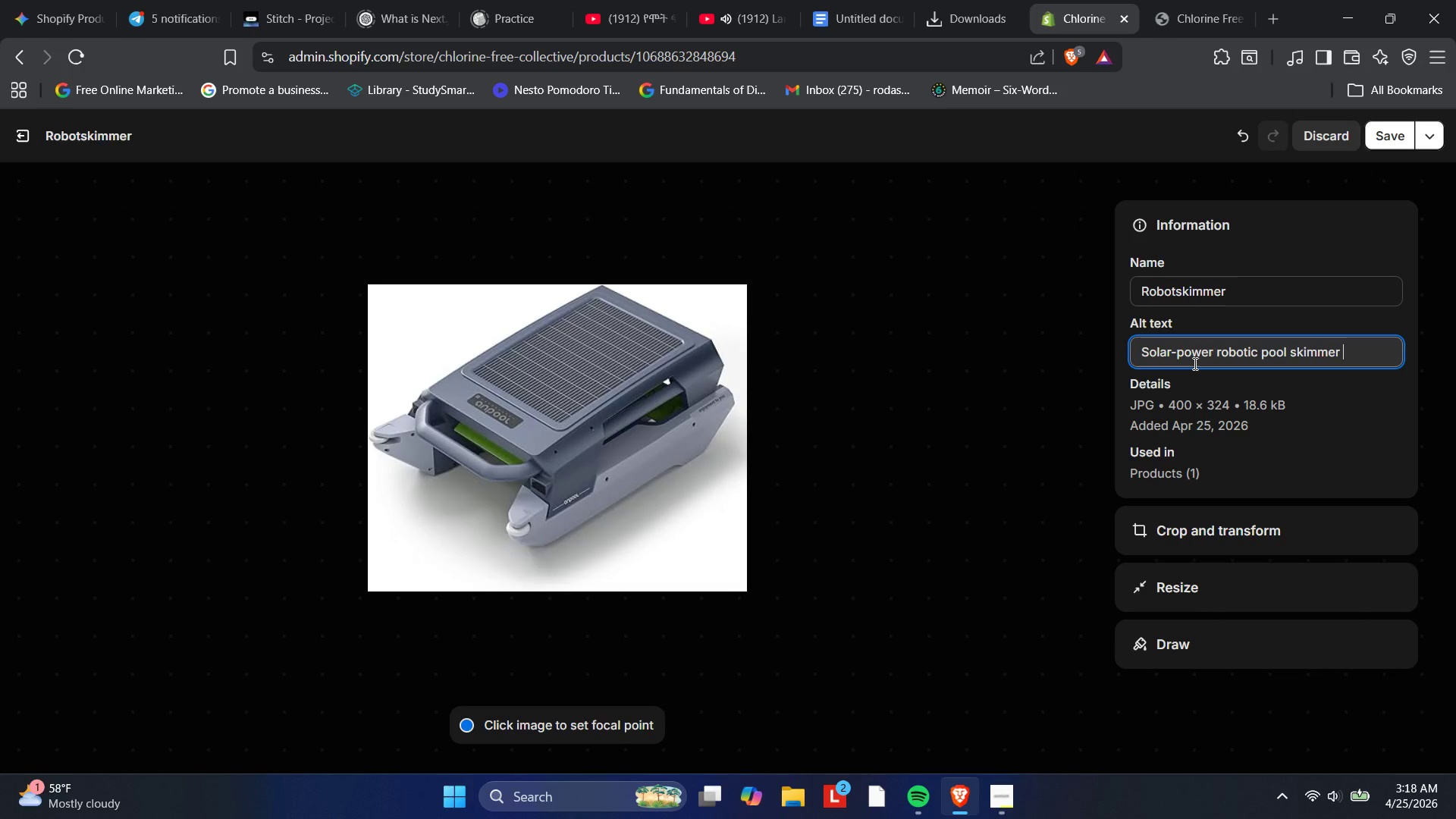 
wait(8.94)
 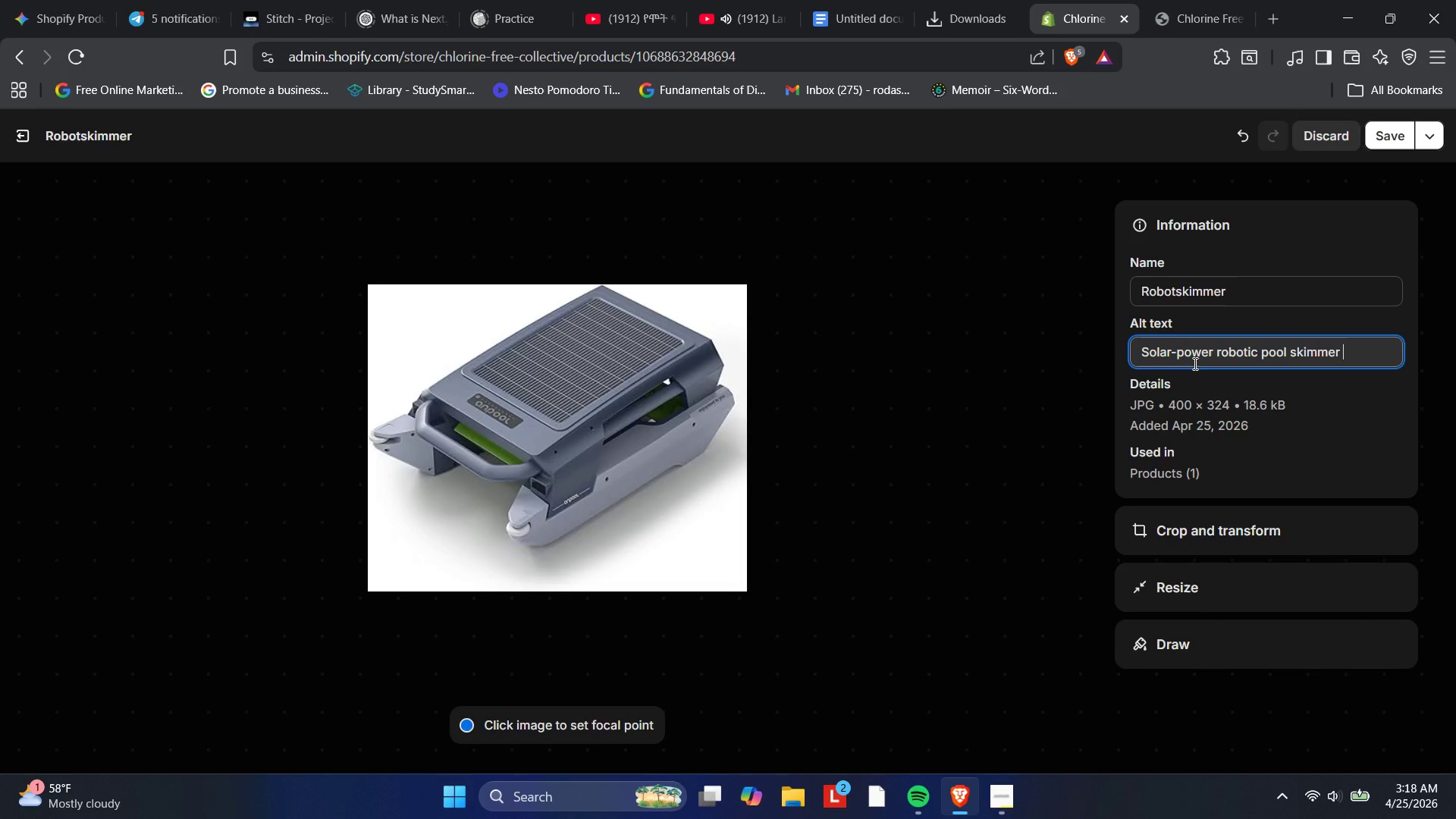 
type(for eco-conscious pool maintenance.)
 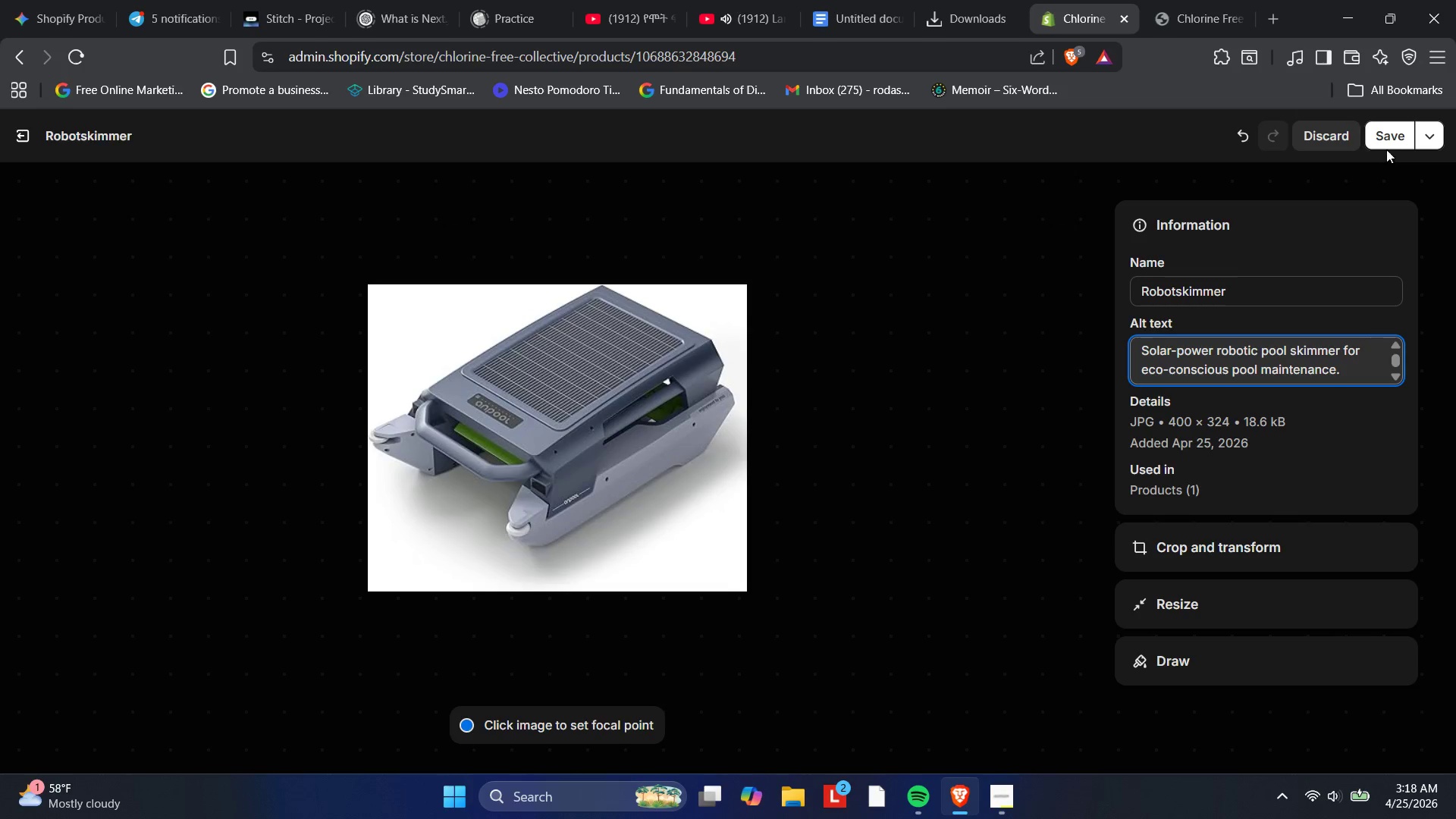 
wait(5.25)
 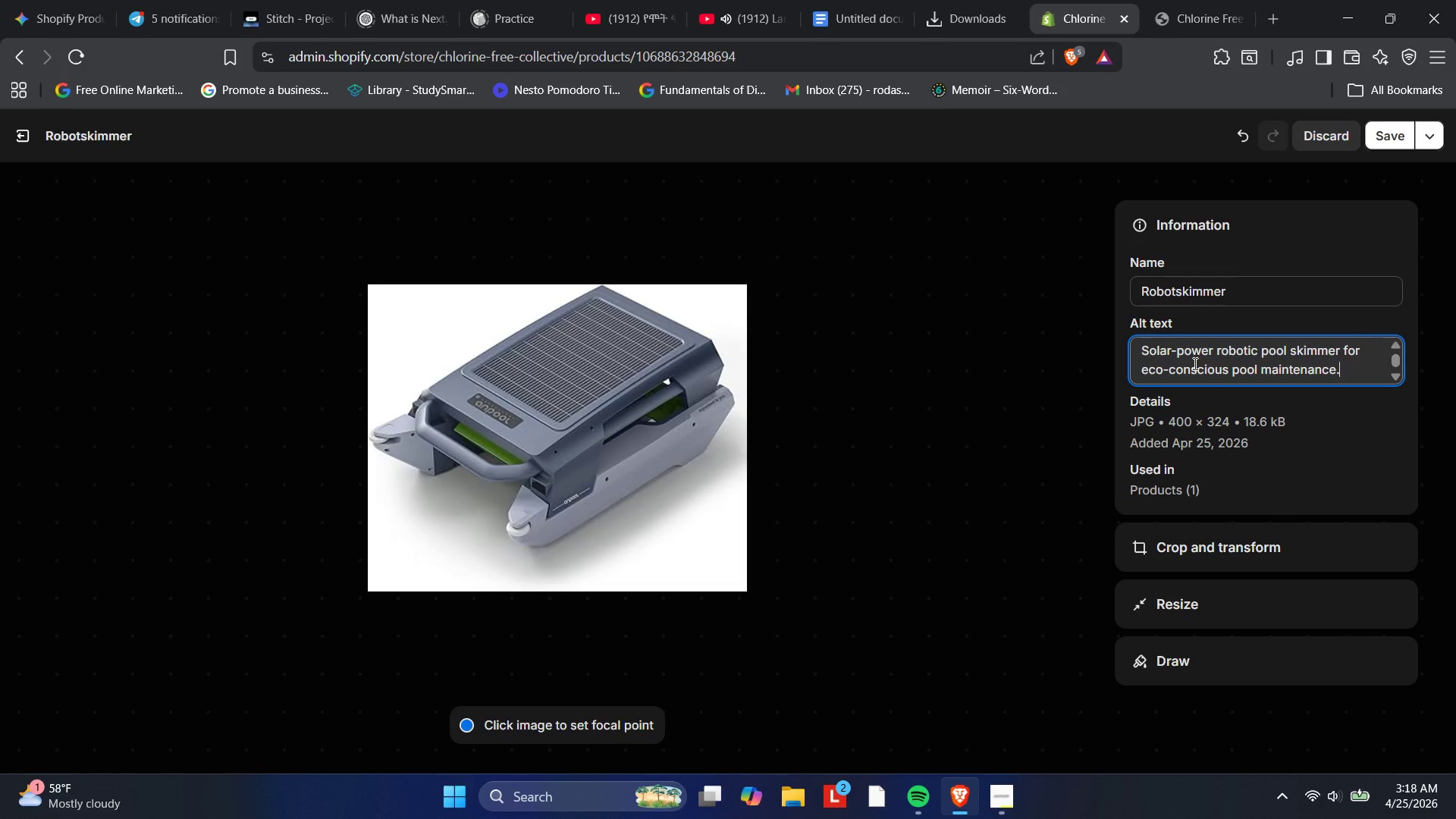 
left_click([1387, 131])
 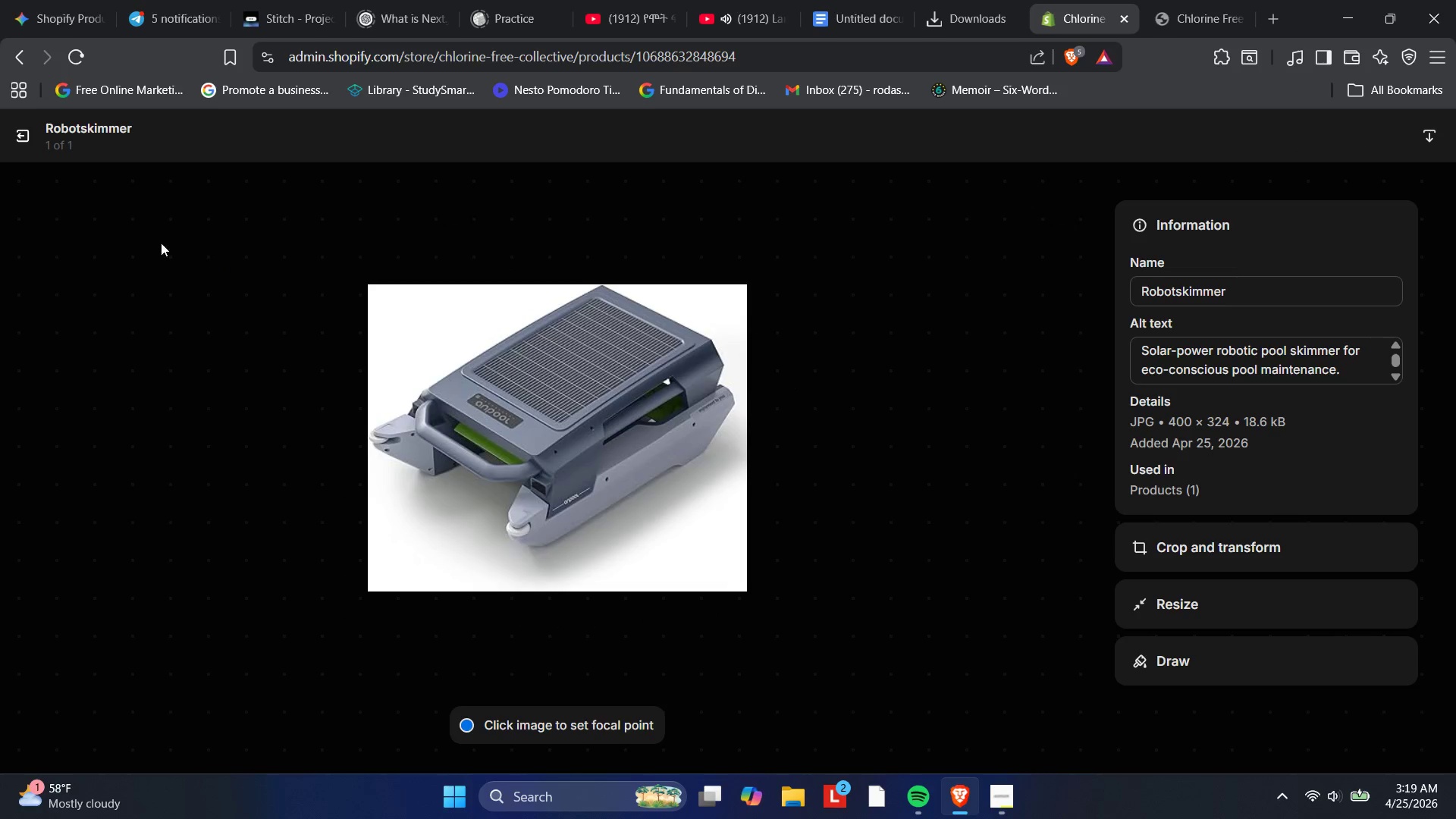 
left_click([24, 133])
 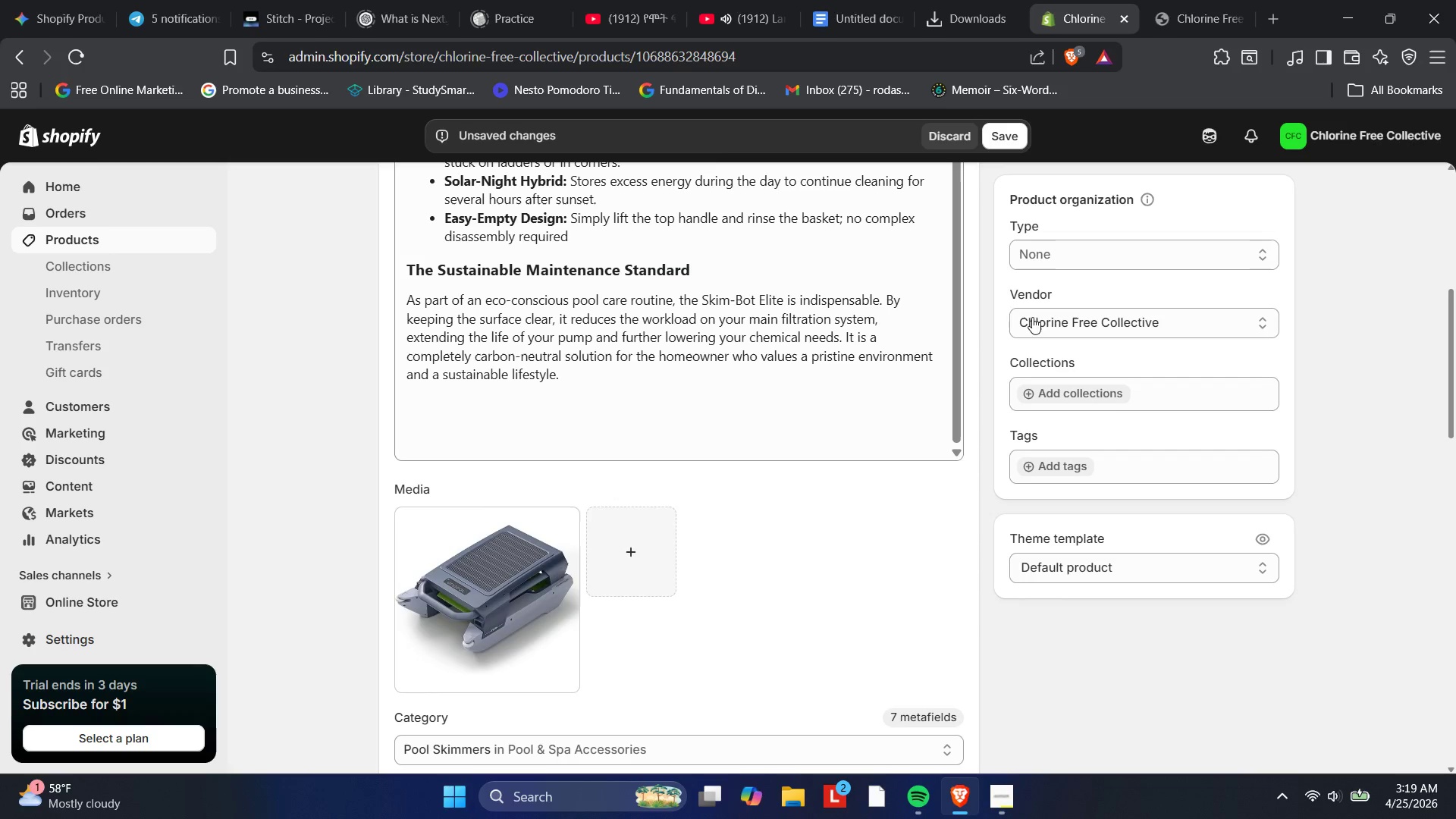 
left_click([1125, 230])
 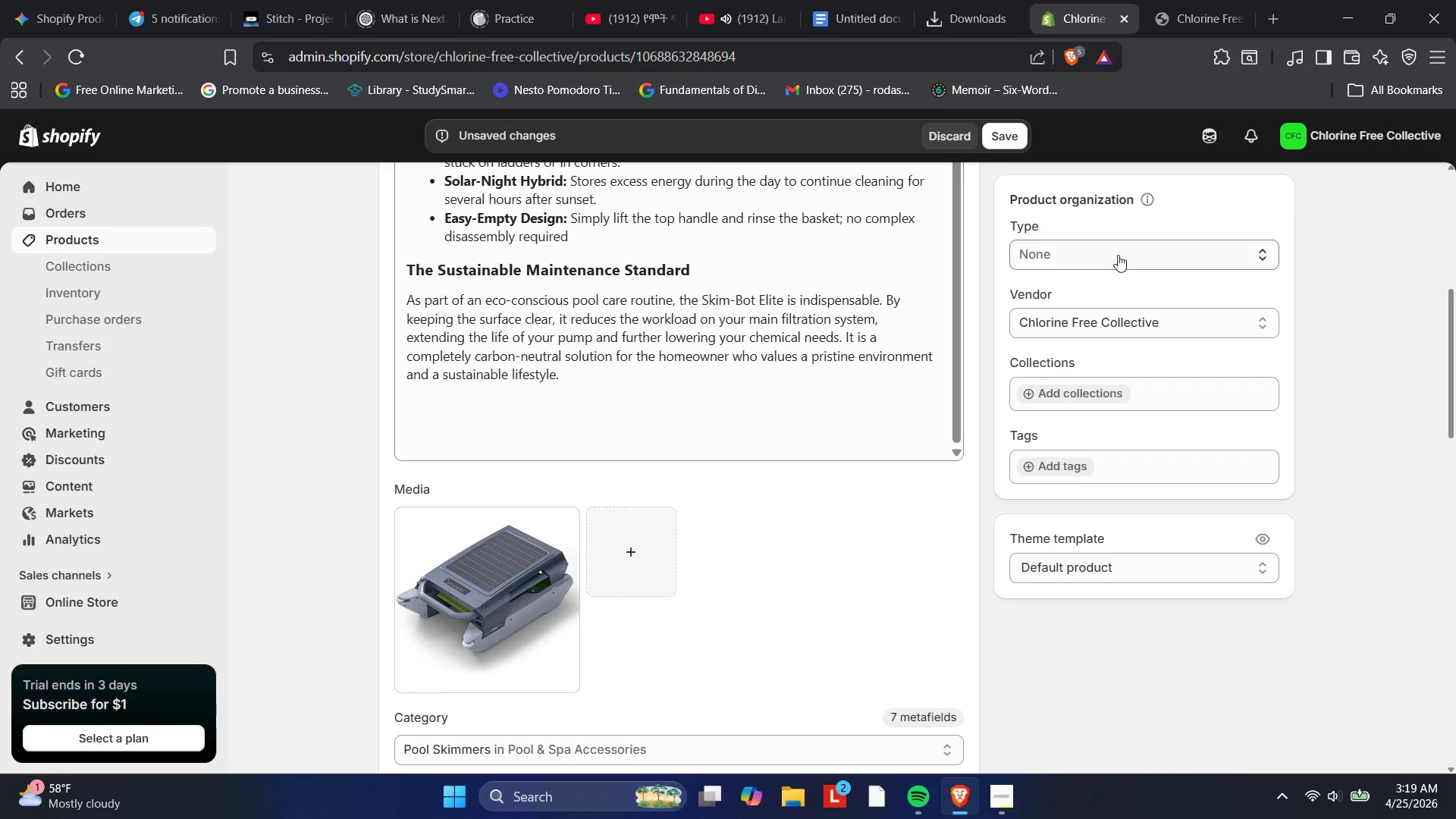 
left_click([1118, 255])
 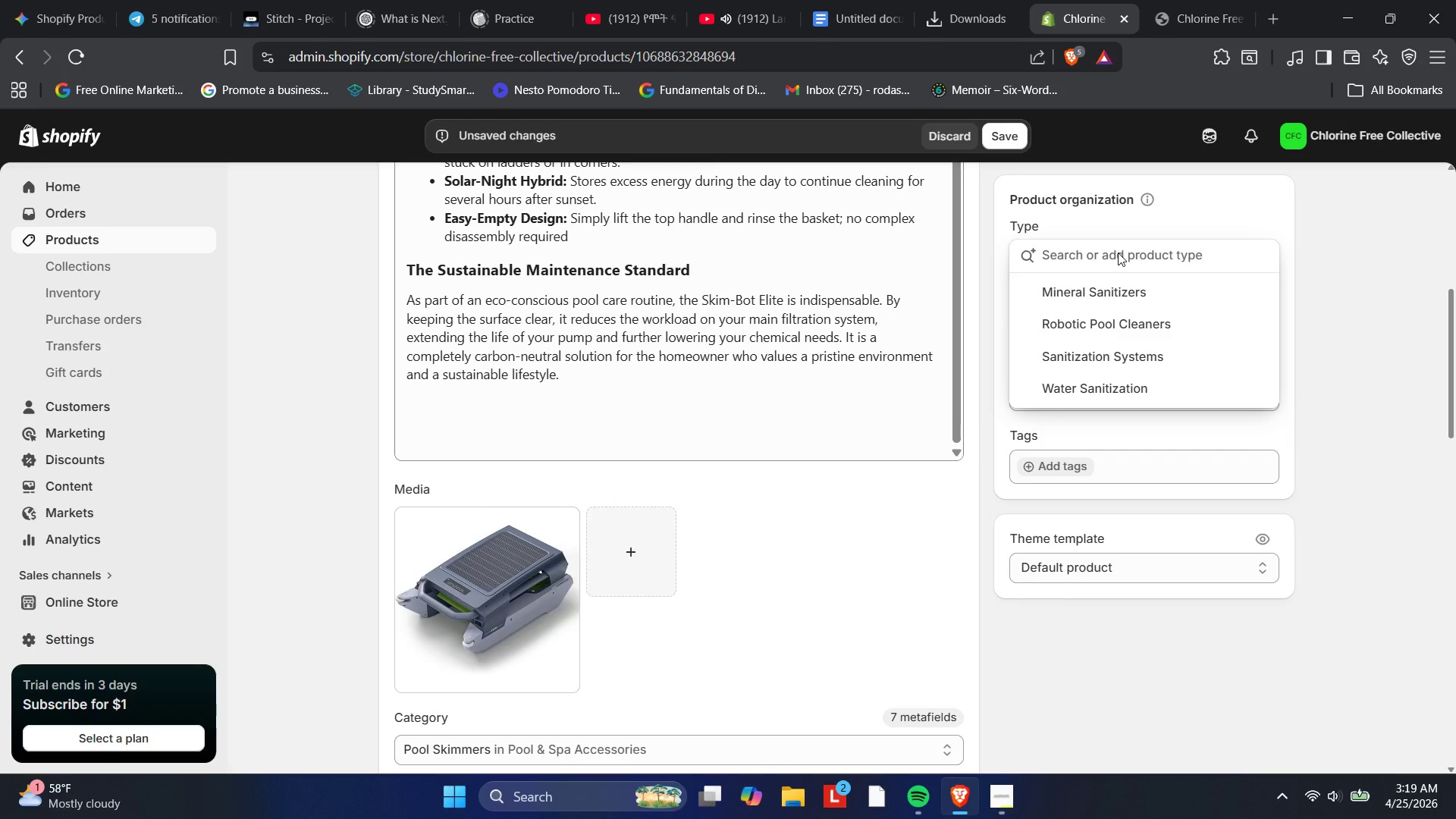 
wait(53.55)
 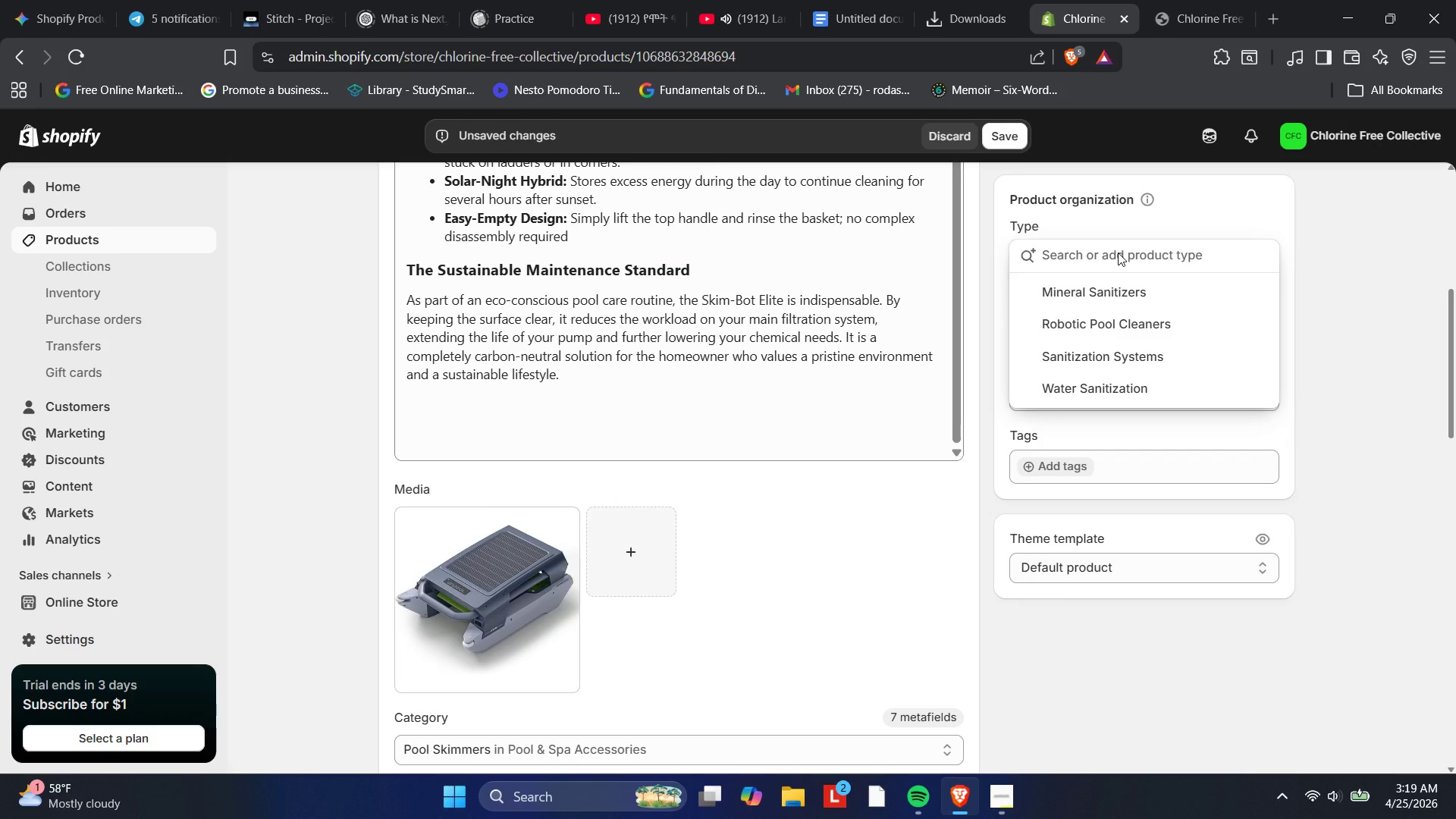 
type(Surface Skimmers)
 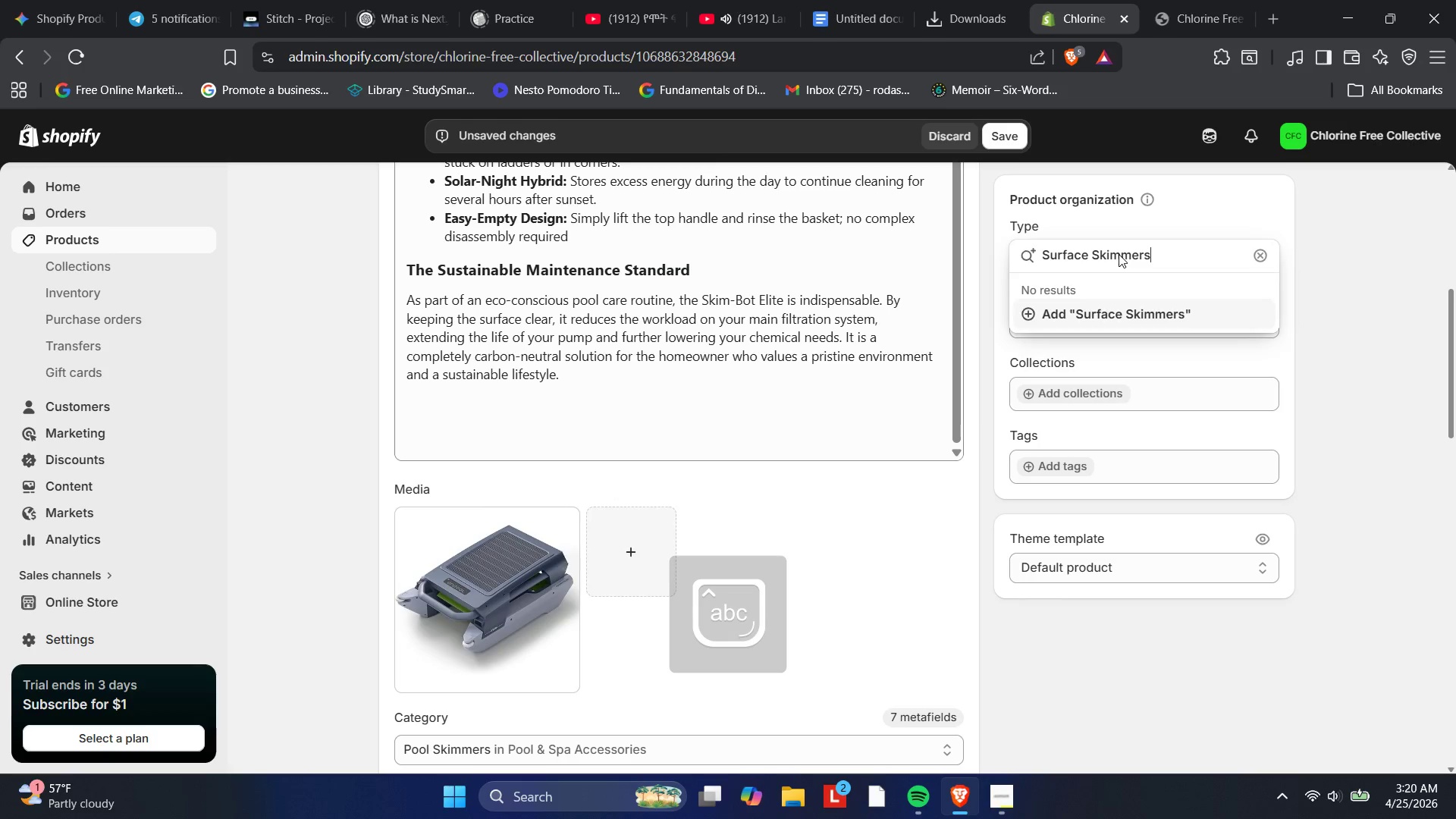 
key(Enter)
 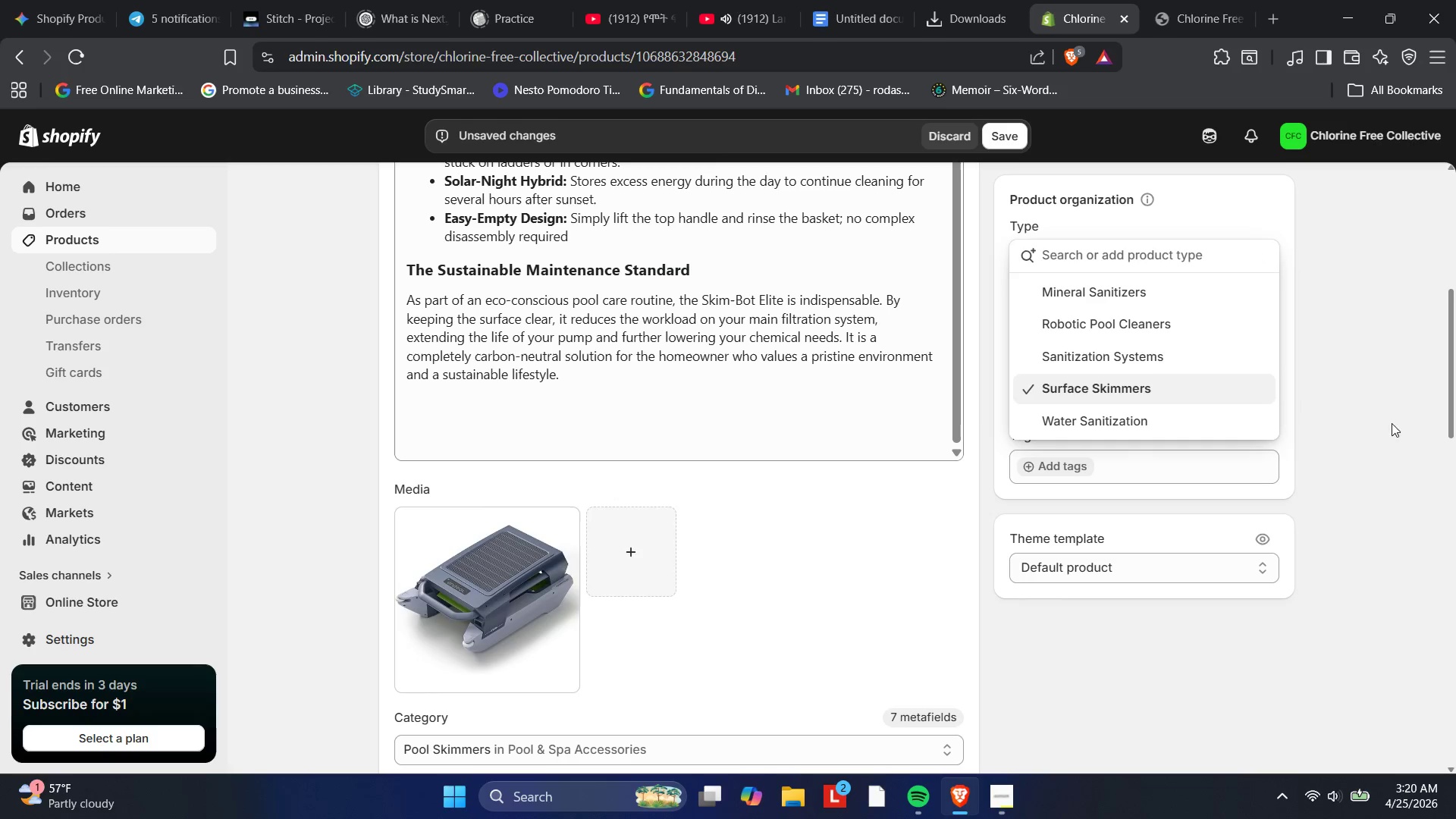 
left_click([1370, 409])
 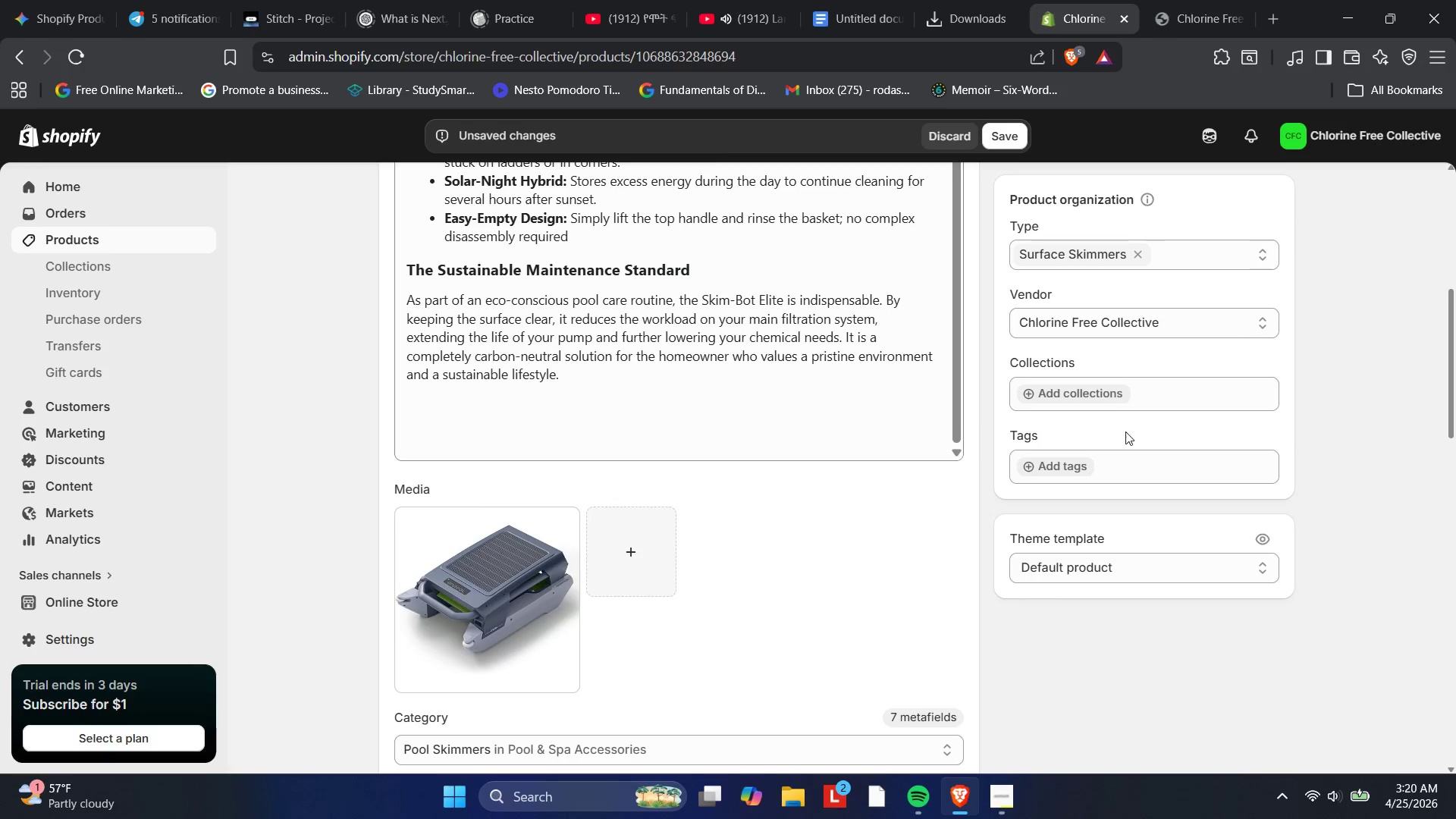 
left_click([1056, 462])
 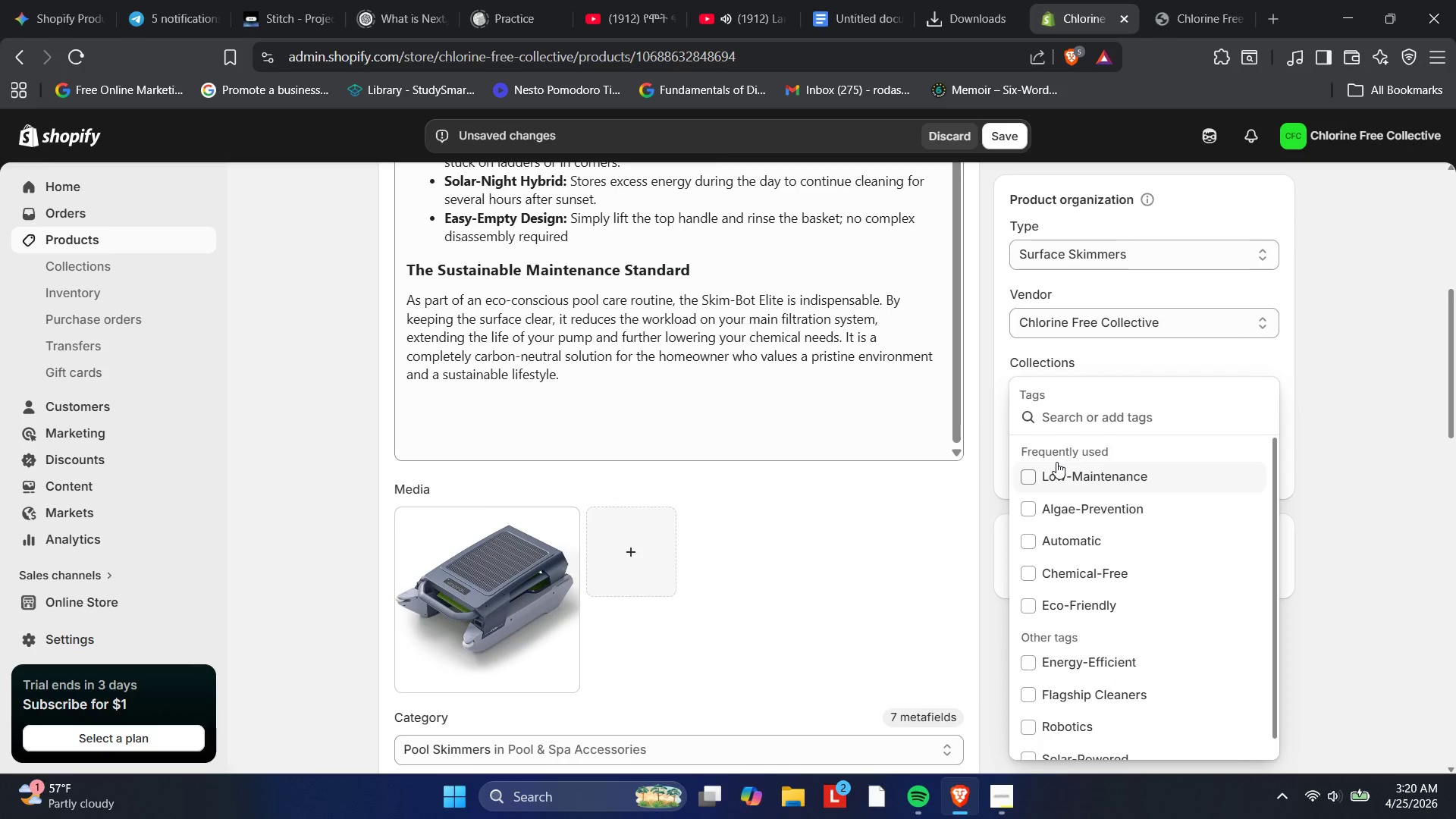 
type(Solar-Powered )
 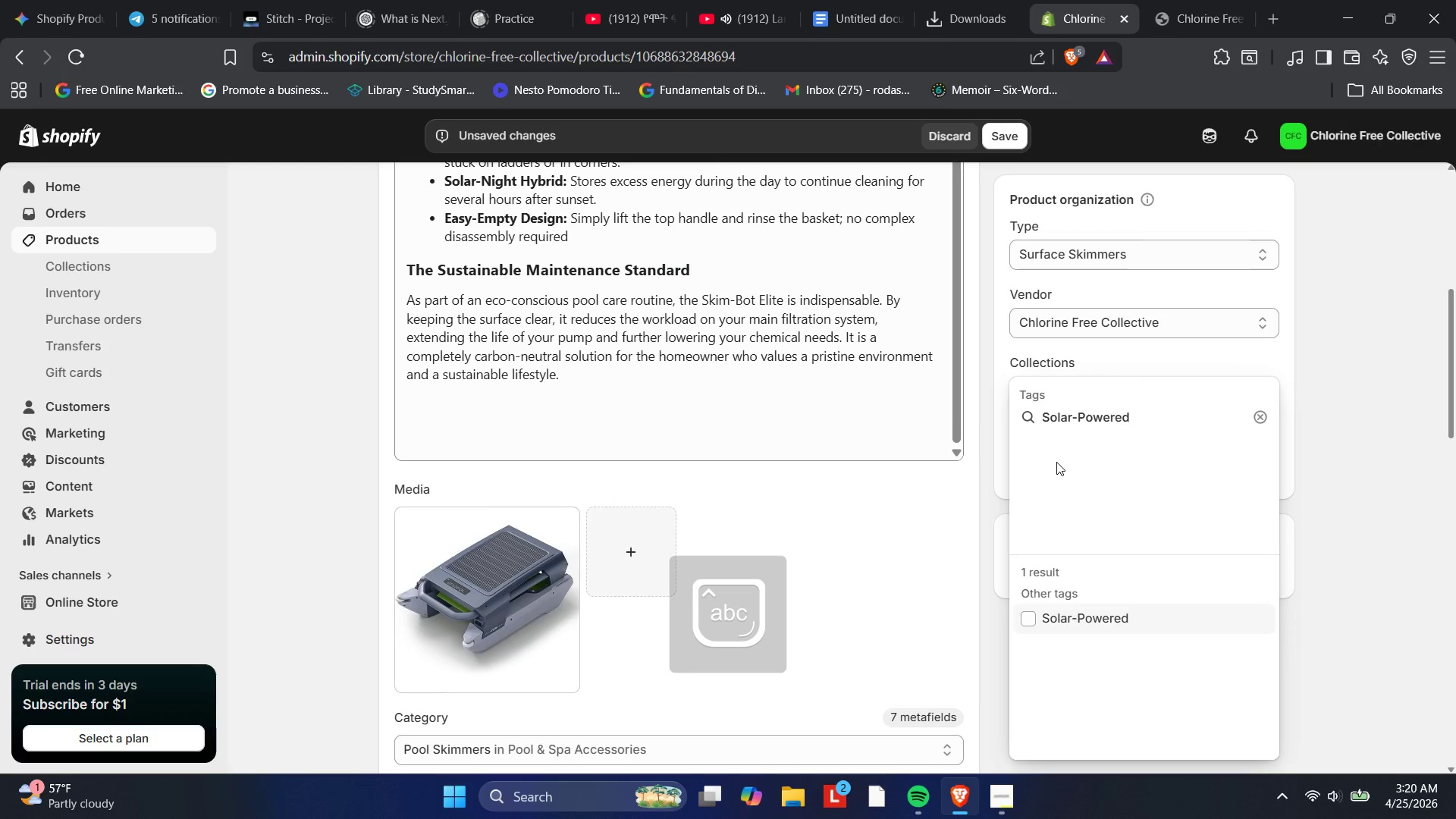 
key(Enter)
 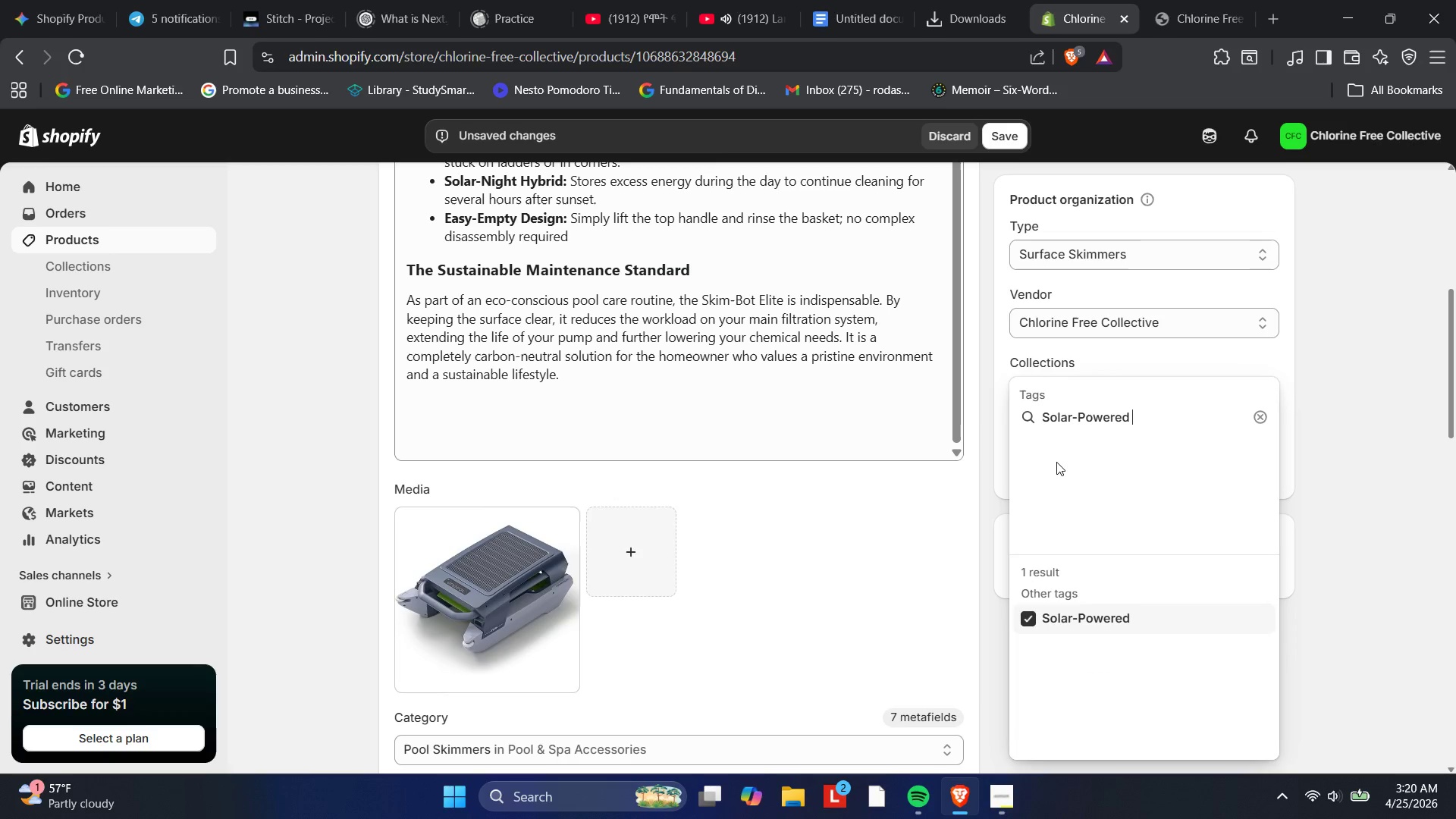 
hold_key(key=Backspace, duration=1.16)
 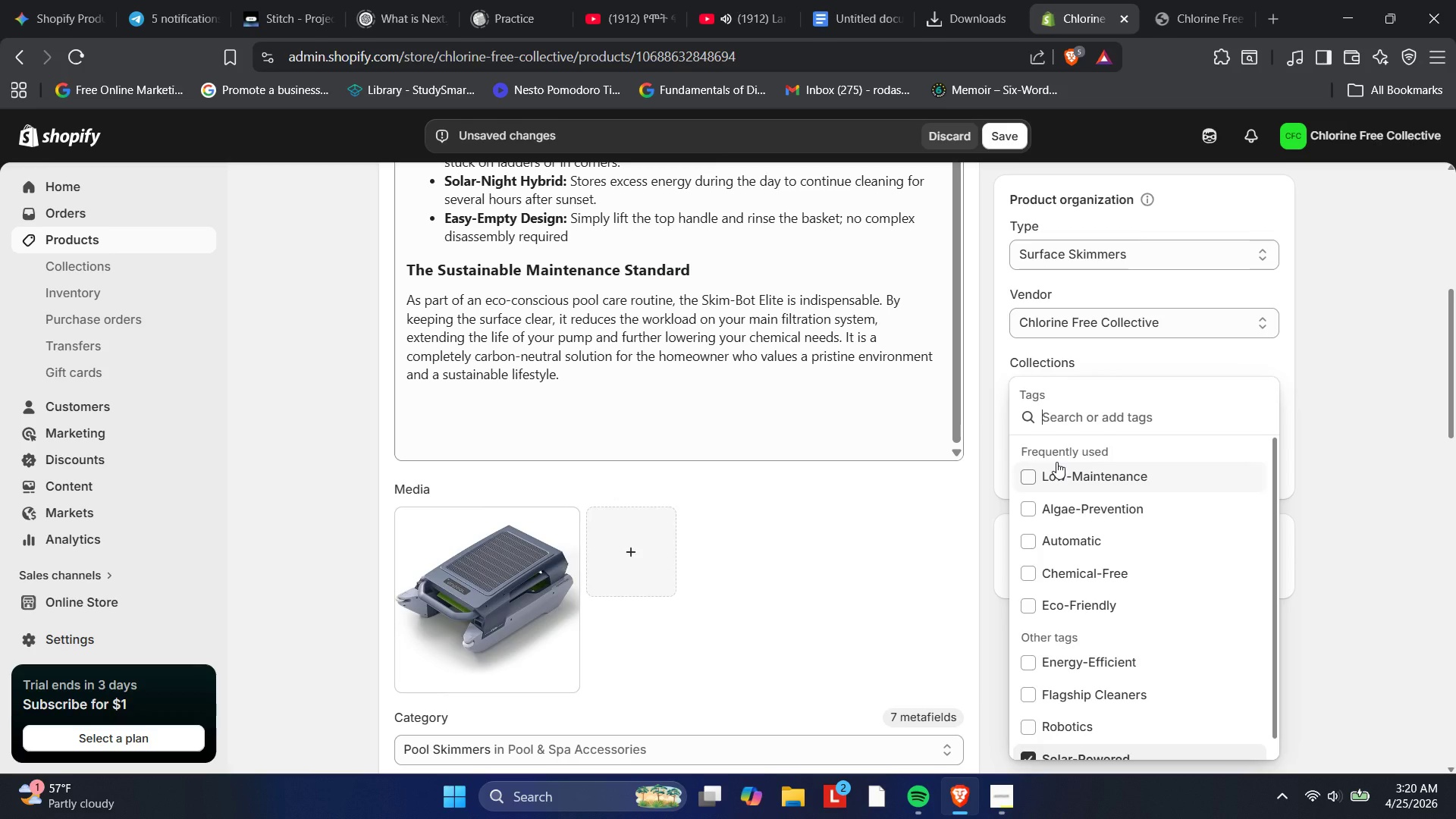 
type(Automated )
key(Backspace)
type(-A )
key(Backspace)
key(Backspace)
type(s)
key(Backspace)
type(Skimming )
 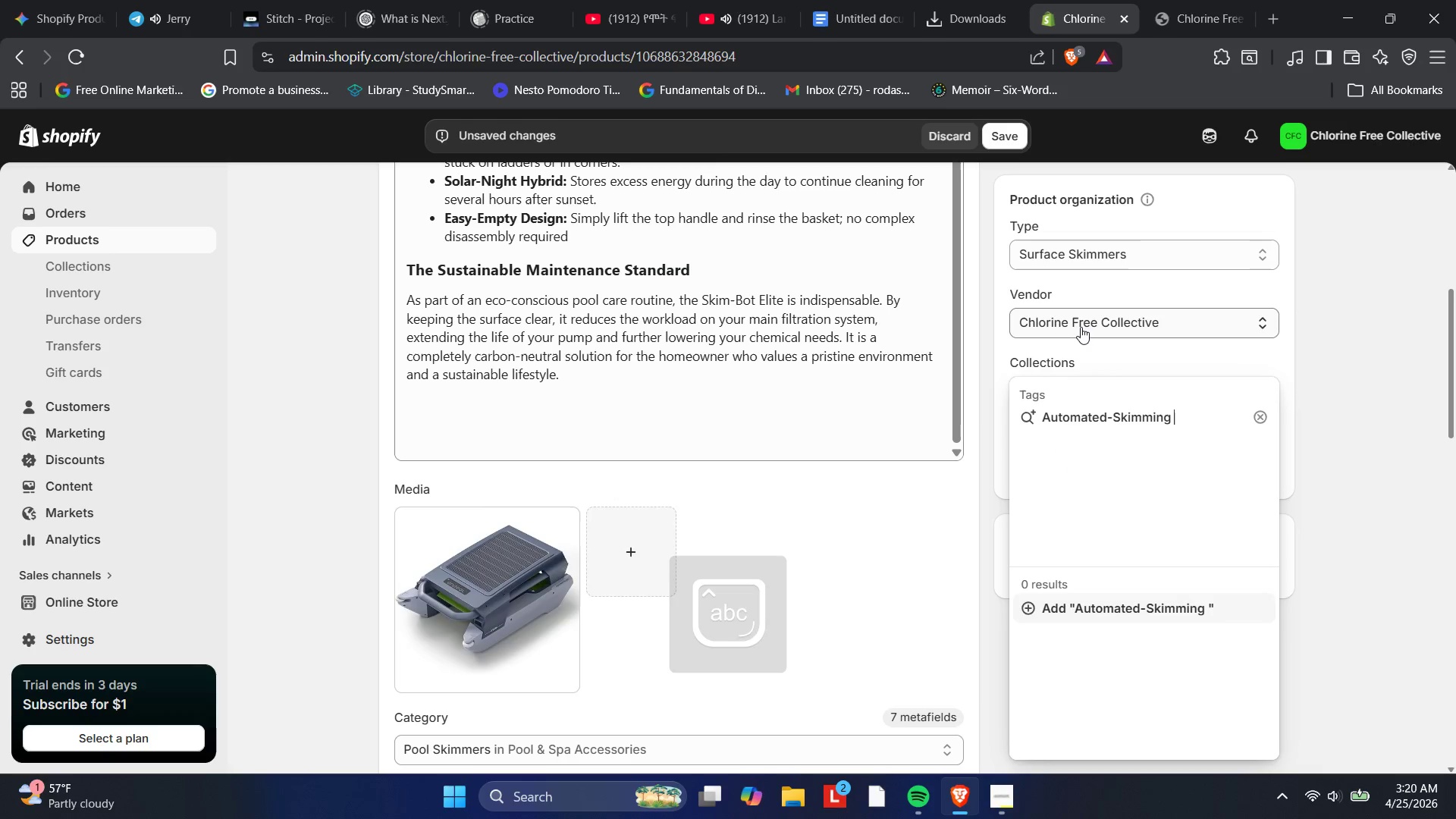 
key(Enter)
 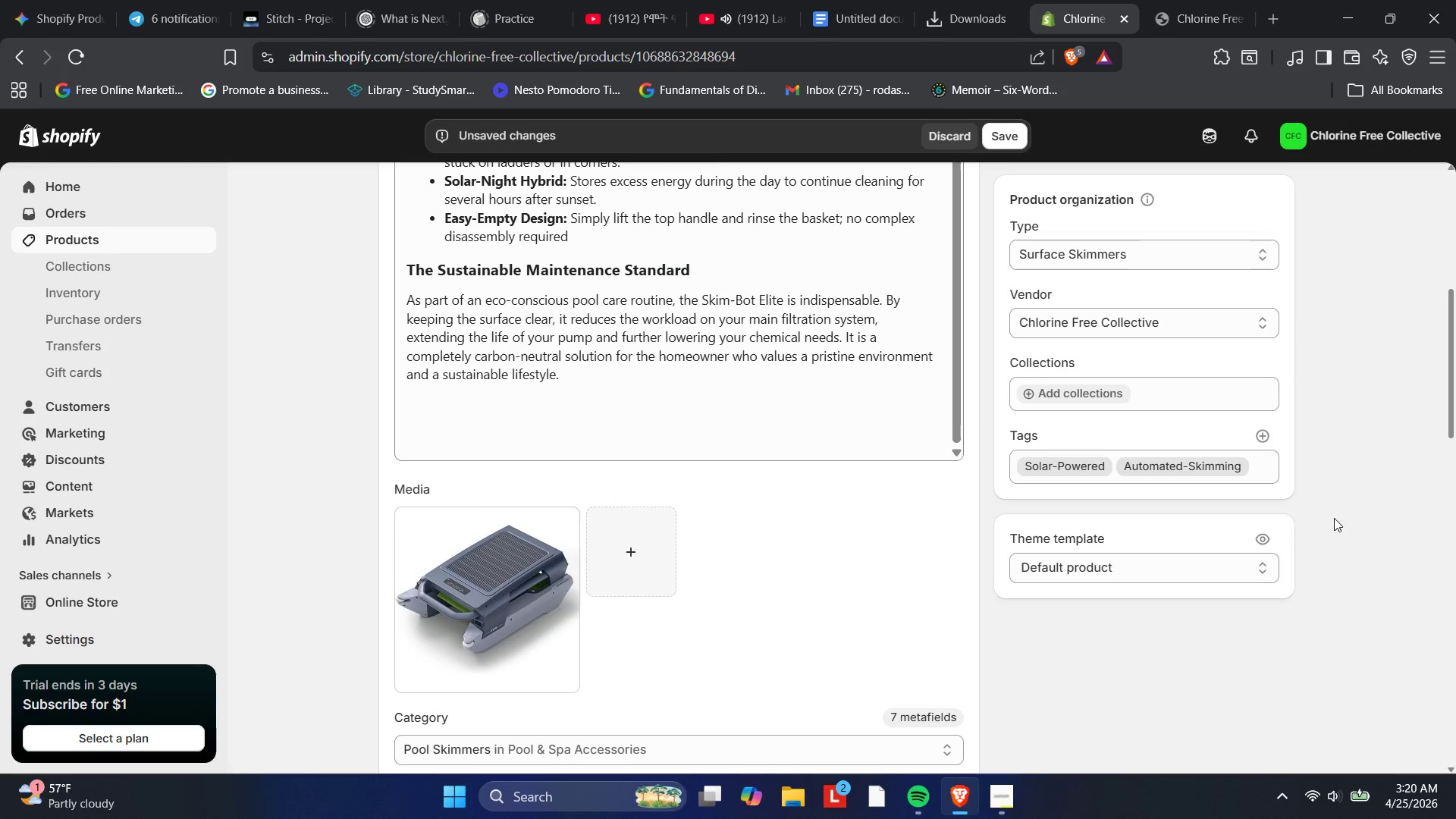 
left_click([1264, 438])
 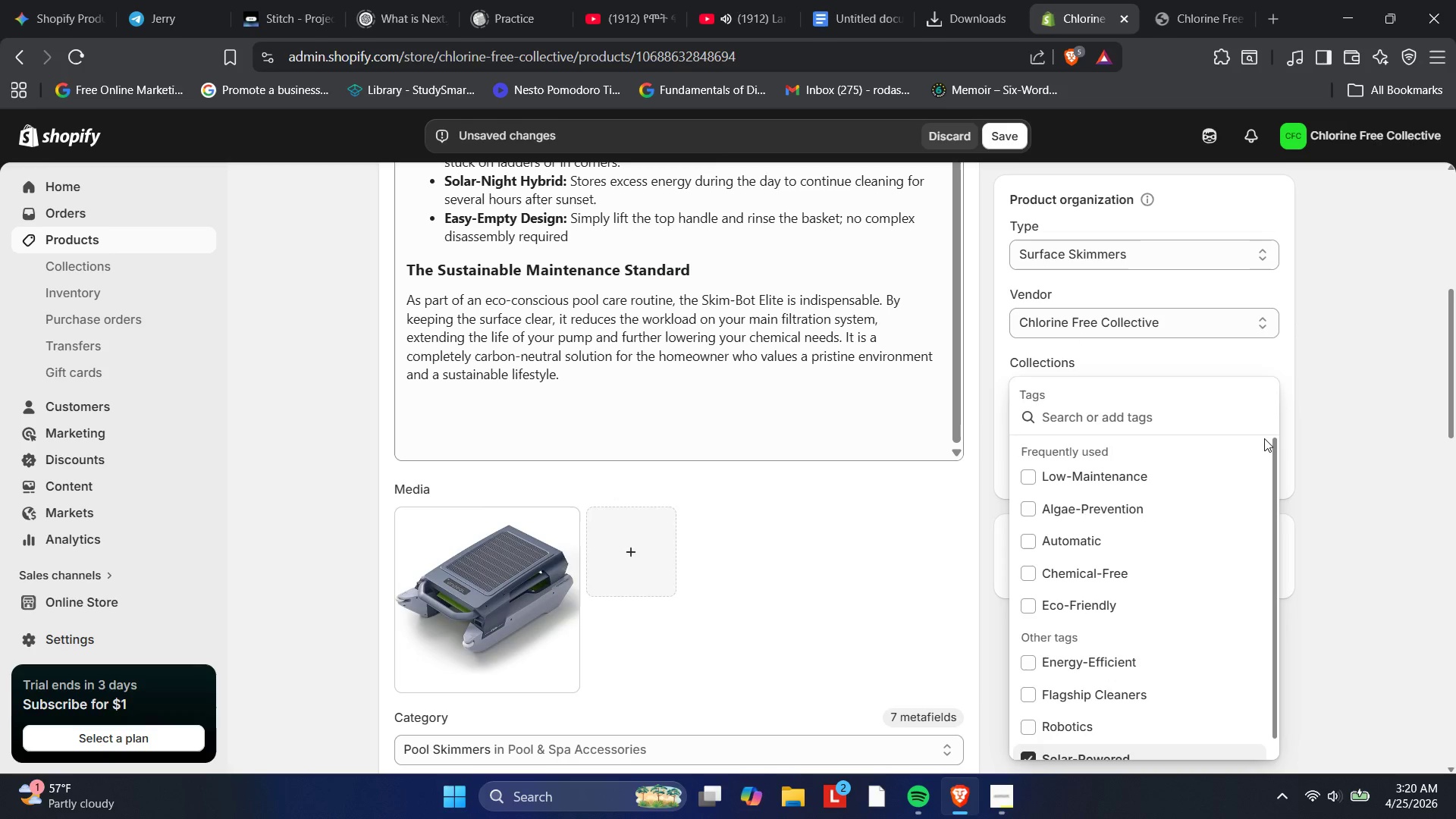 
type(Debris-Control)
 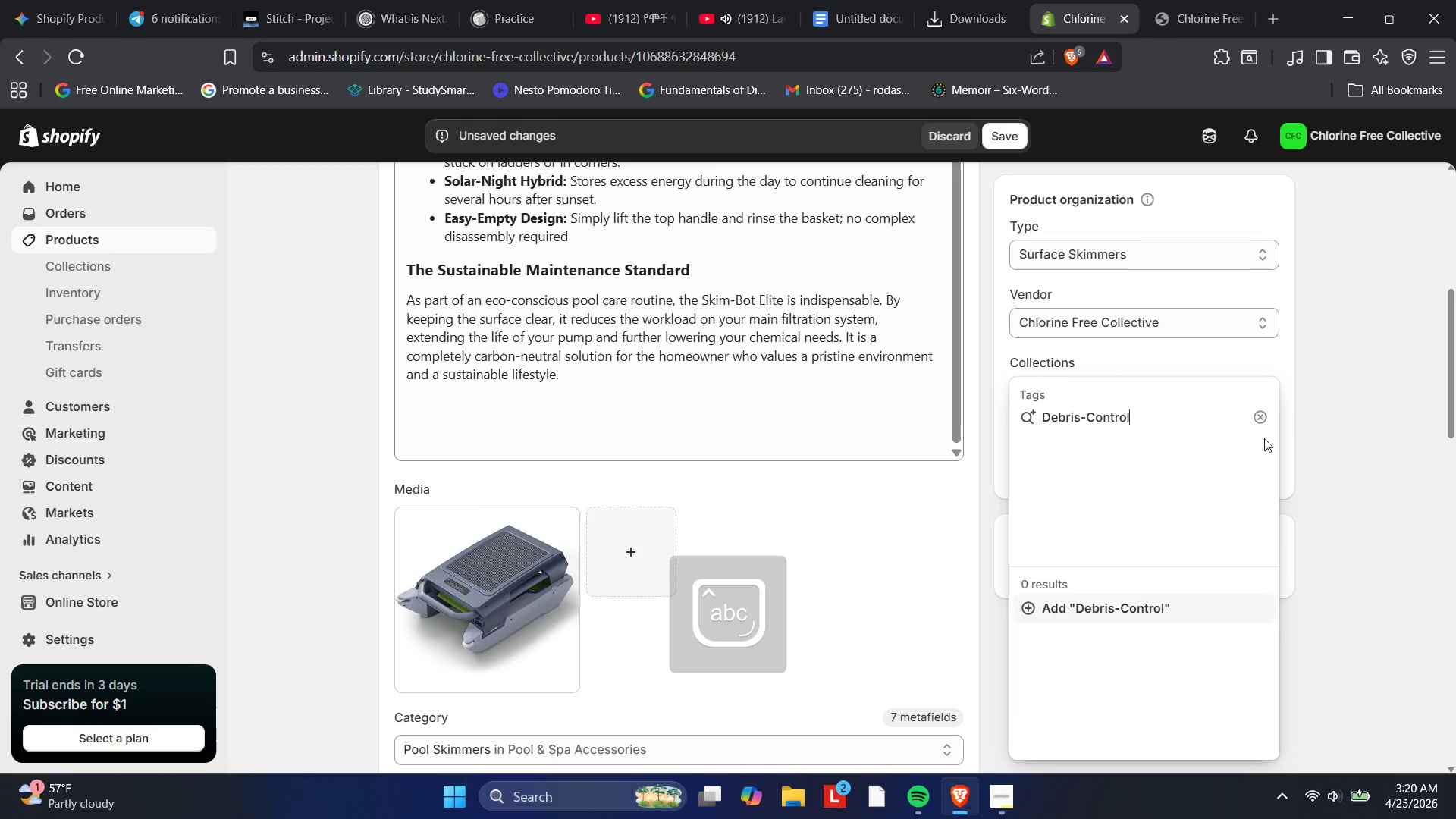 
key(Enter)
 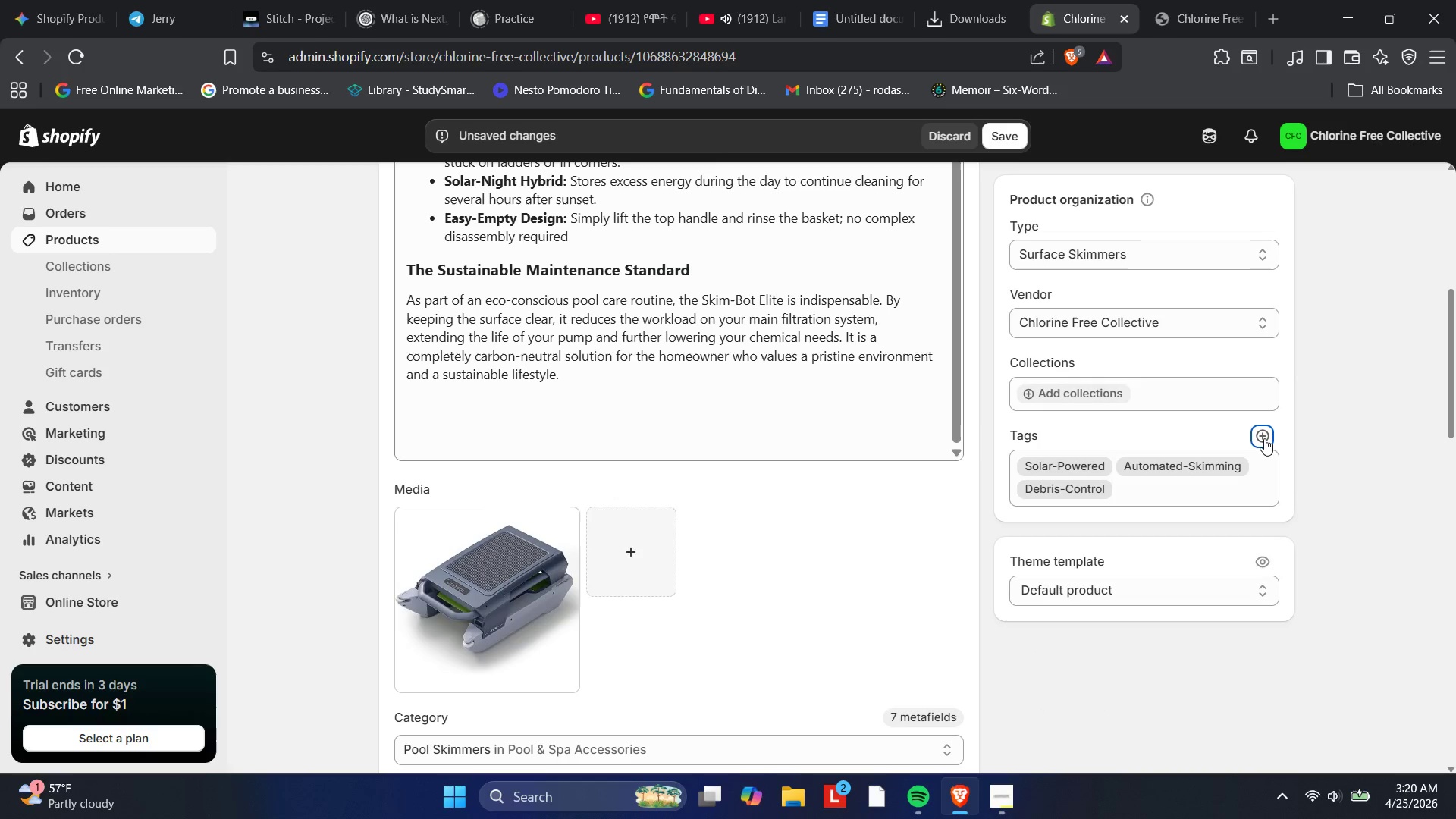 
left_click([1264, 438])
 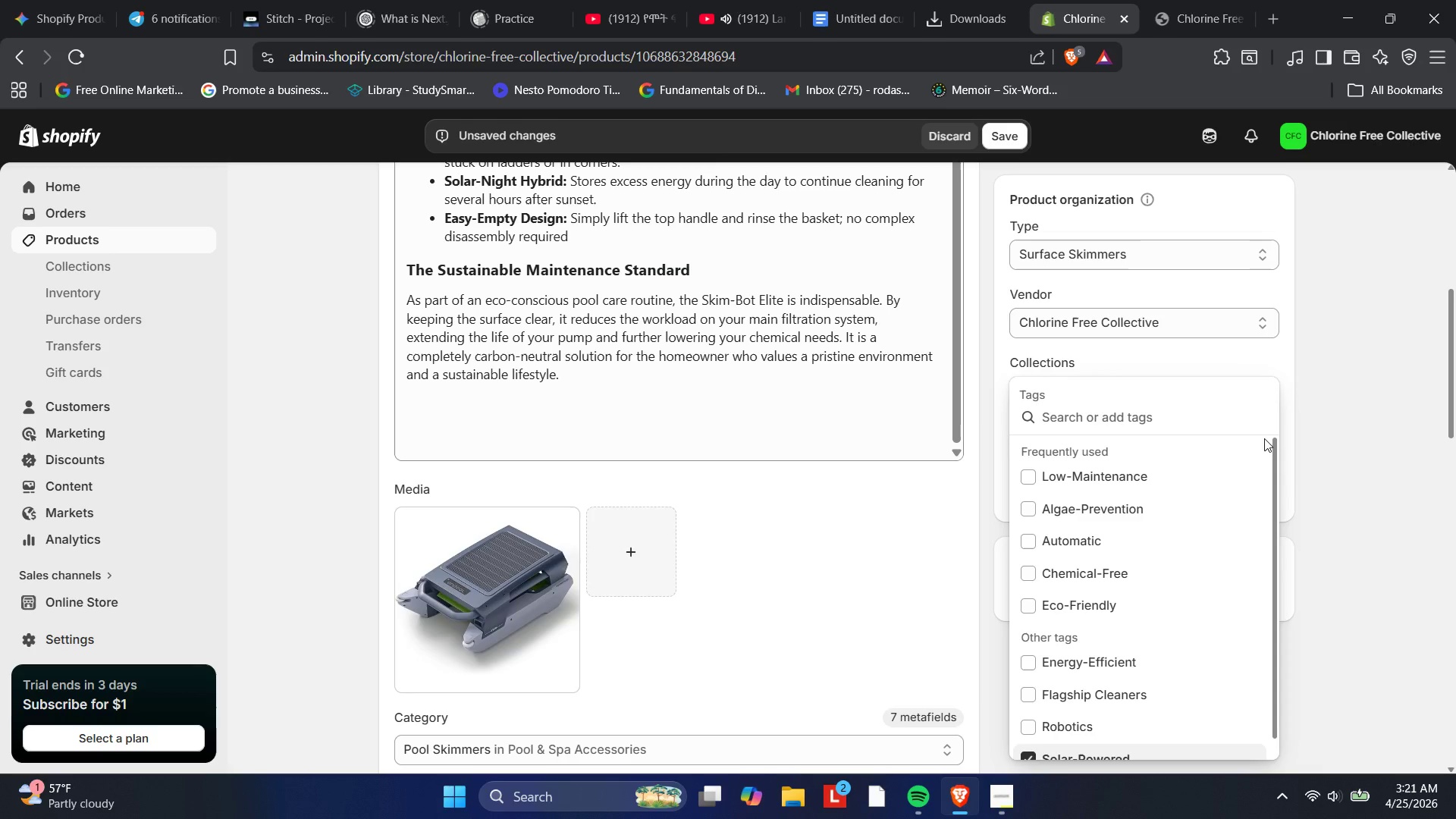 
type(Eco-Frien)
key(Backspace)
type(d)
key(Backspace)
key(Backspace)
 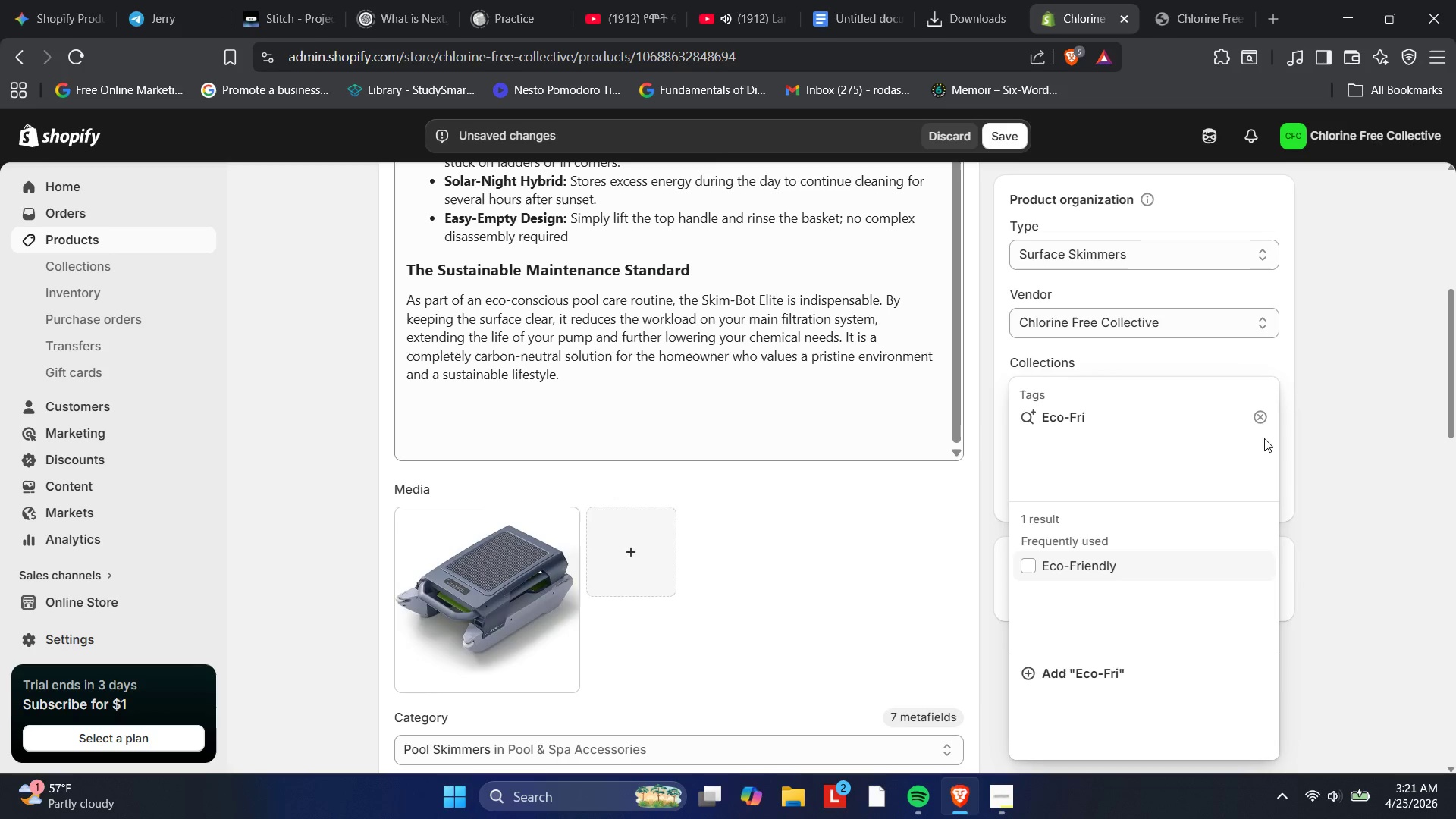 
key(Enter)
 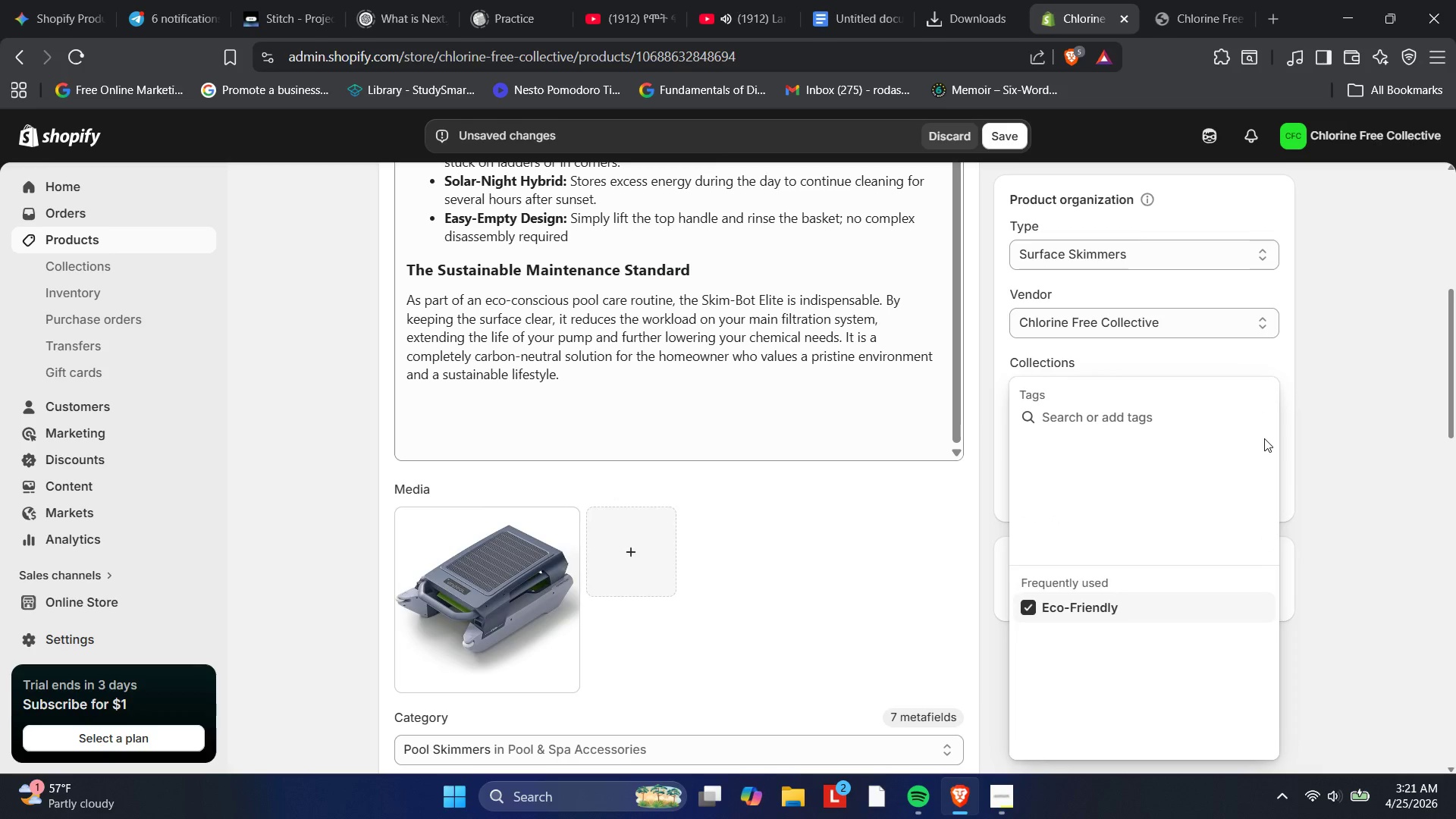 
type(K)
key(Backspace)
type(Low-M)
 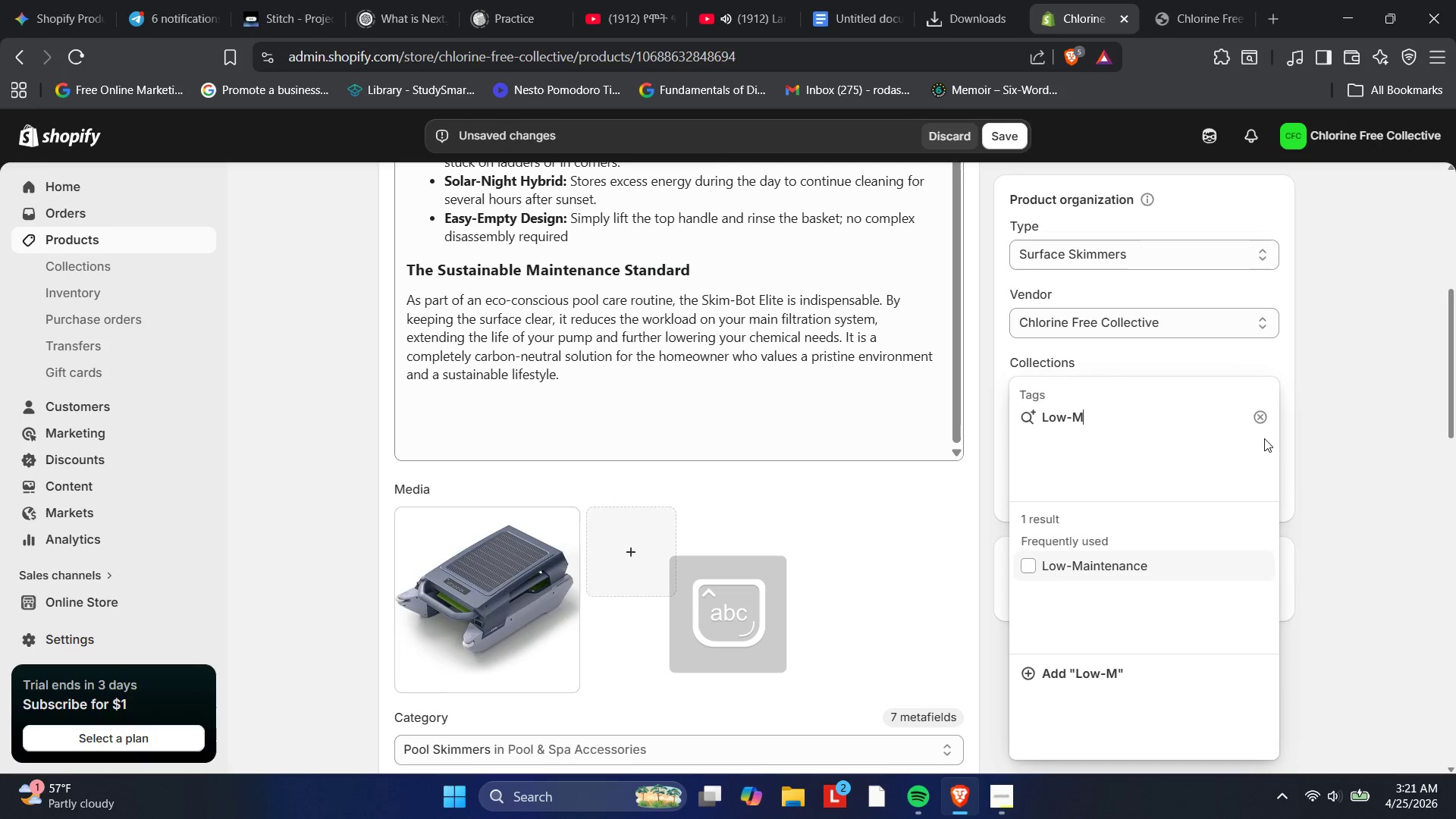 
type(aintenance)
 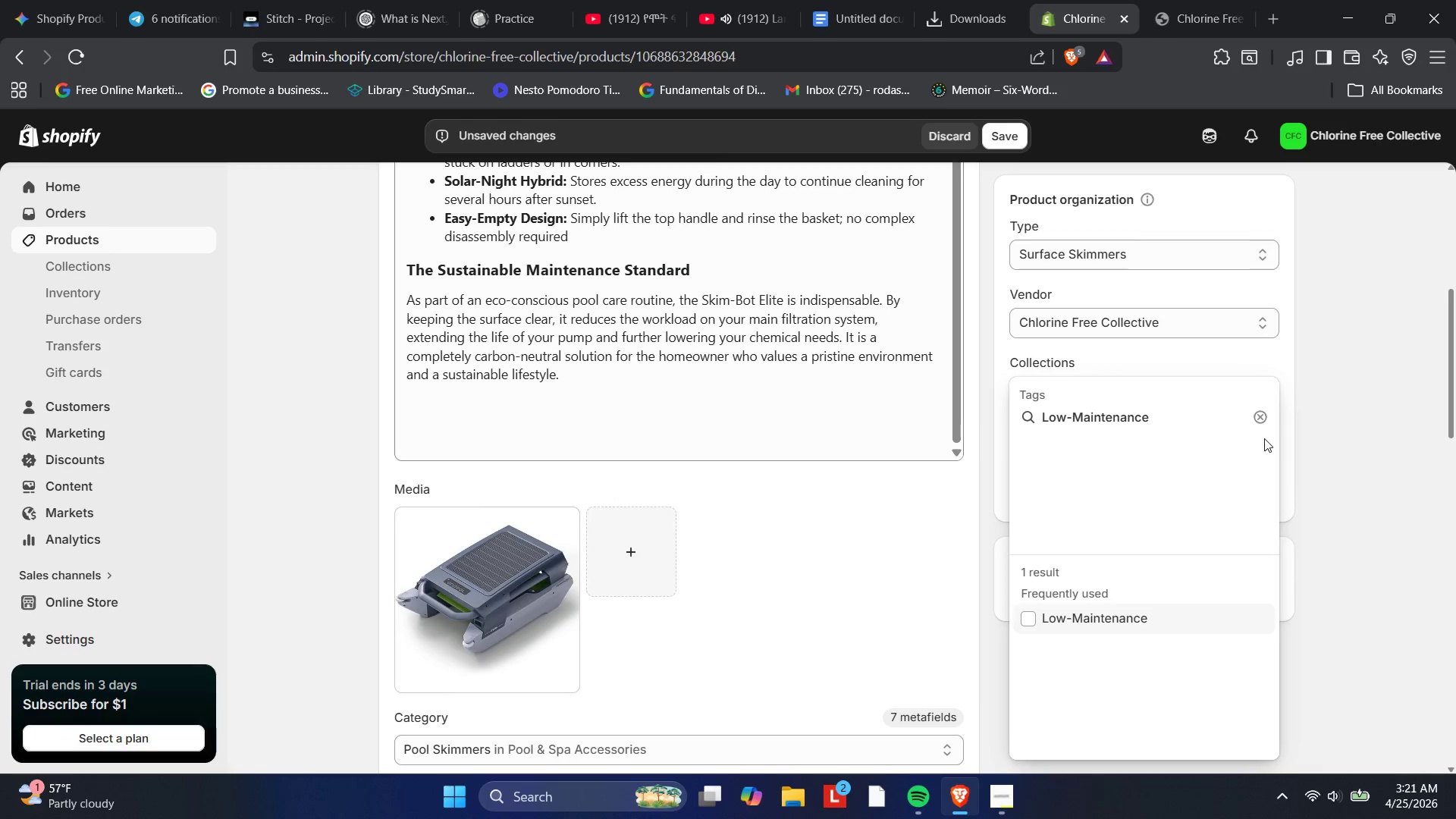 
key(Enter)
 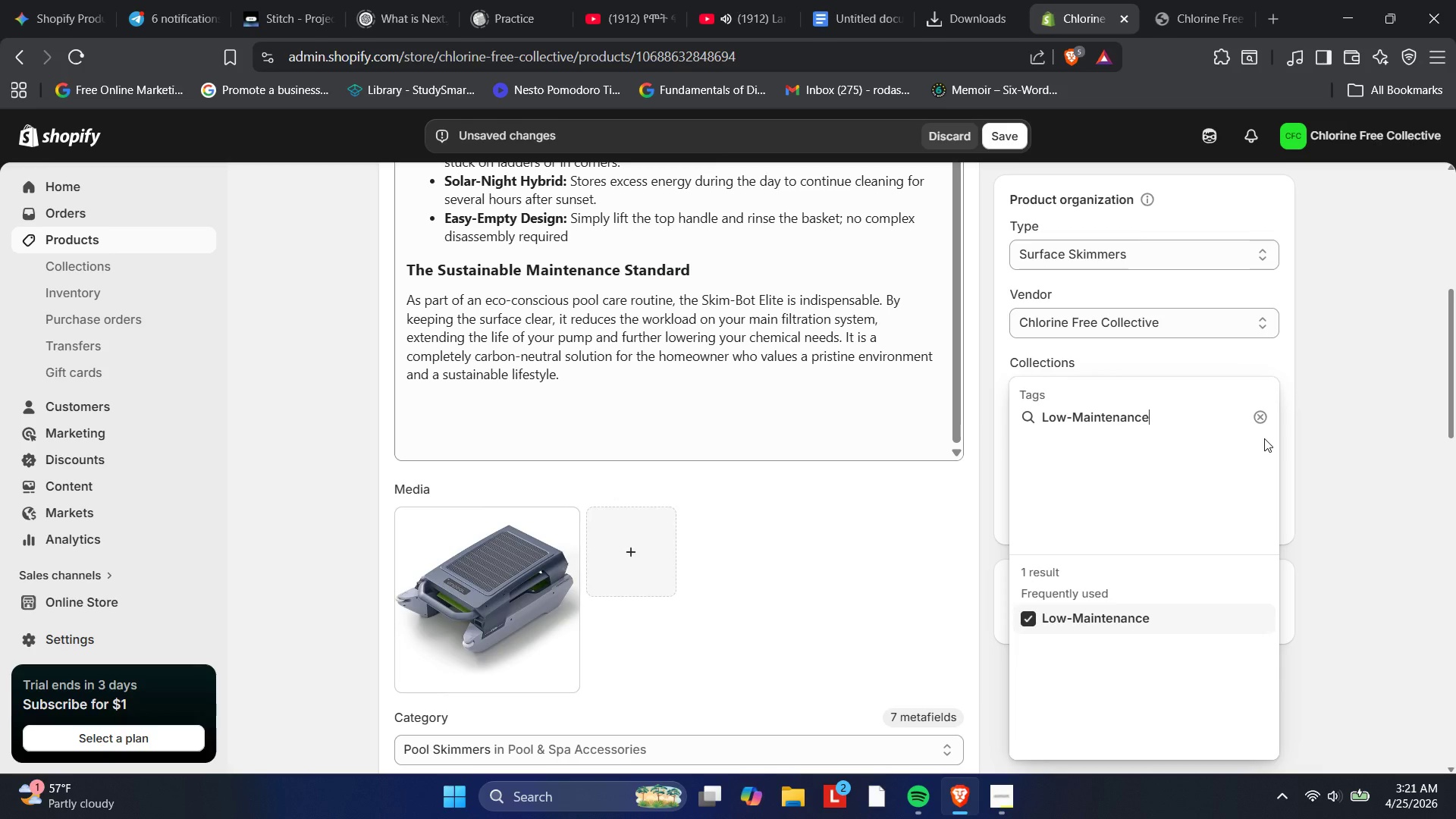 
left_click([1371, 437])
 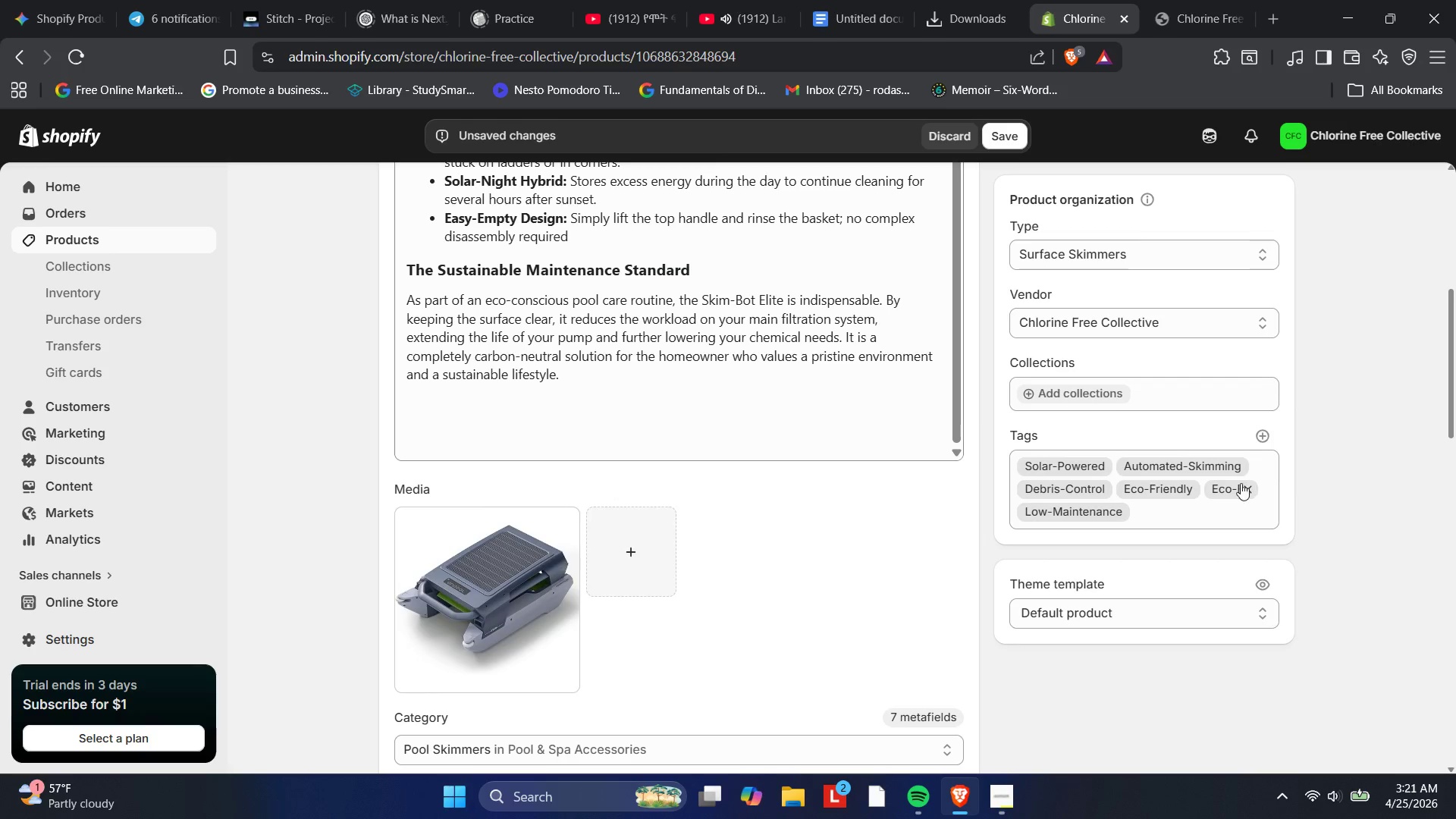 
left_click([1237, 493])
 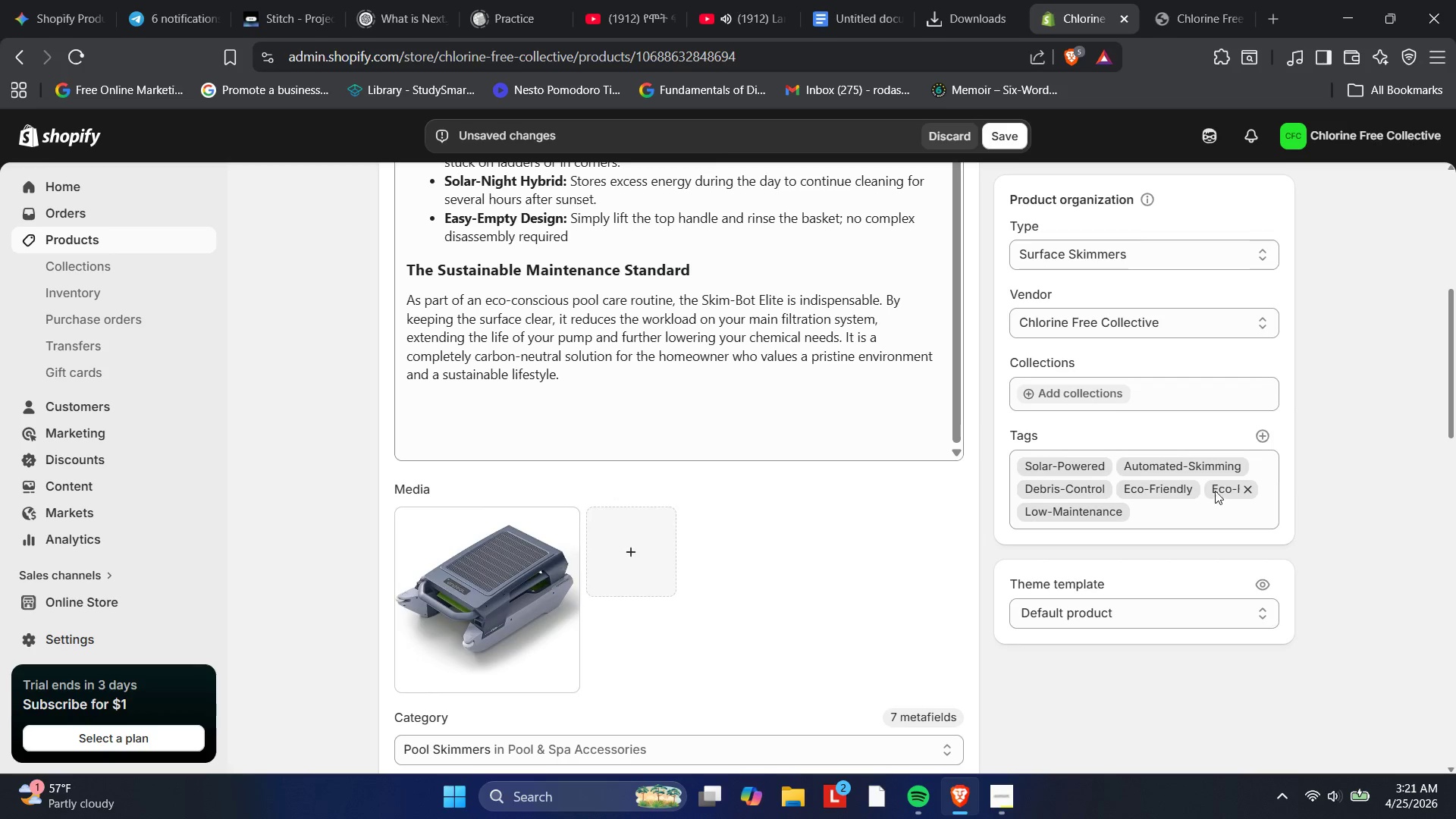 
left_click([1227, 484])
 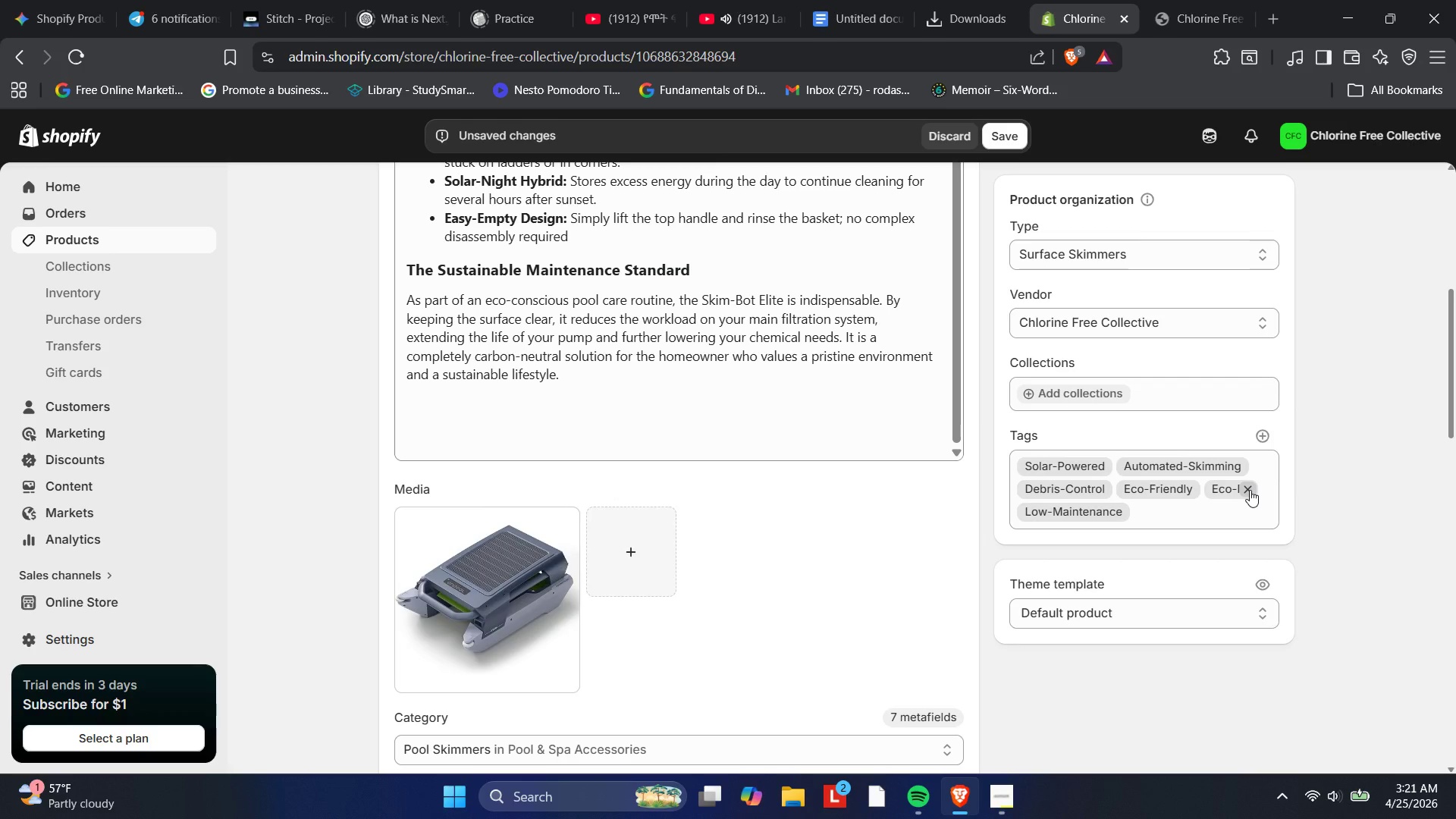 
left_click([1250, 490])
 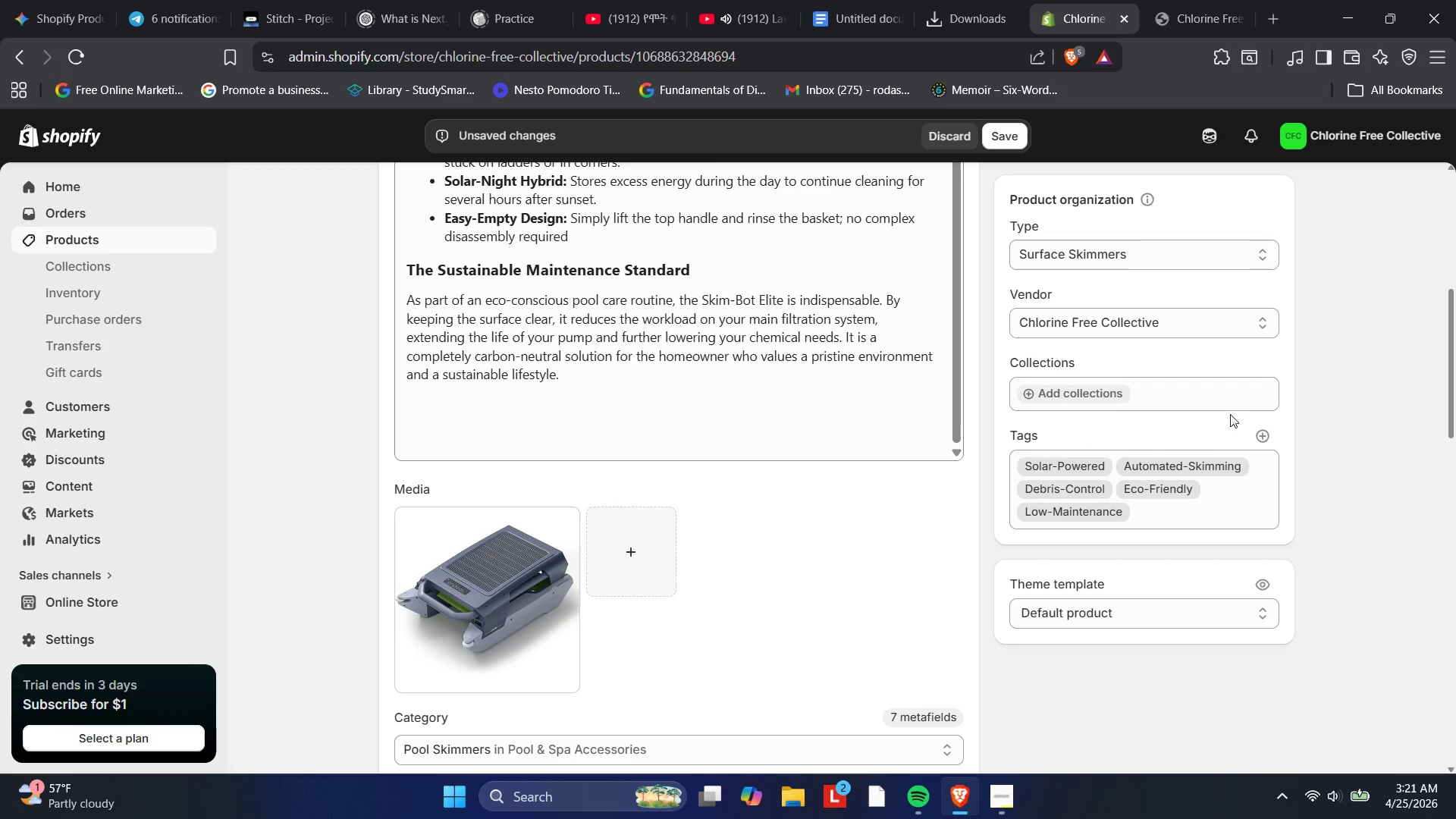 
left_click([1269, 433])
 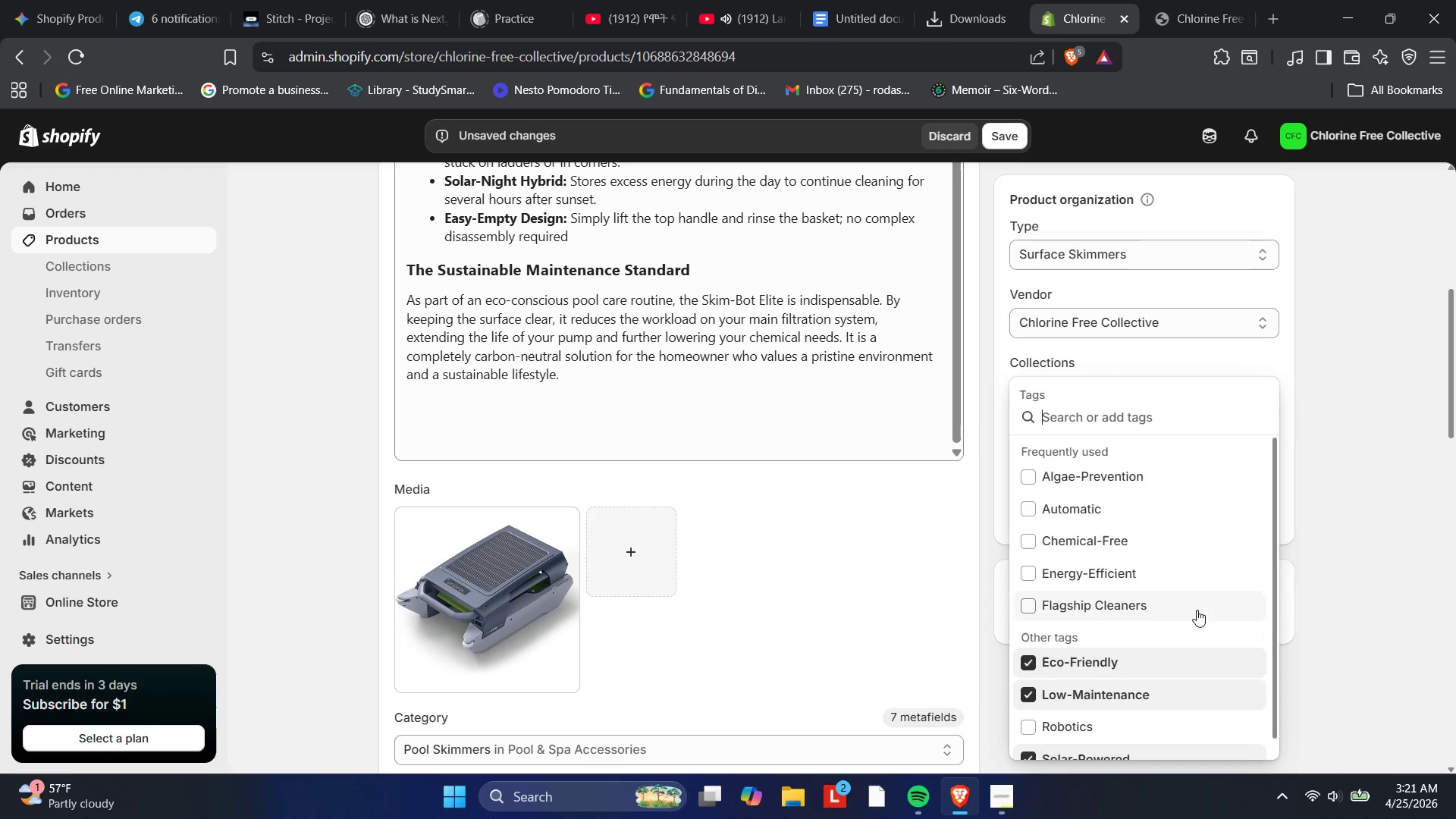 
left_click([1123, 660])
 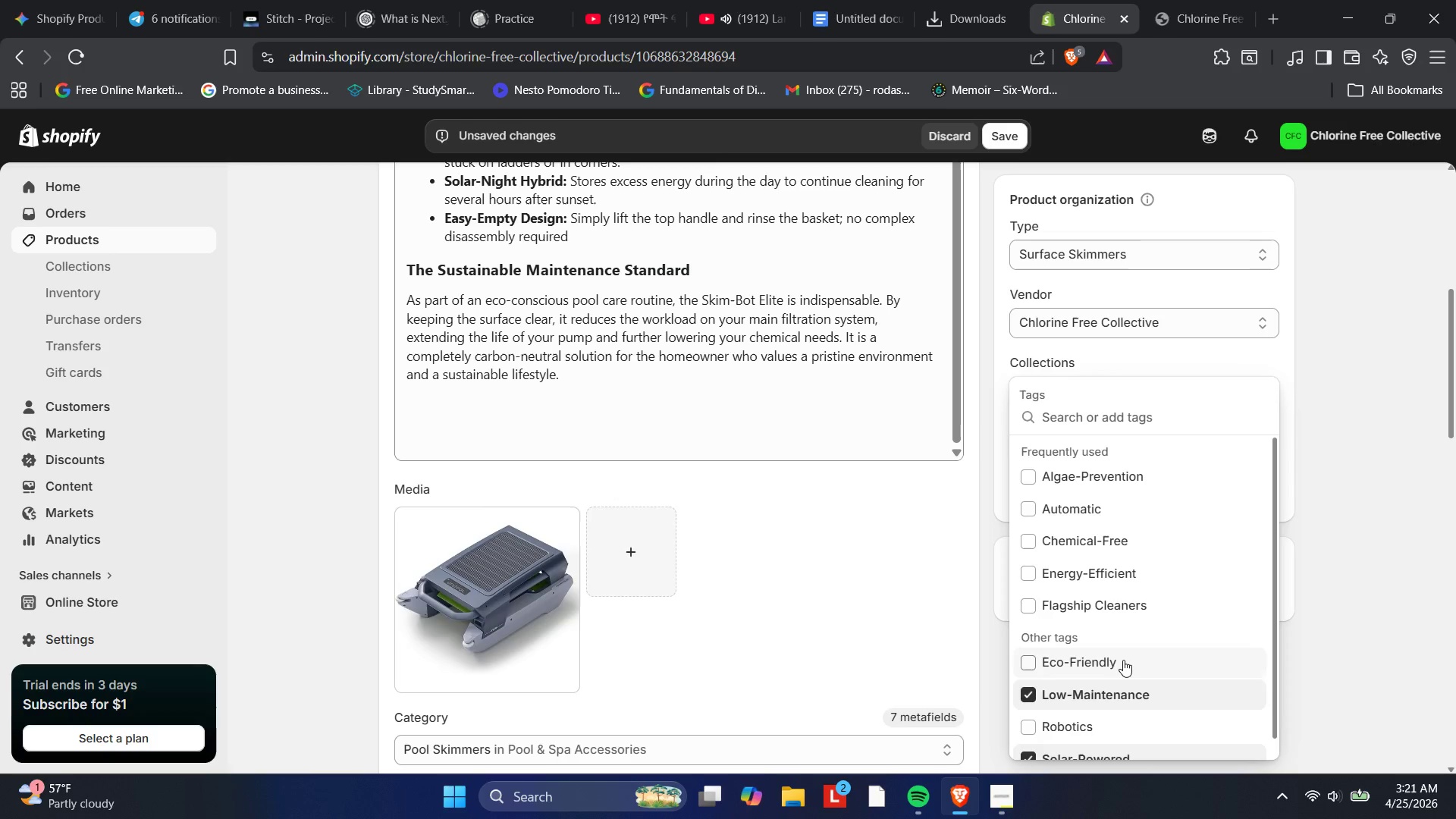 
left_click([1123, 660])
 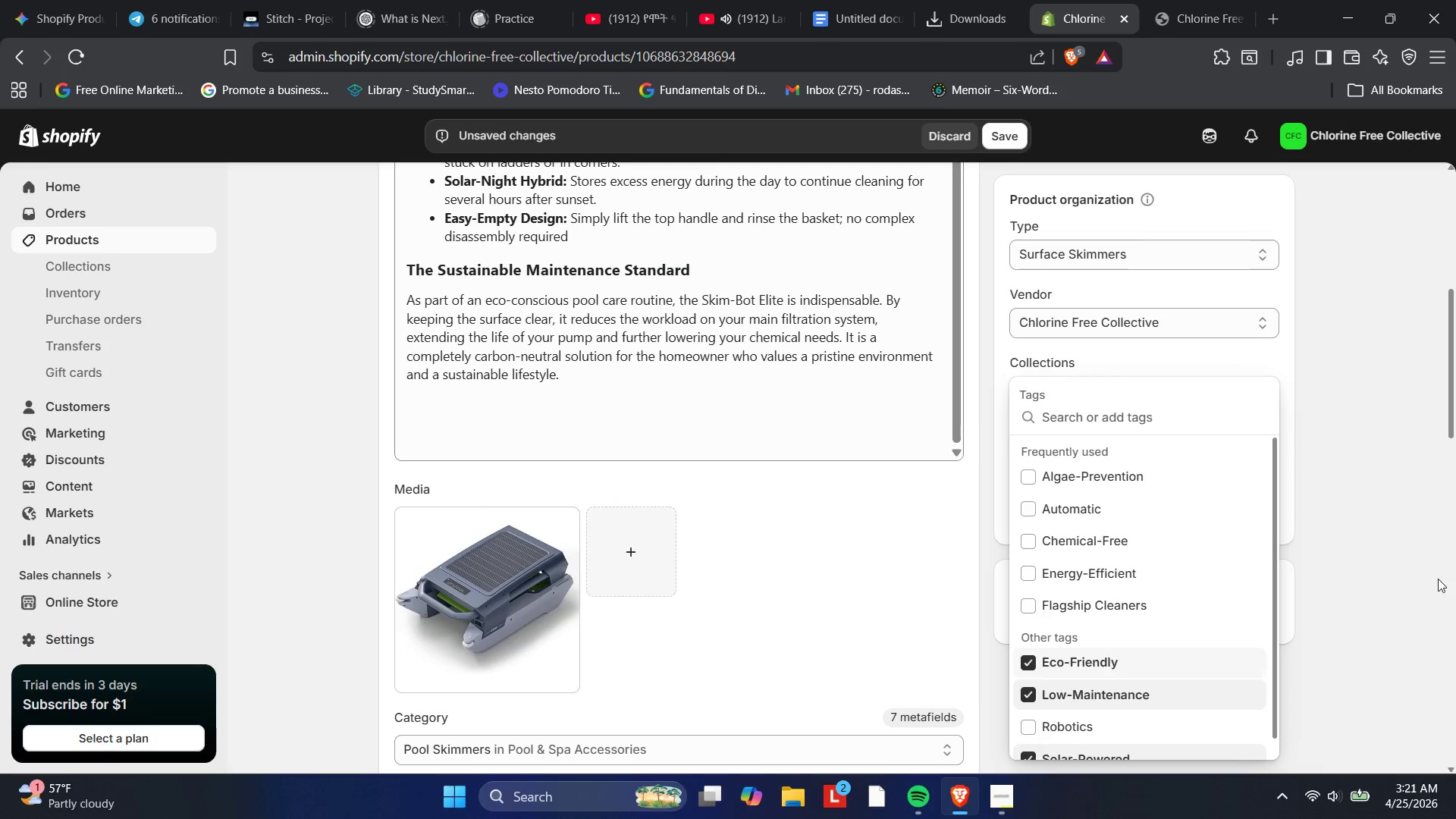 
left_click_drag(start_coordinate=[1439, 577], to_coordinate=[1430, 578])
 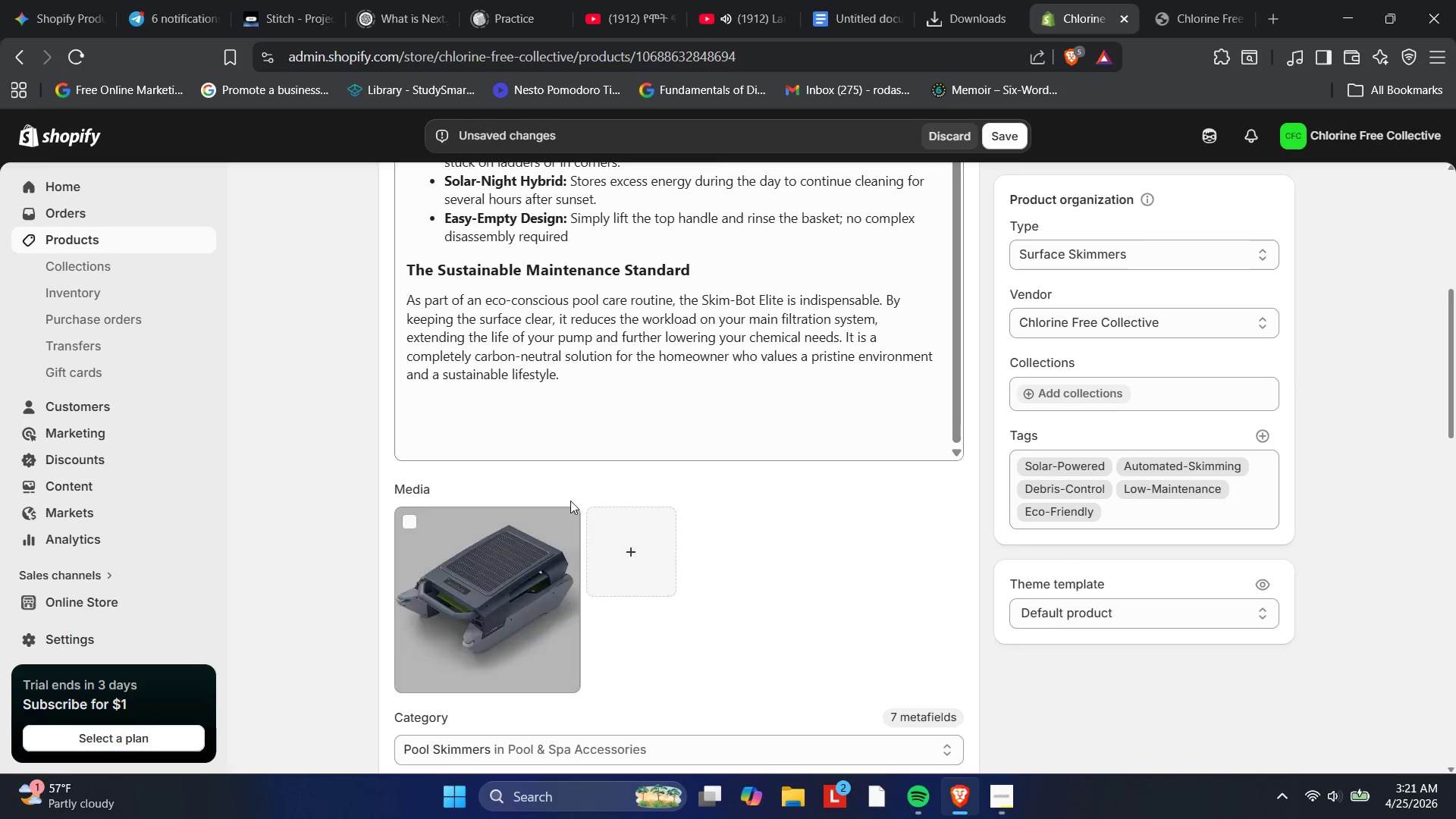 
scroll: coordinate [777, 569], scroll_direction: up, amount: 13.0
 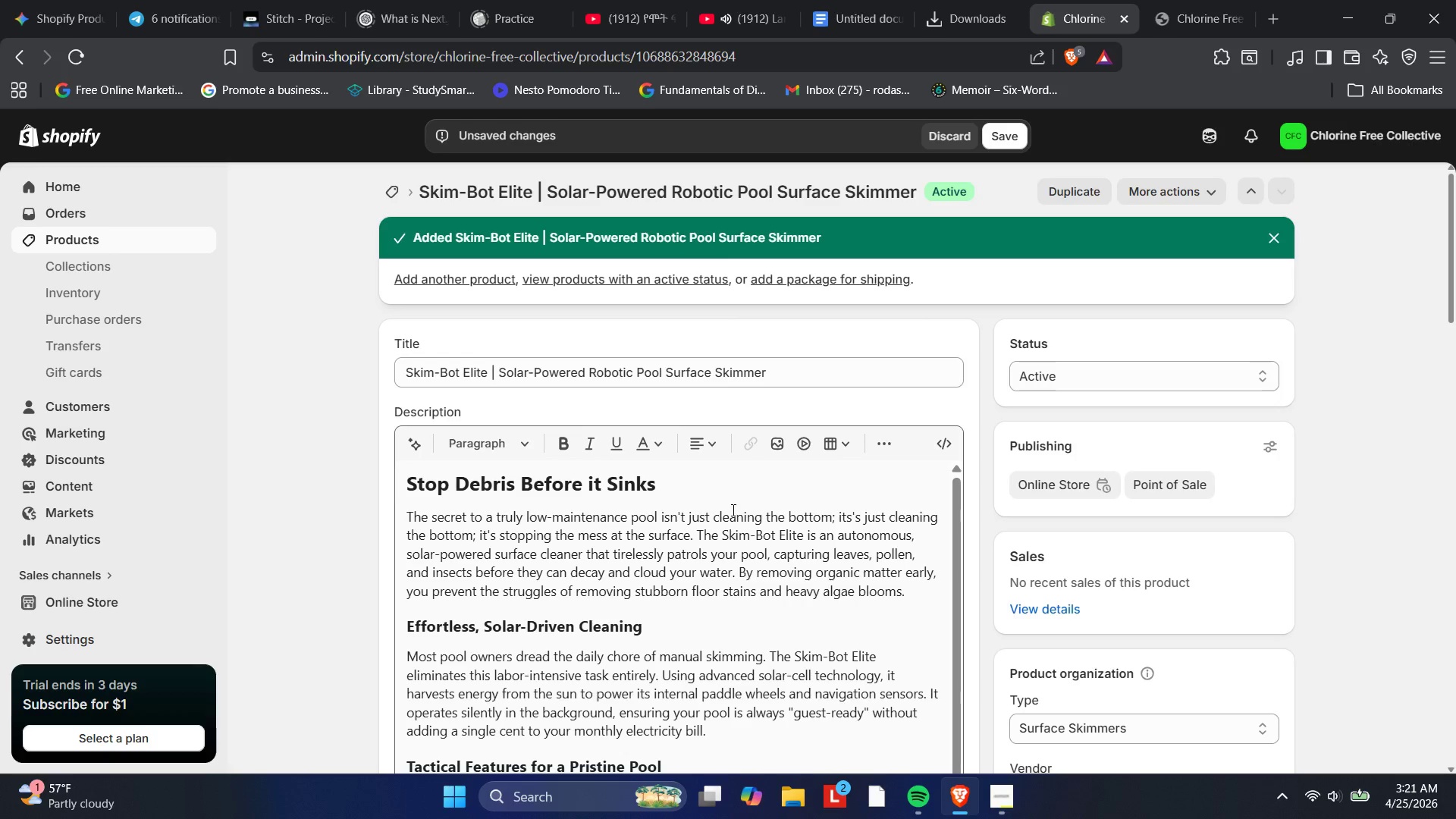 
scroll: coordinate [843, 550], scroll_direction: down, amount: 18.0
 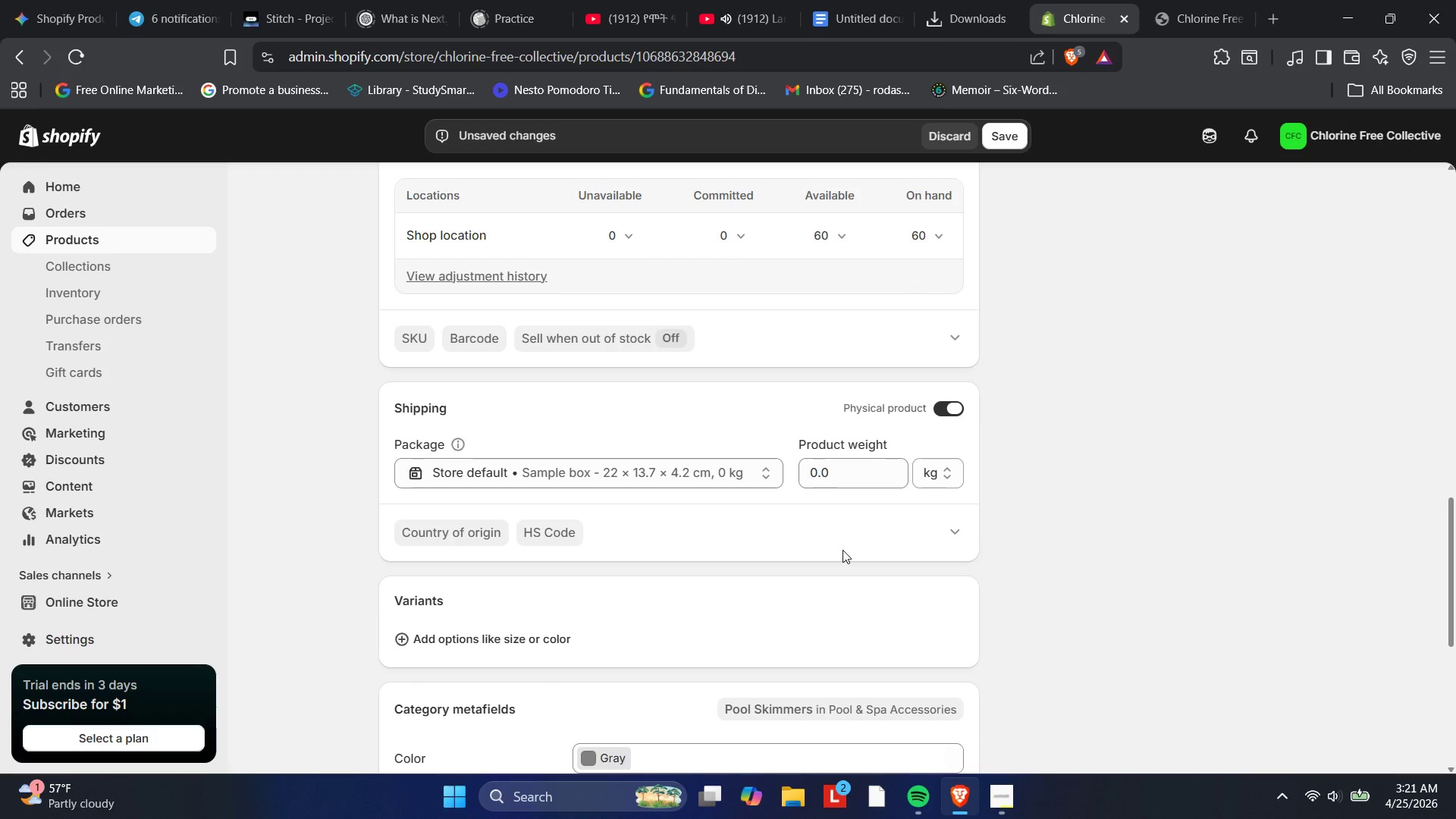 
scroll: coordinate [843, 550], scroll_direction: none, amount: 0.0
 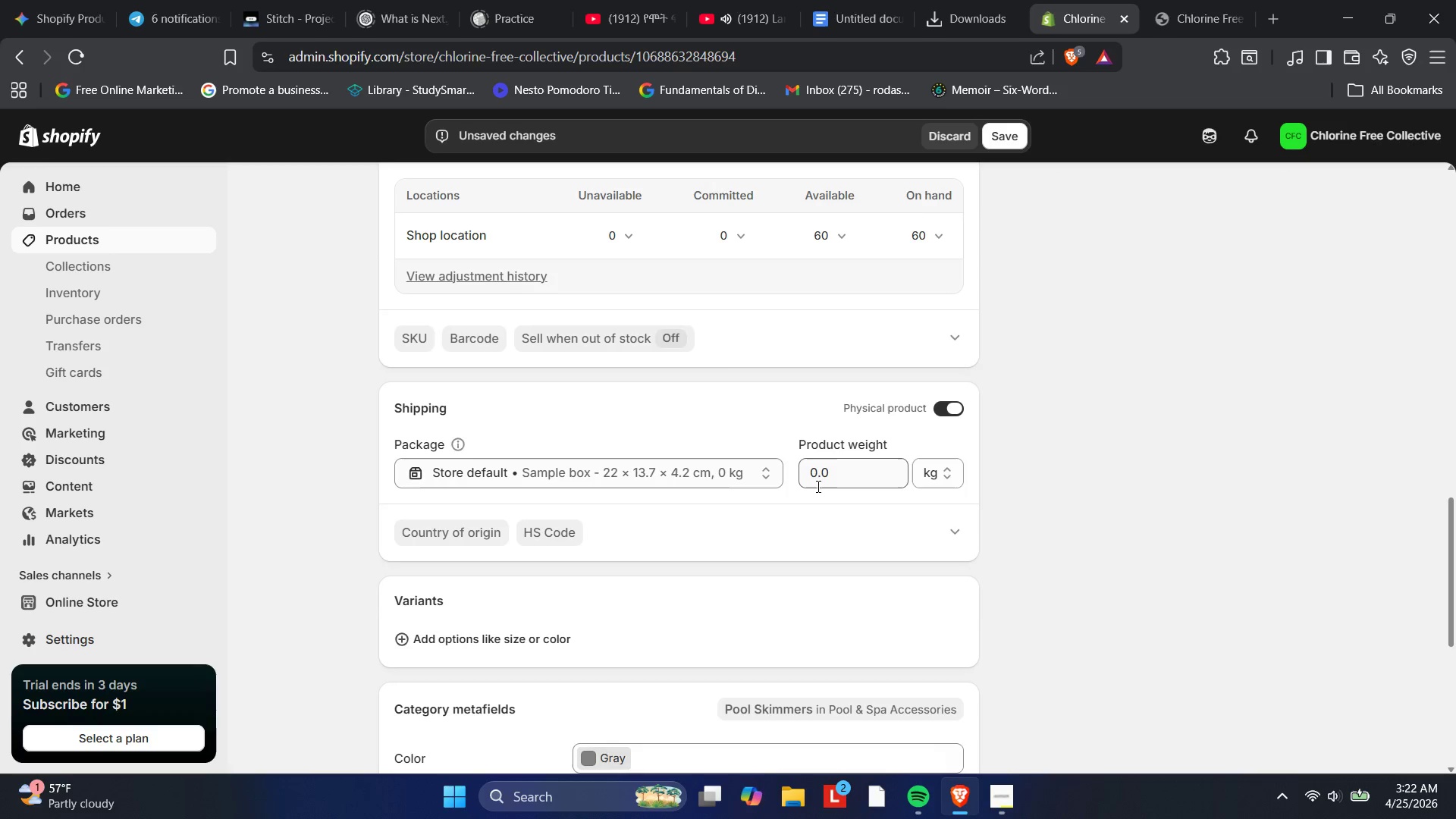 
scroll: coordinate [810, 480], scroll_direction: down, amount: 3.0
 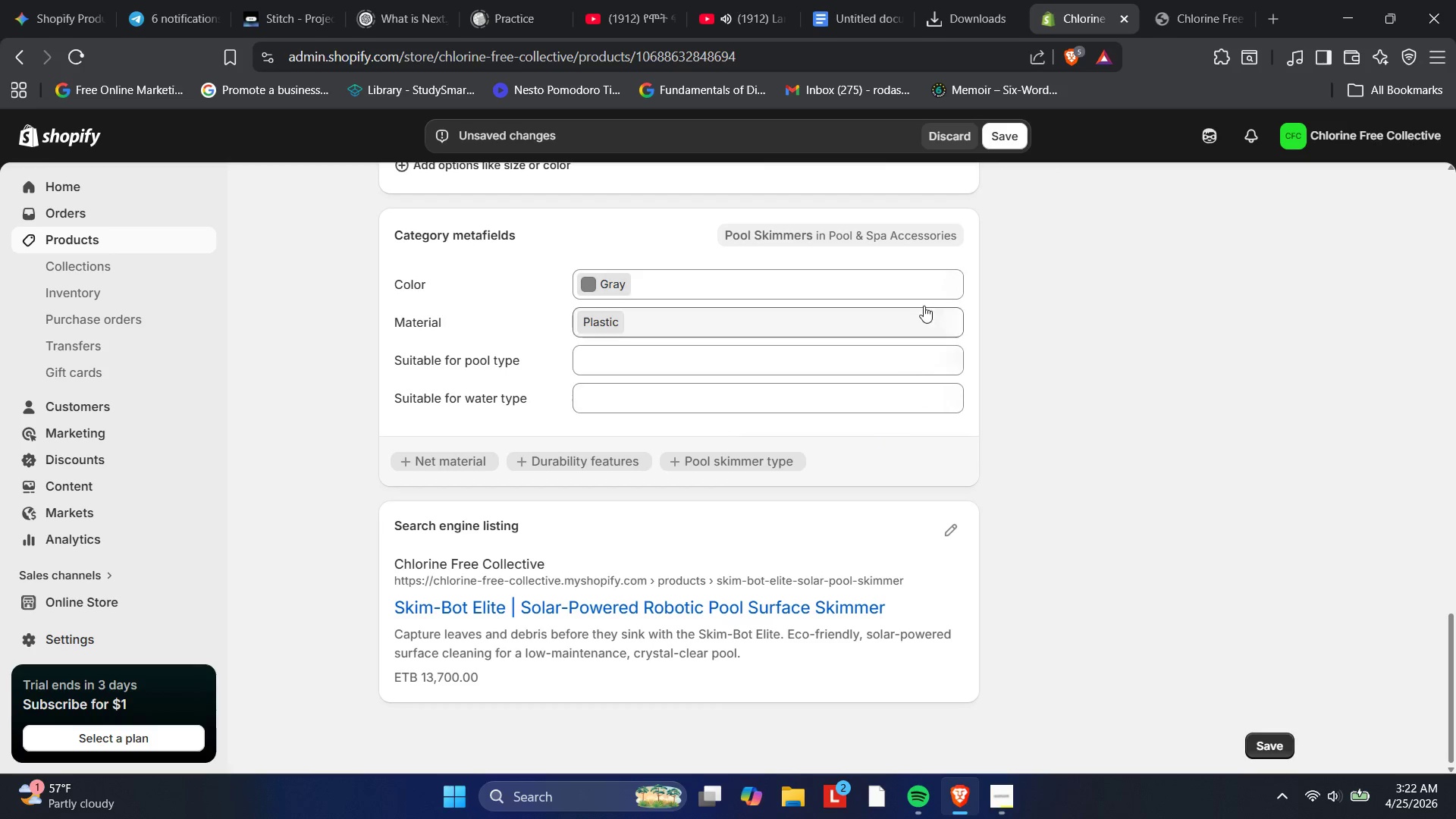 
left_click([1009, 139])
 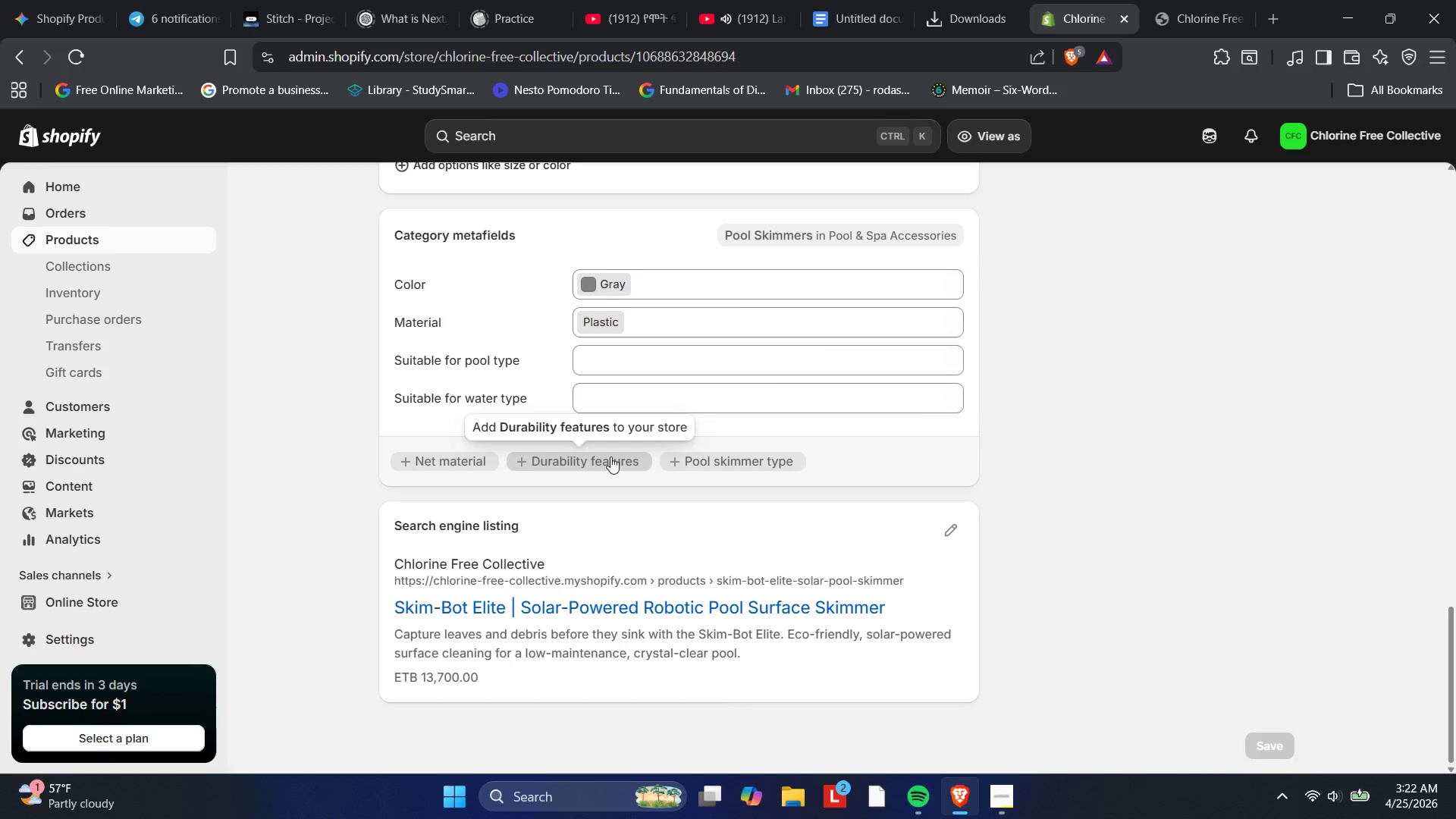 
wait(26.09)
 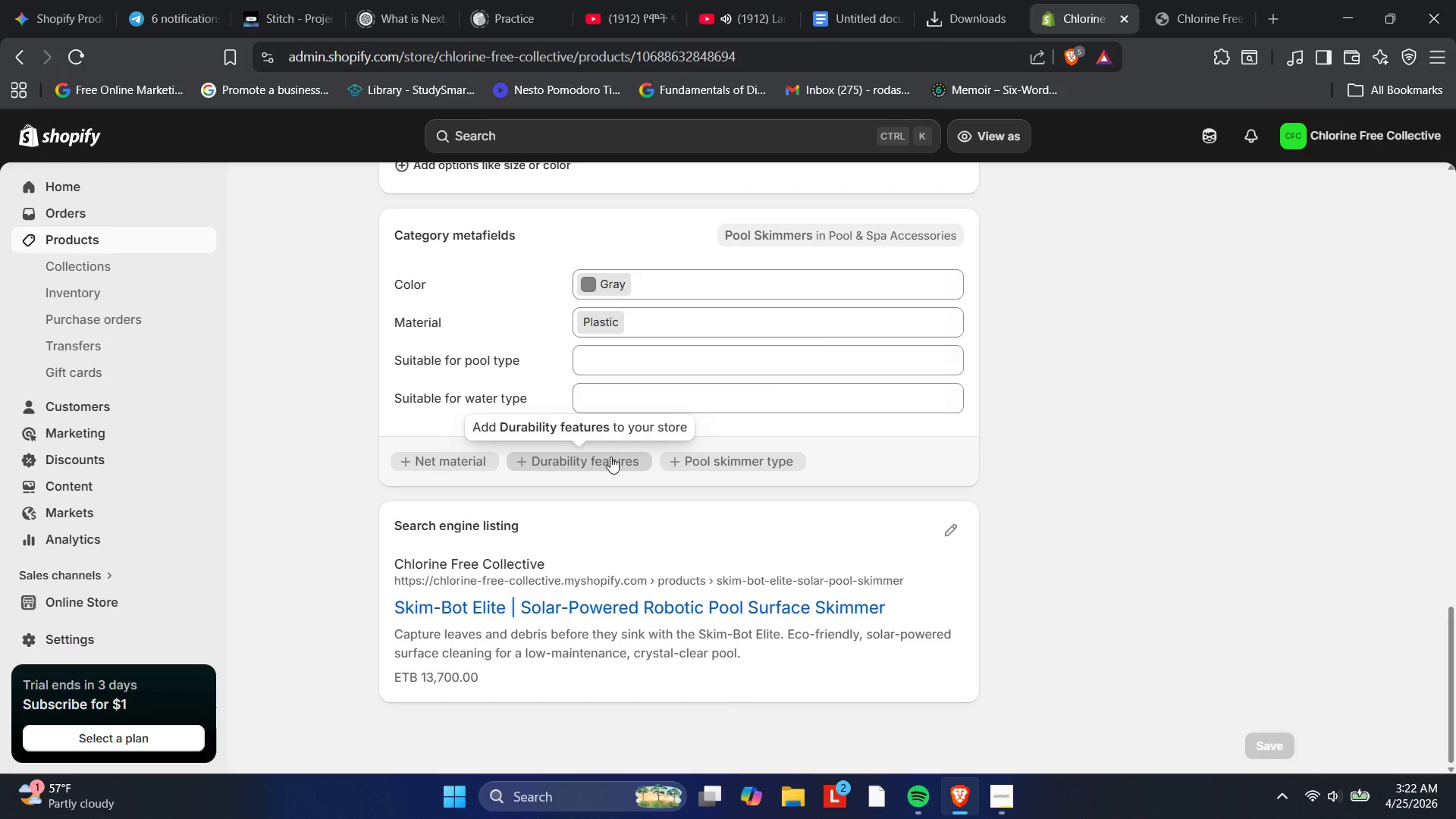 
left_click([30, 234])
 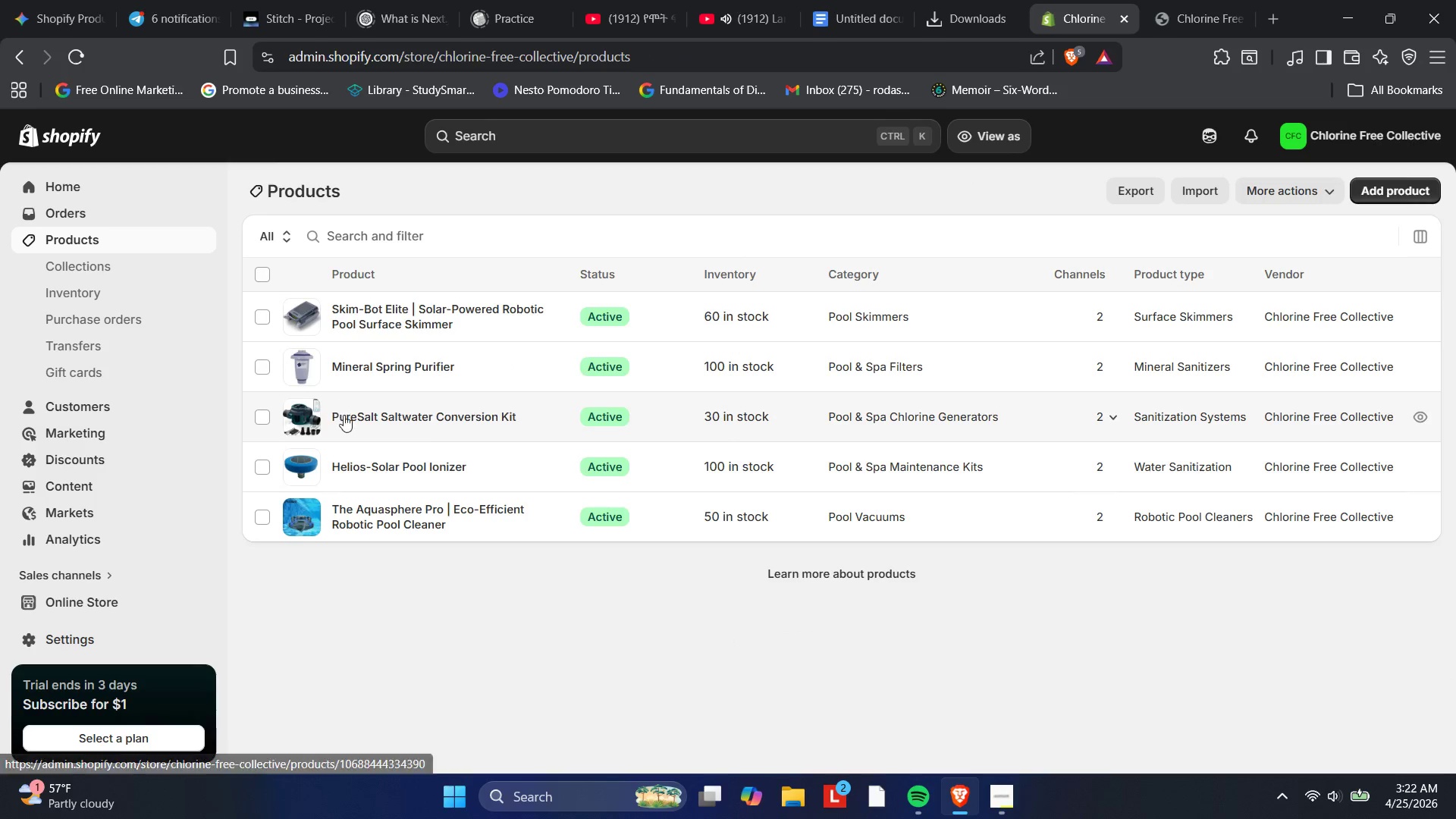 
left_click([378, 475])
 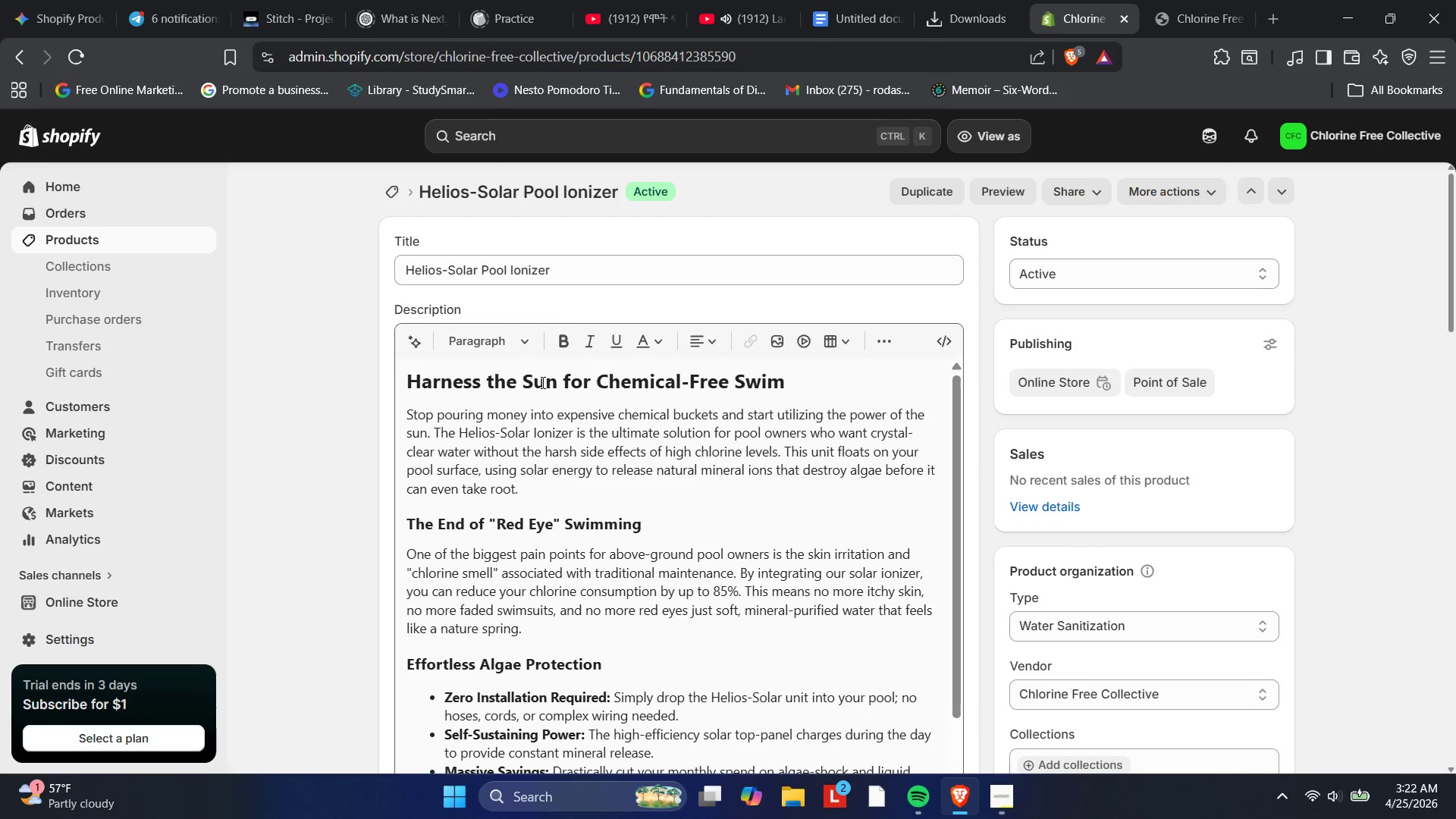 
left_click([594, 259])
 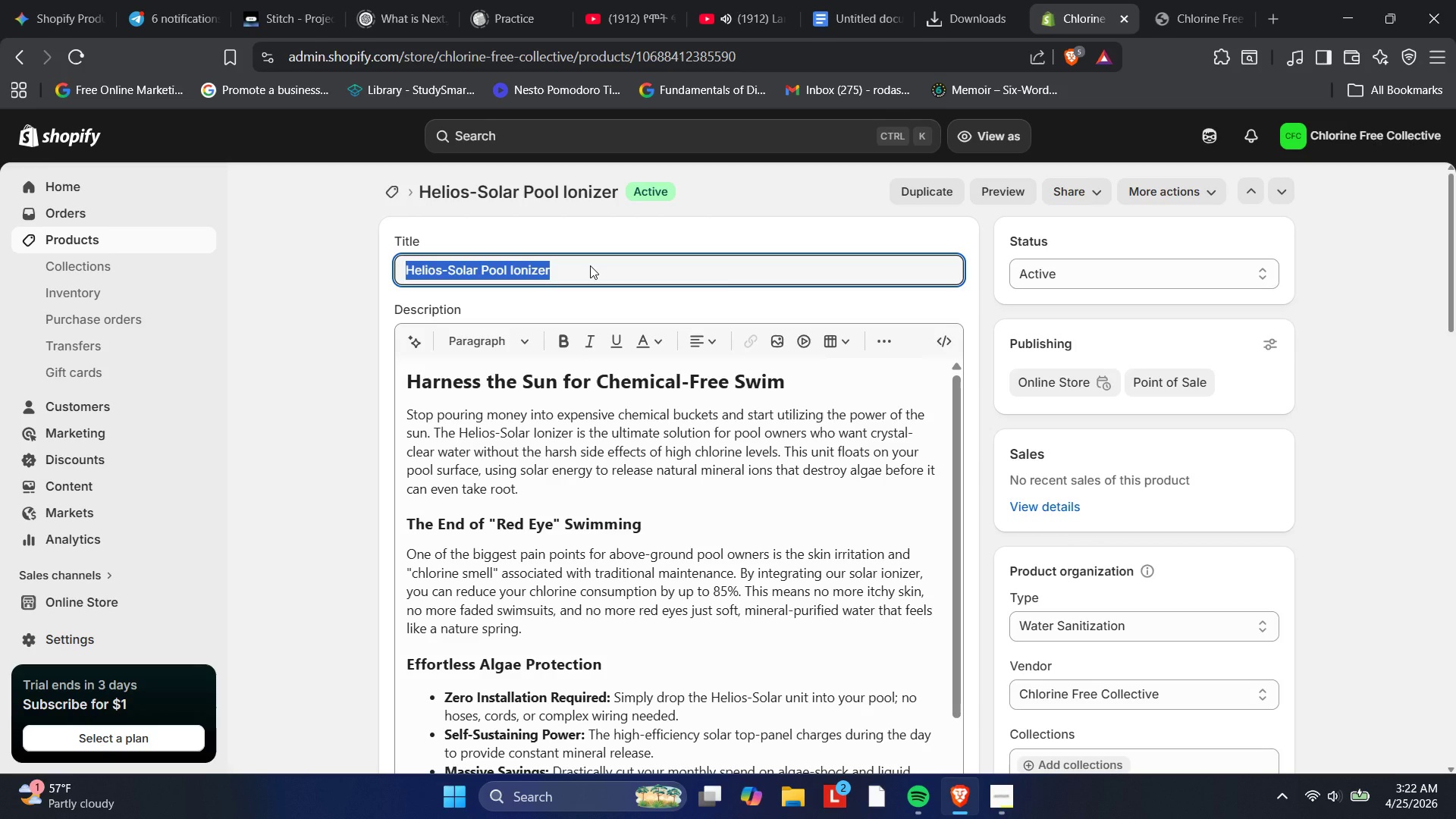 
left_click([590, 265])
 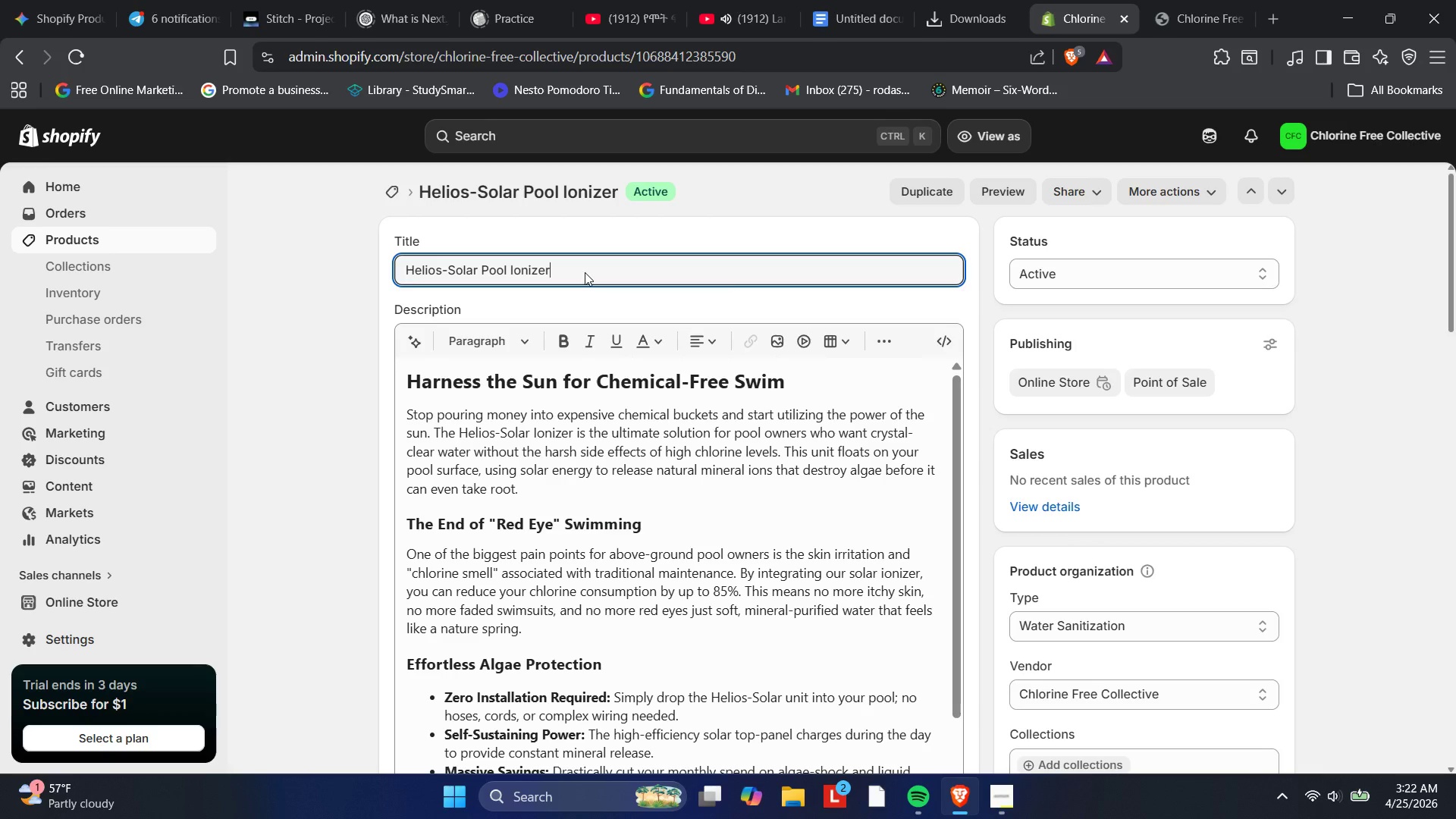 
type( | Eco-Efficient )
 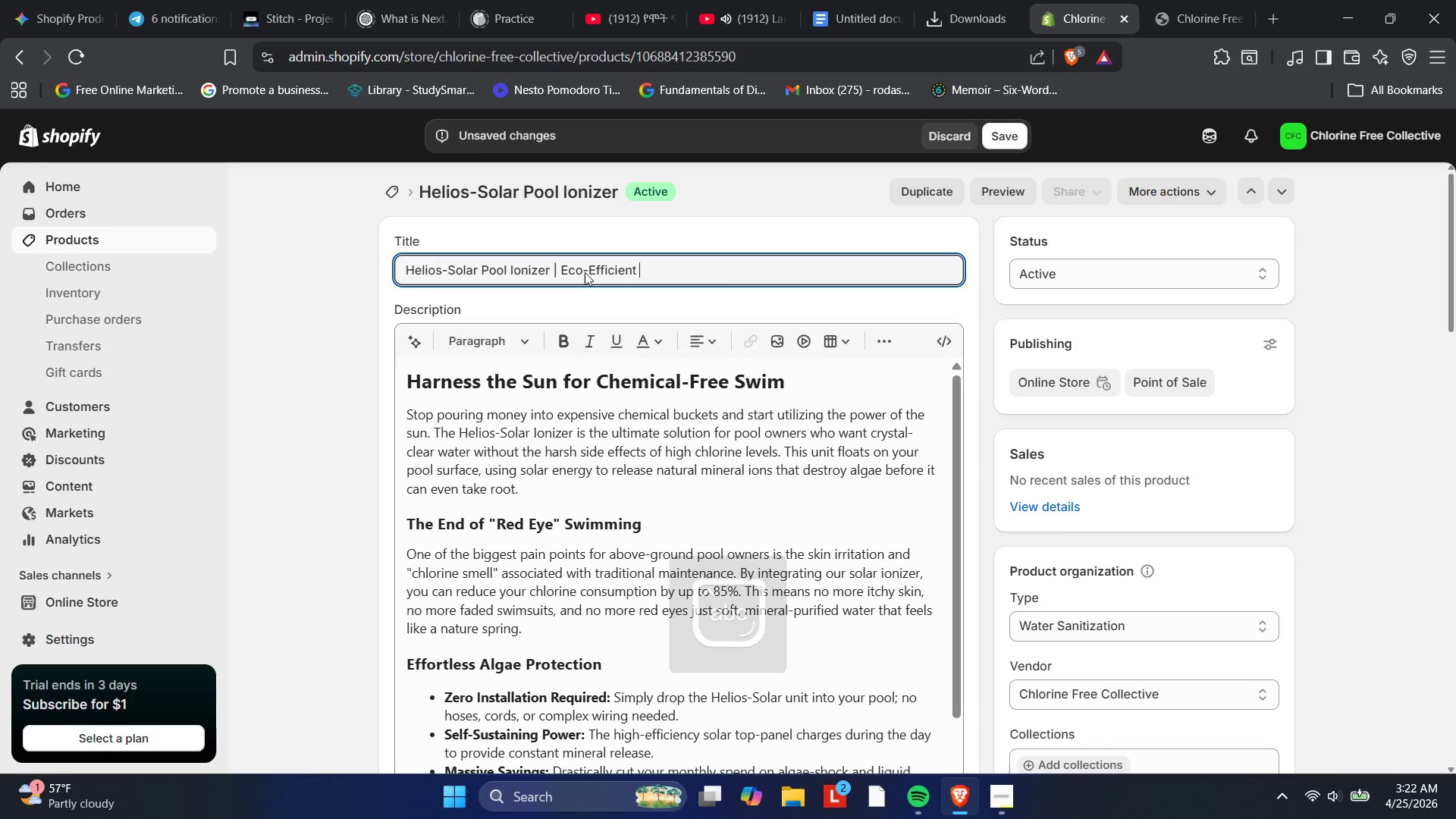 
hold_key(key=Backspace, duration=0.72)
 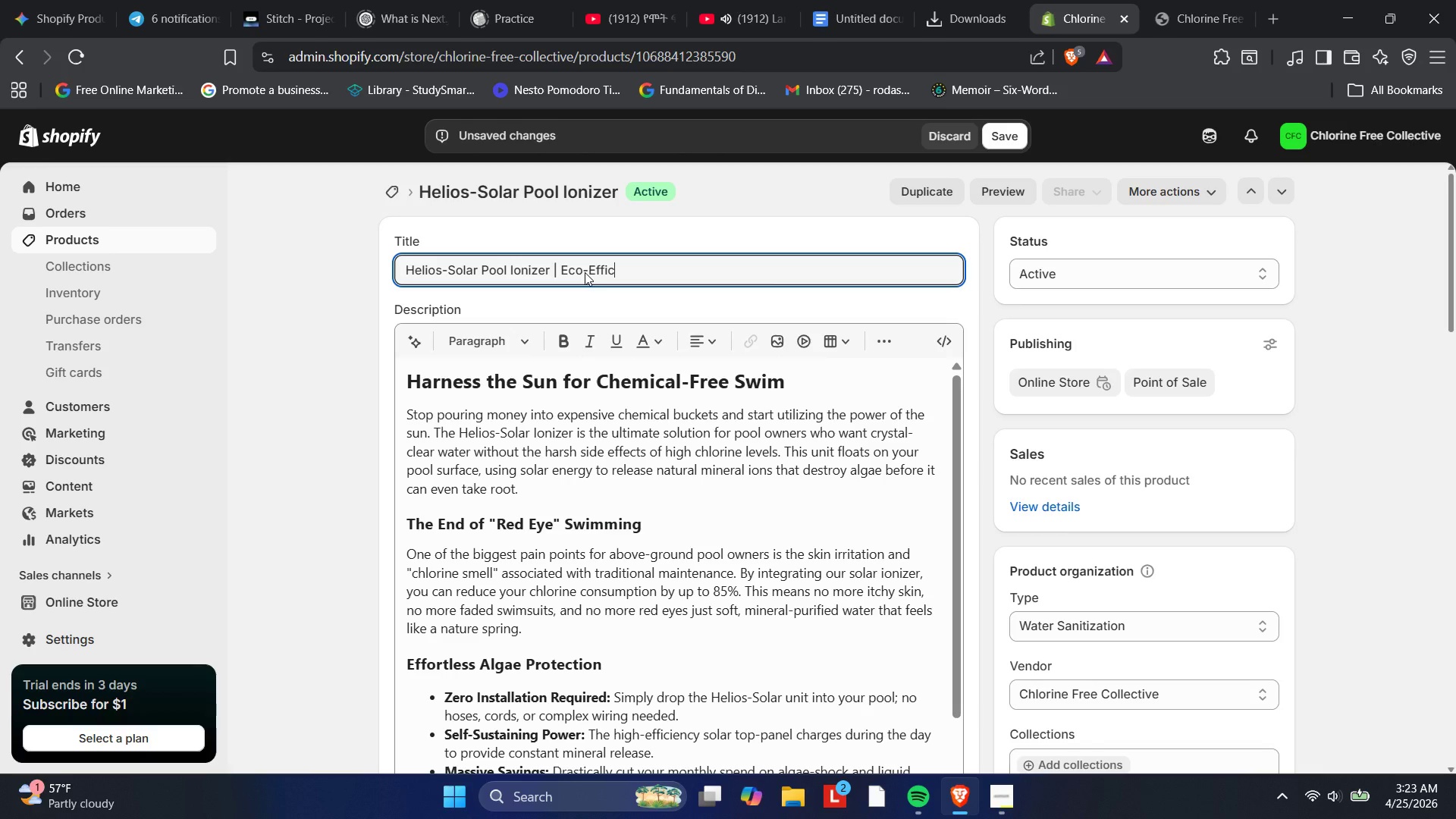 
key(Backspace)
key(Backspace)
key(Backspace)
key(Backspace)
type(Friendly Algae Protection)
 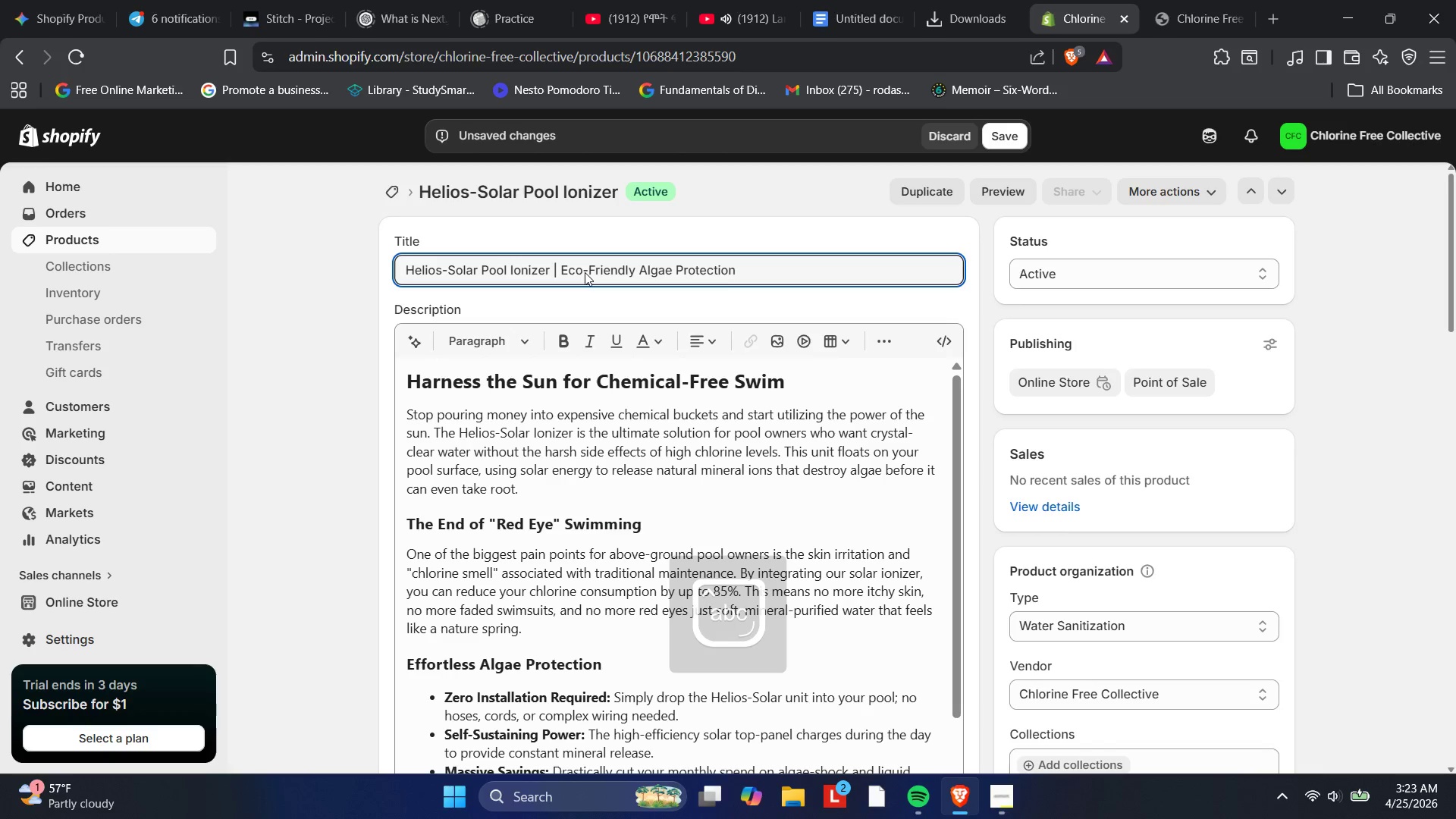 
scroll: coordinate [232, 437], scroll_direction: down, amount: 27.0
 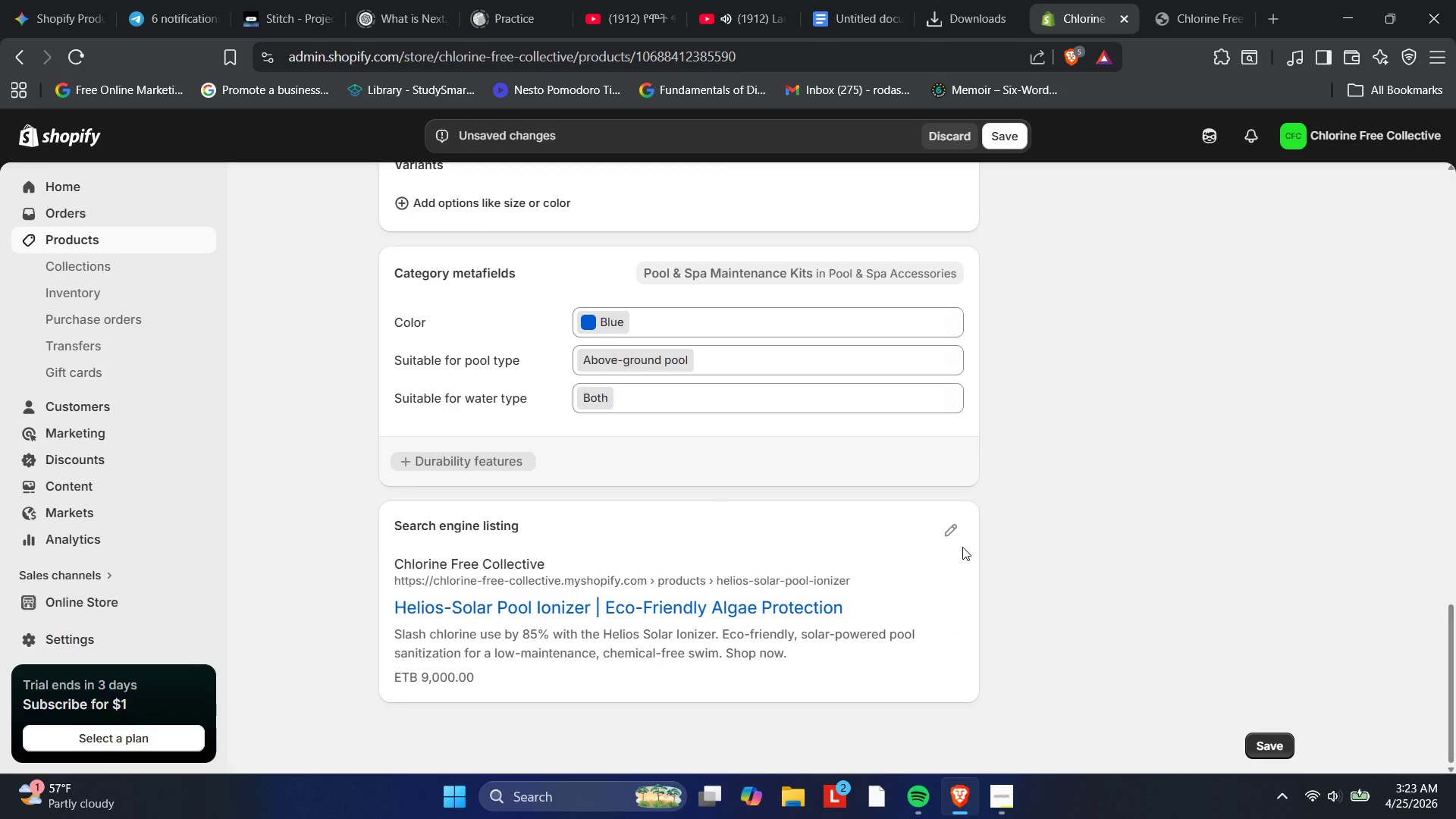 
left_click([948, 528])
 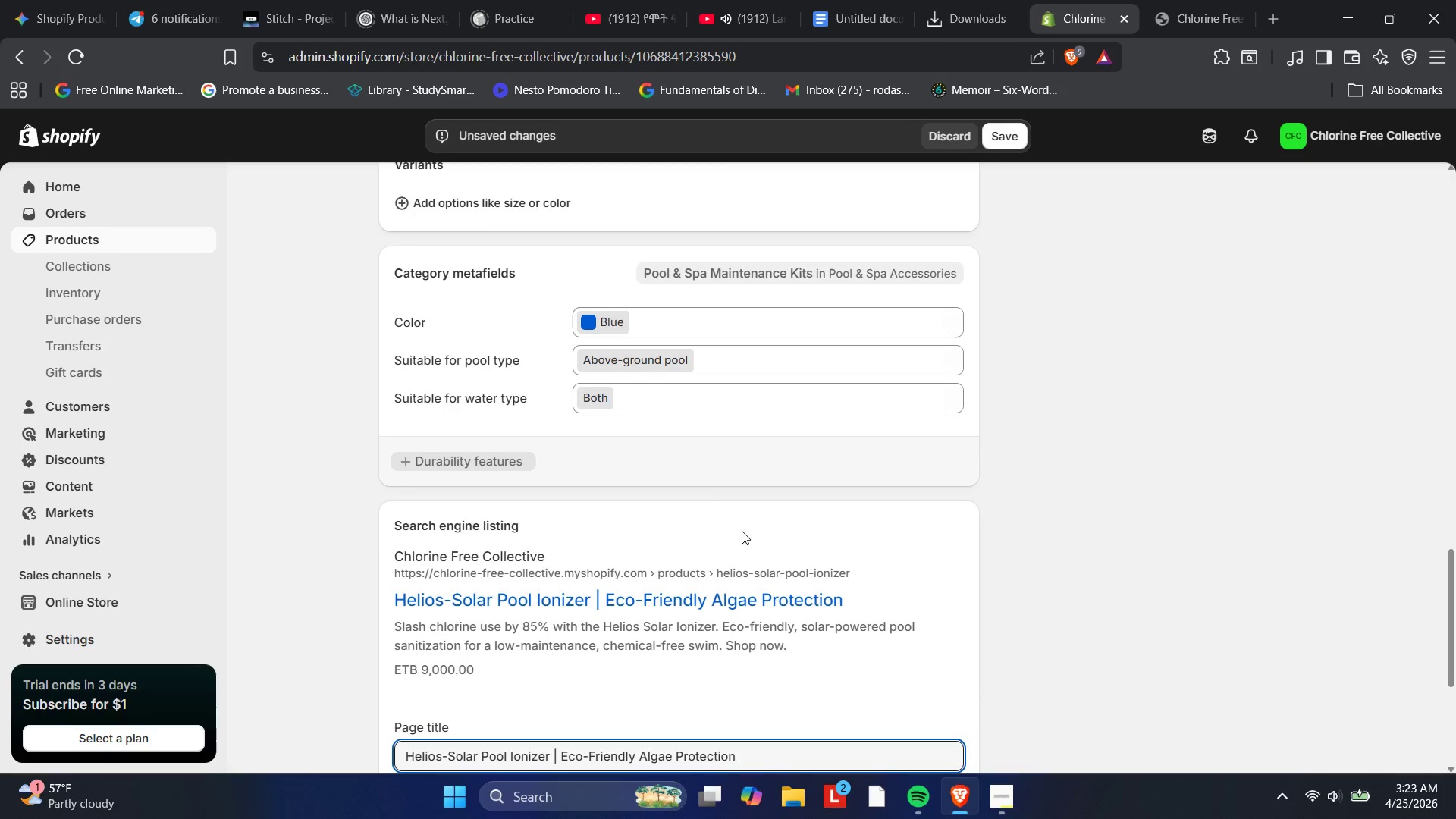 
scroll: coordinate [710, 538], scroll_direction: down, amount: 6.0
 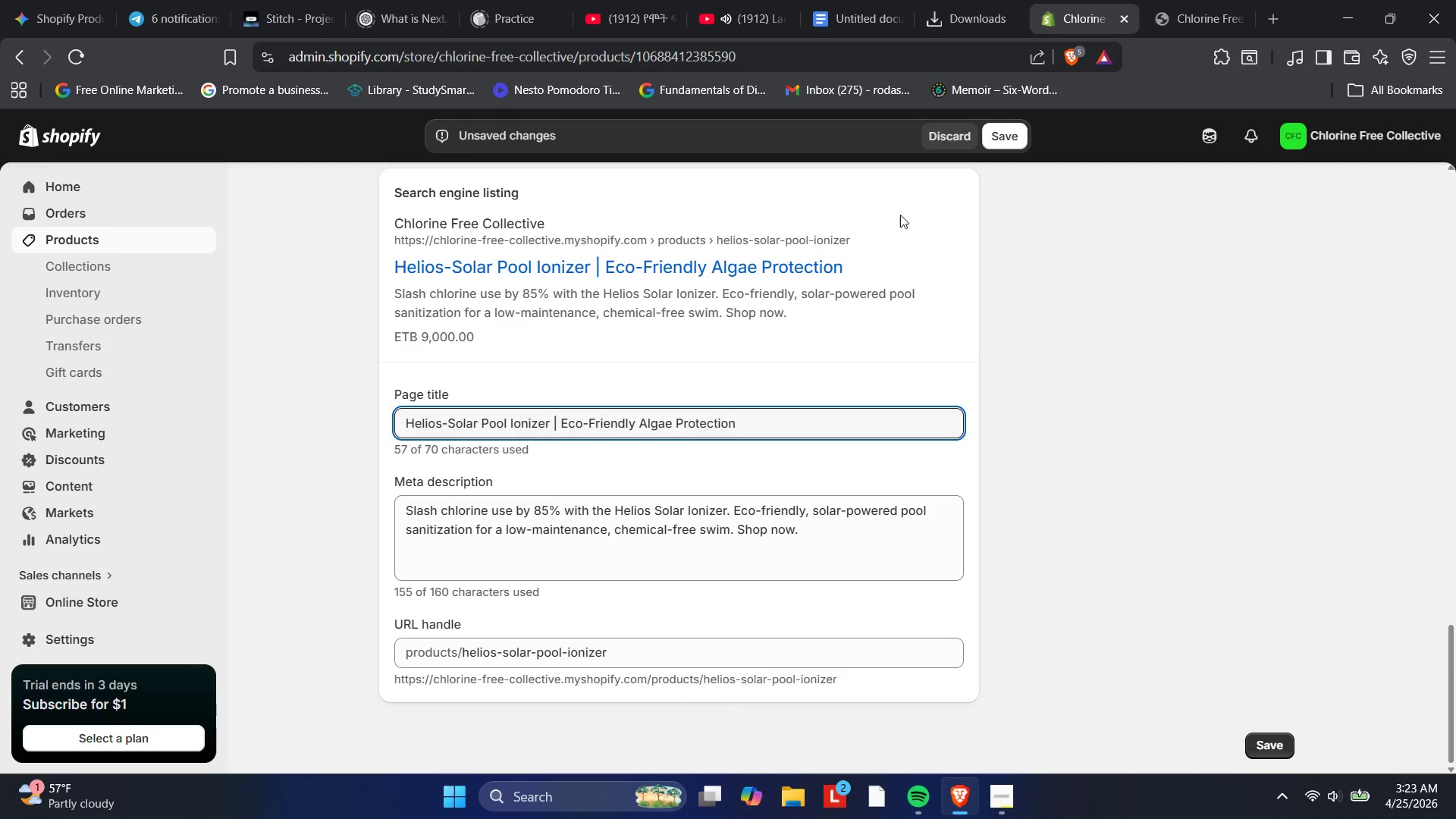 
left_click([996, 144])
 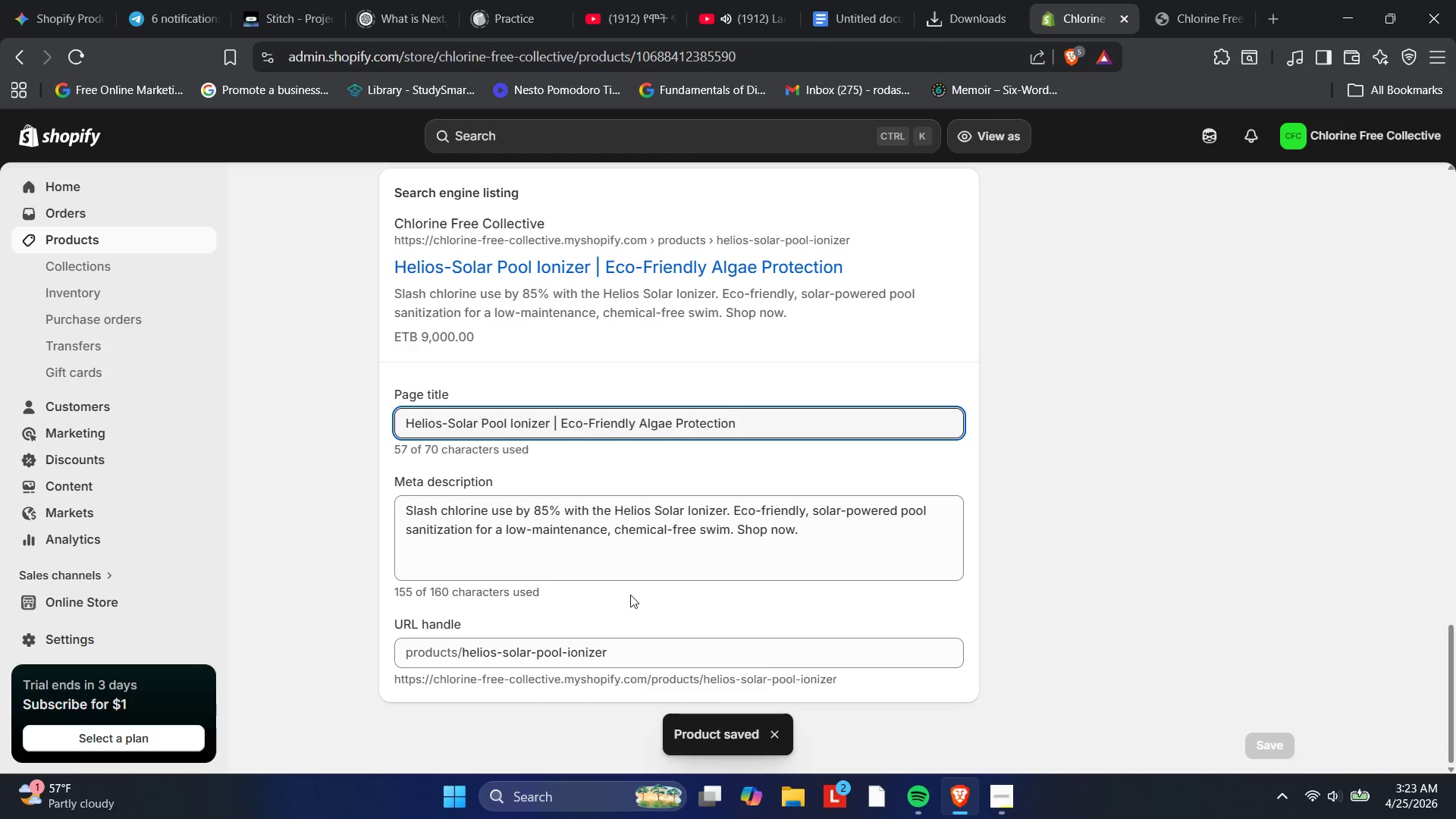 
scroll: coordinate [630, 595], scroll_direction: up, amount: 1.0
 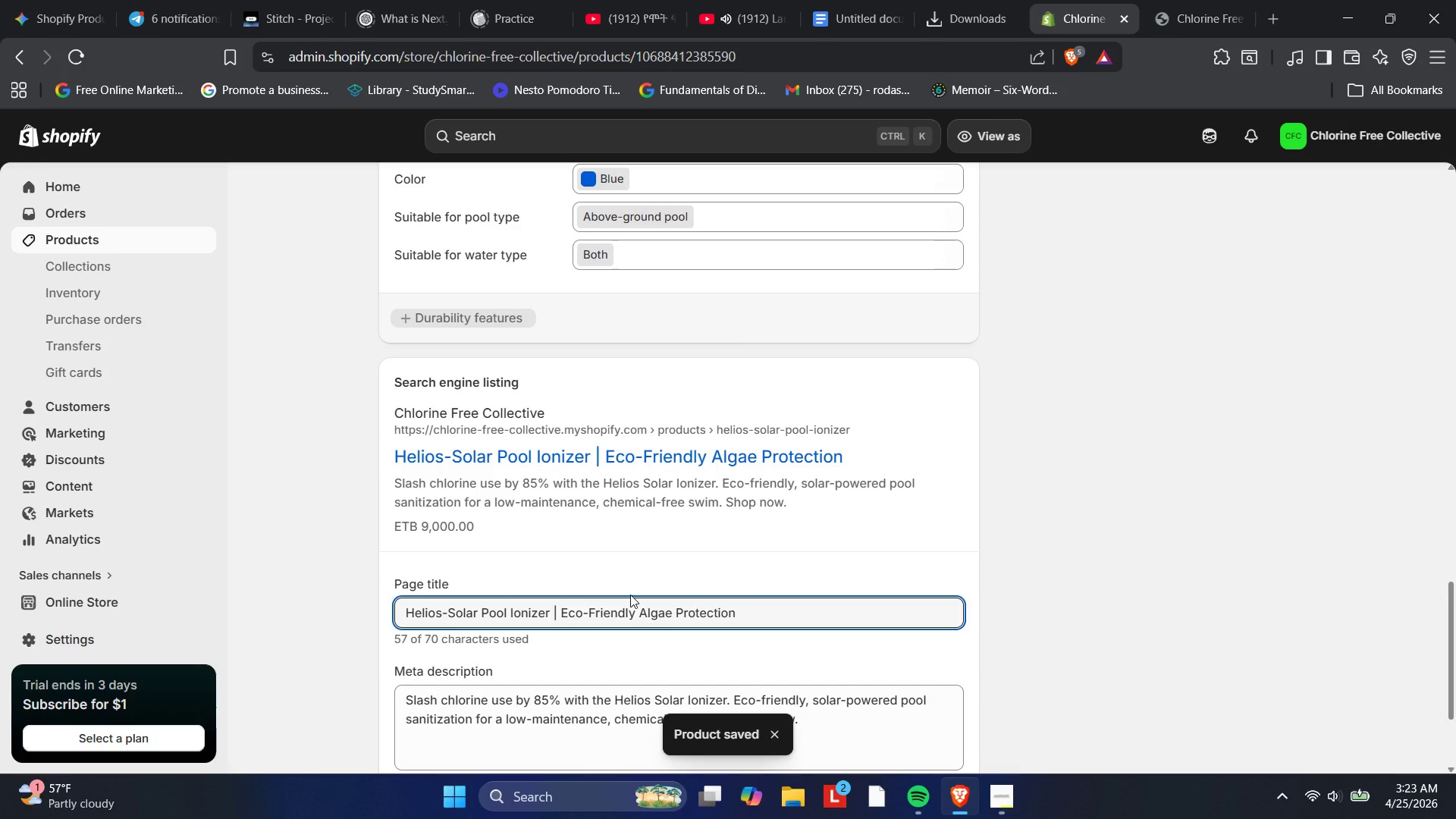 
scroll: coordinate [630, 595], scroll_direction: down, amount: 1.0
 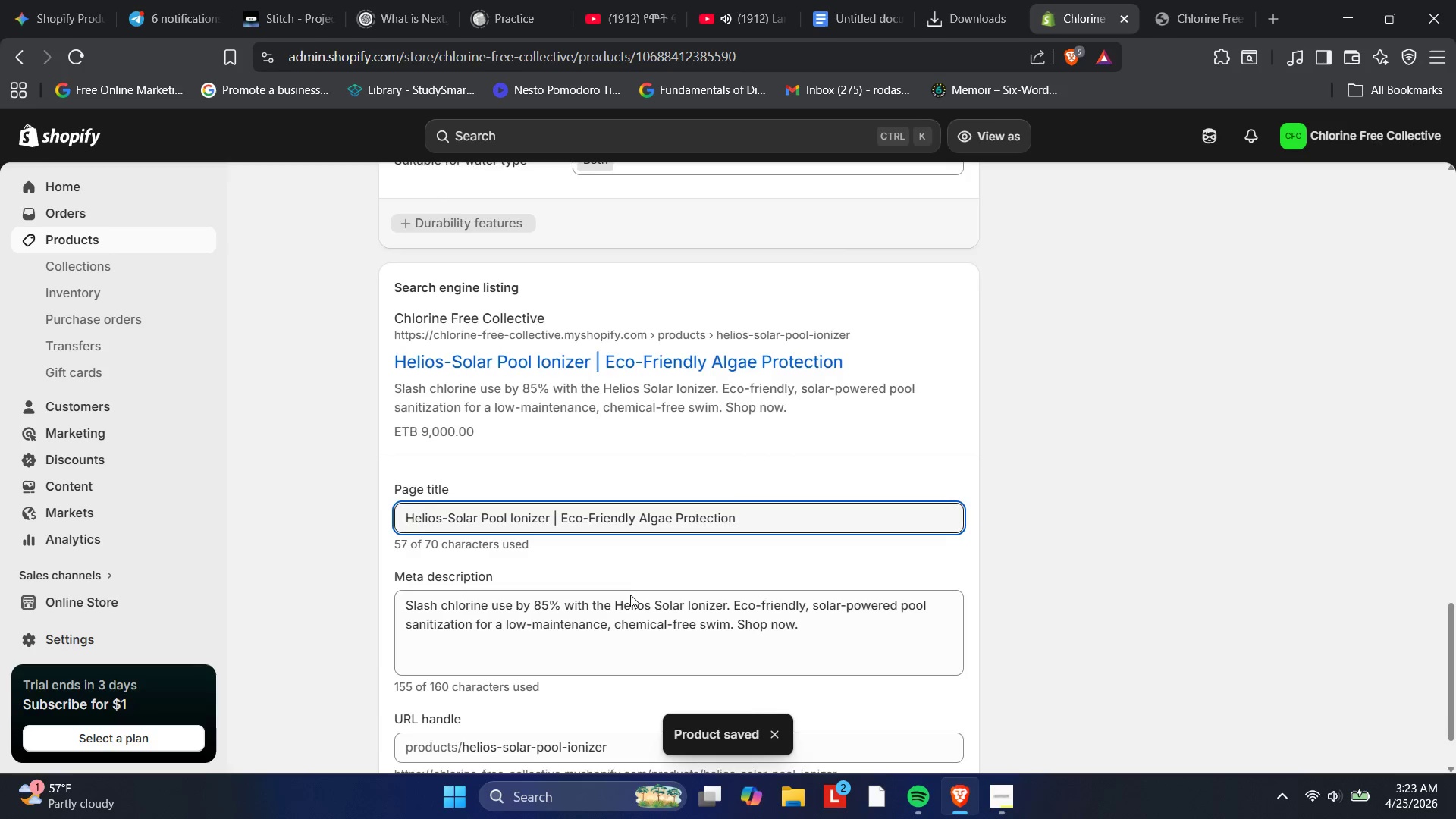 
scroll: coordinate [630, 595], scroll_direction: up, amount: 27.0
 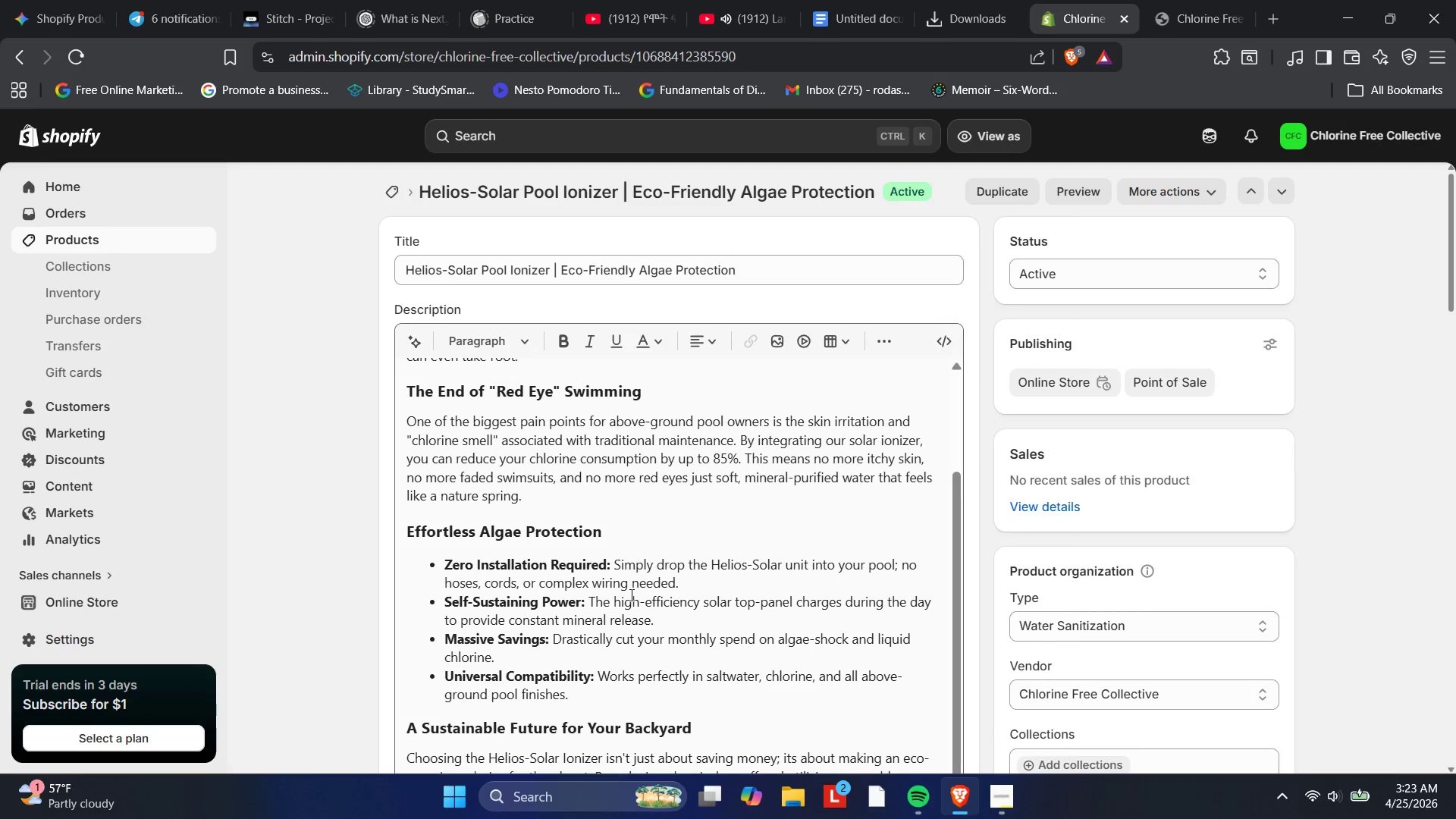 
scroll: coordinate [630, 595], scroll_direction: down, amount: 10.0
 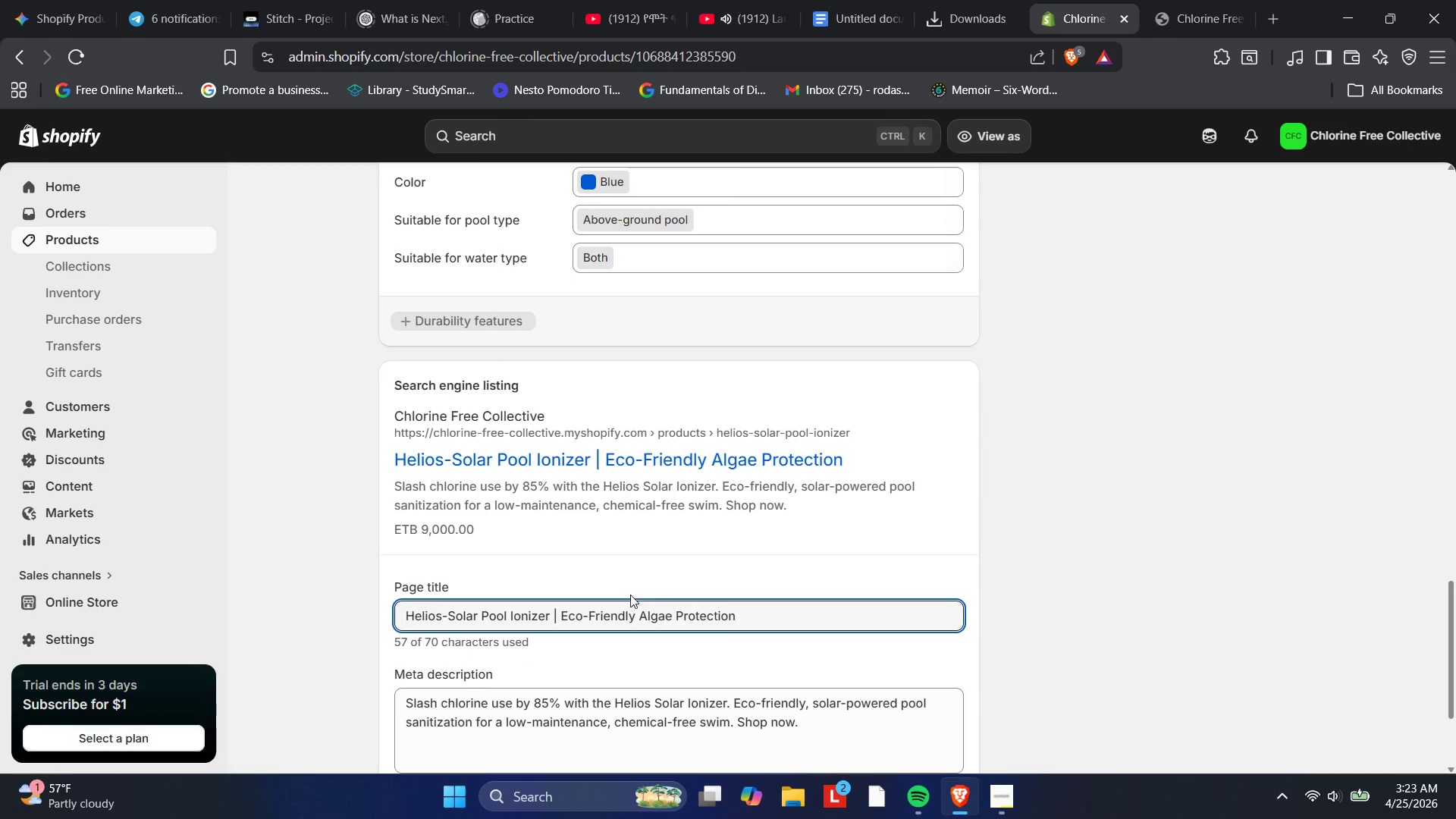 
scroll: coordinate [630, 595], scroll_direction: up, amount: 29.0
 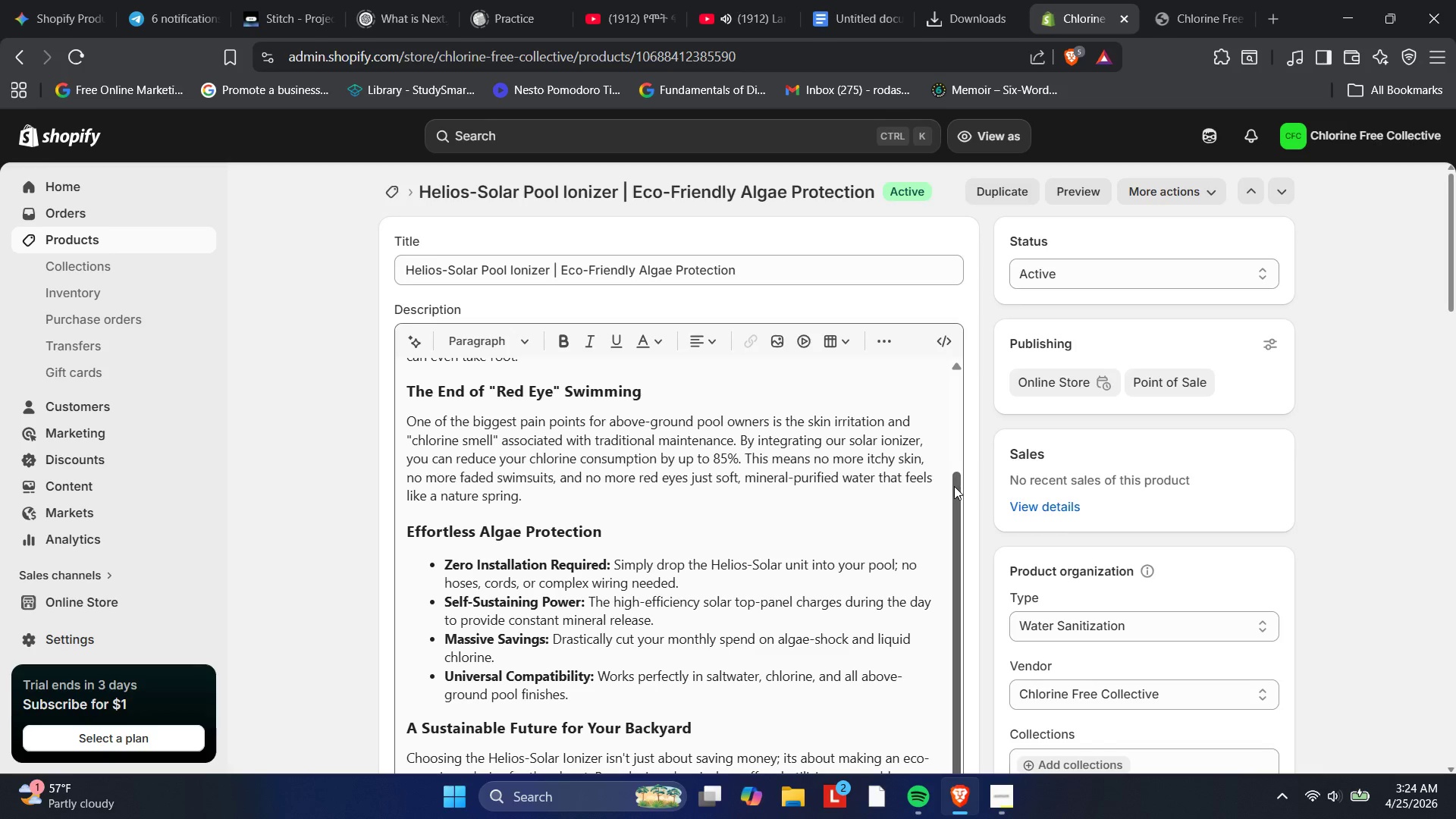 
wait(17.89)
 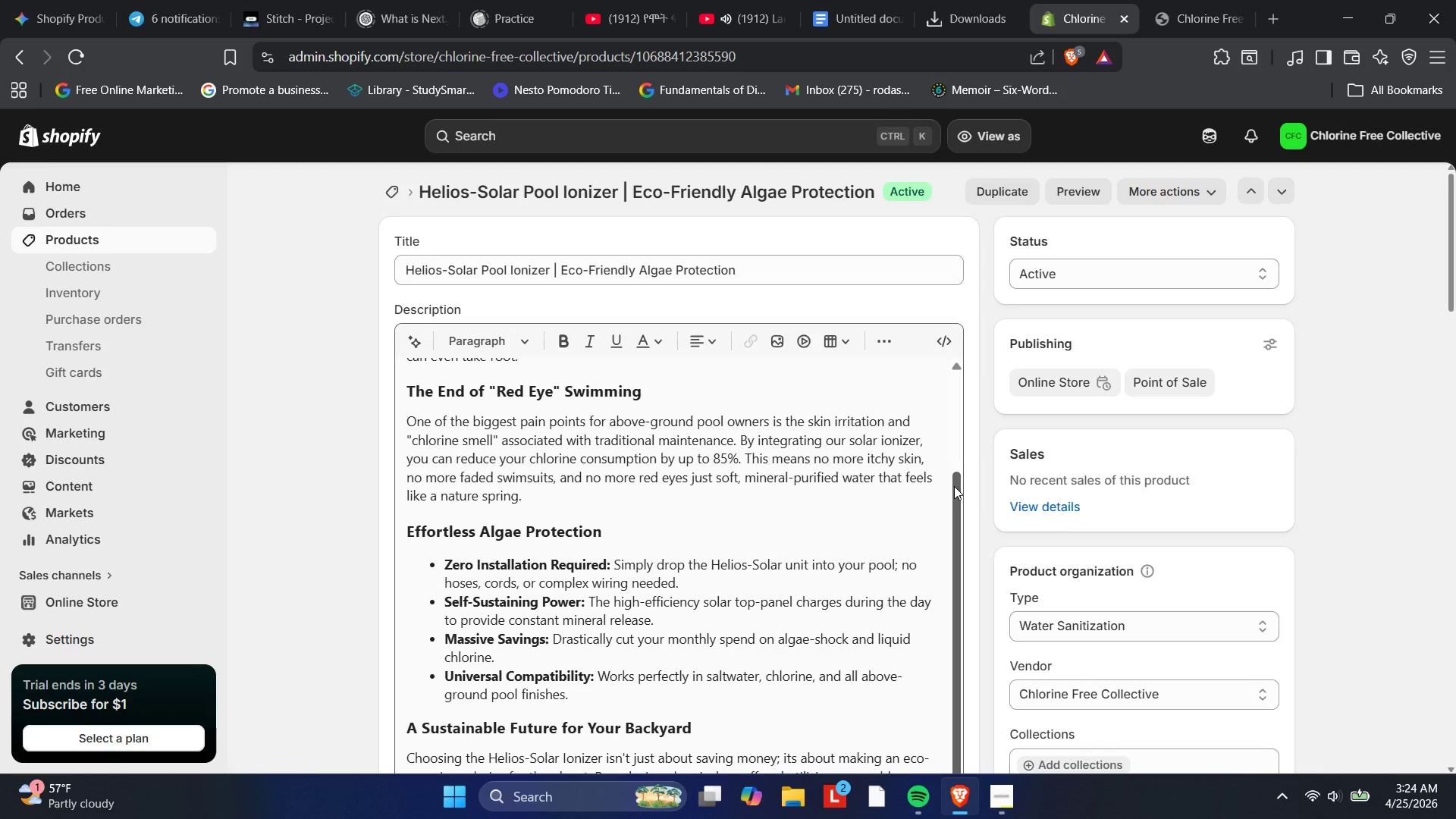 
left_click([86, 235])
 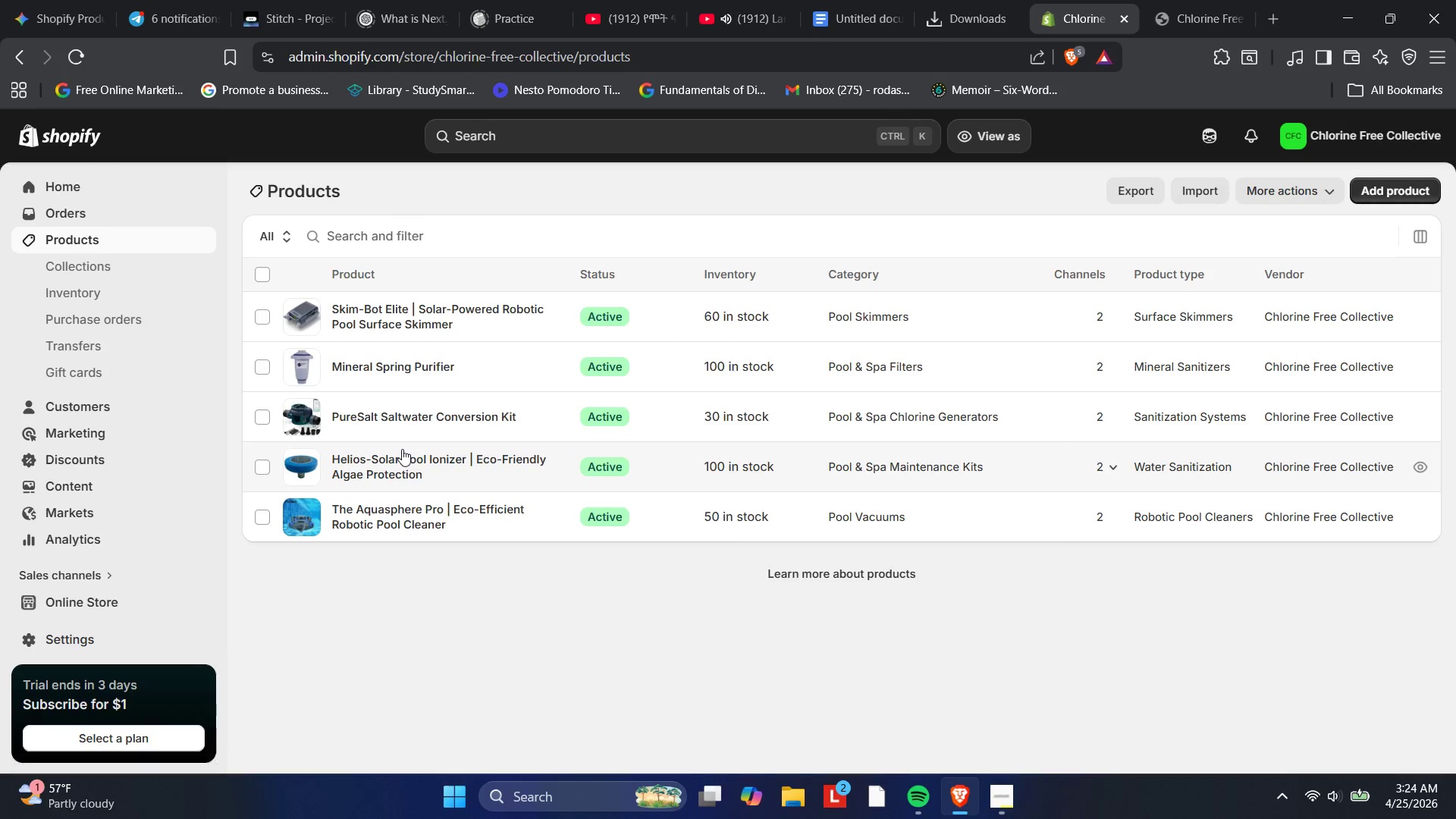 
left_click([396, 422])
 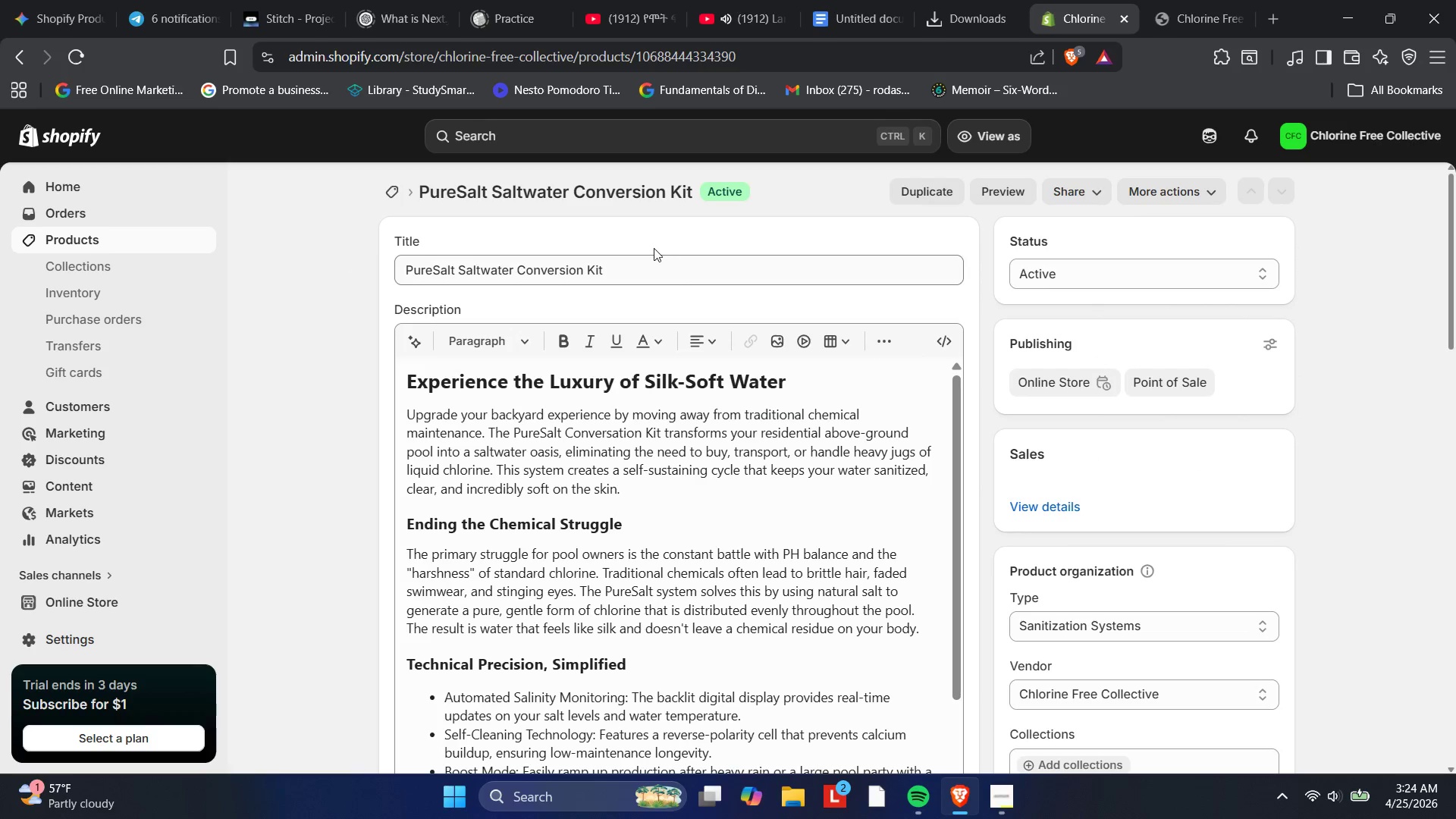 
left_click([642, 270])
 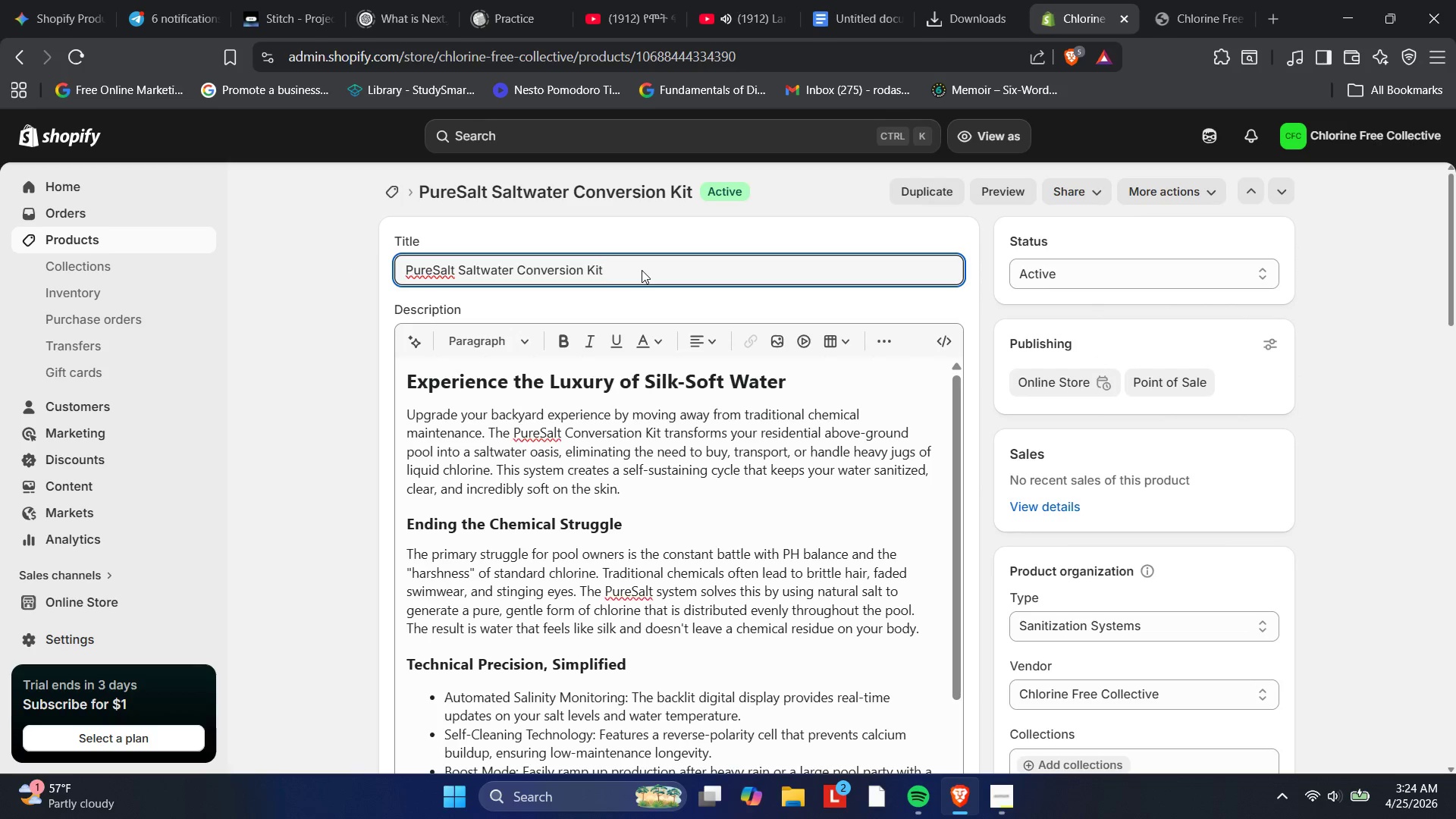 
key(Space)
 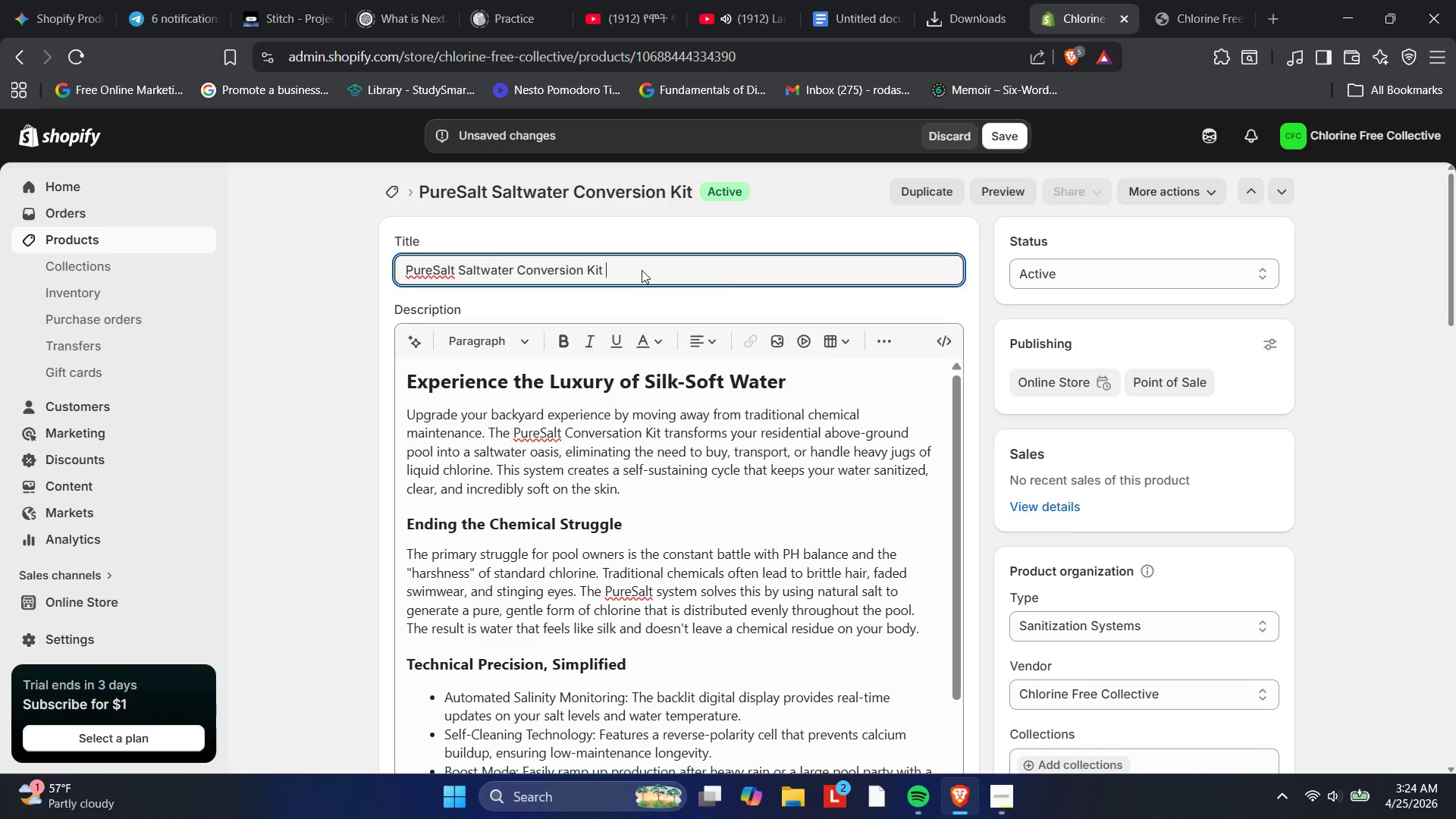 
type(Soft )
 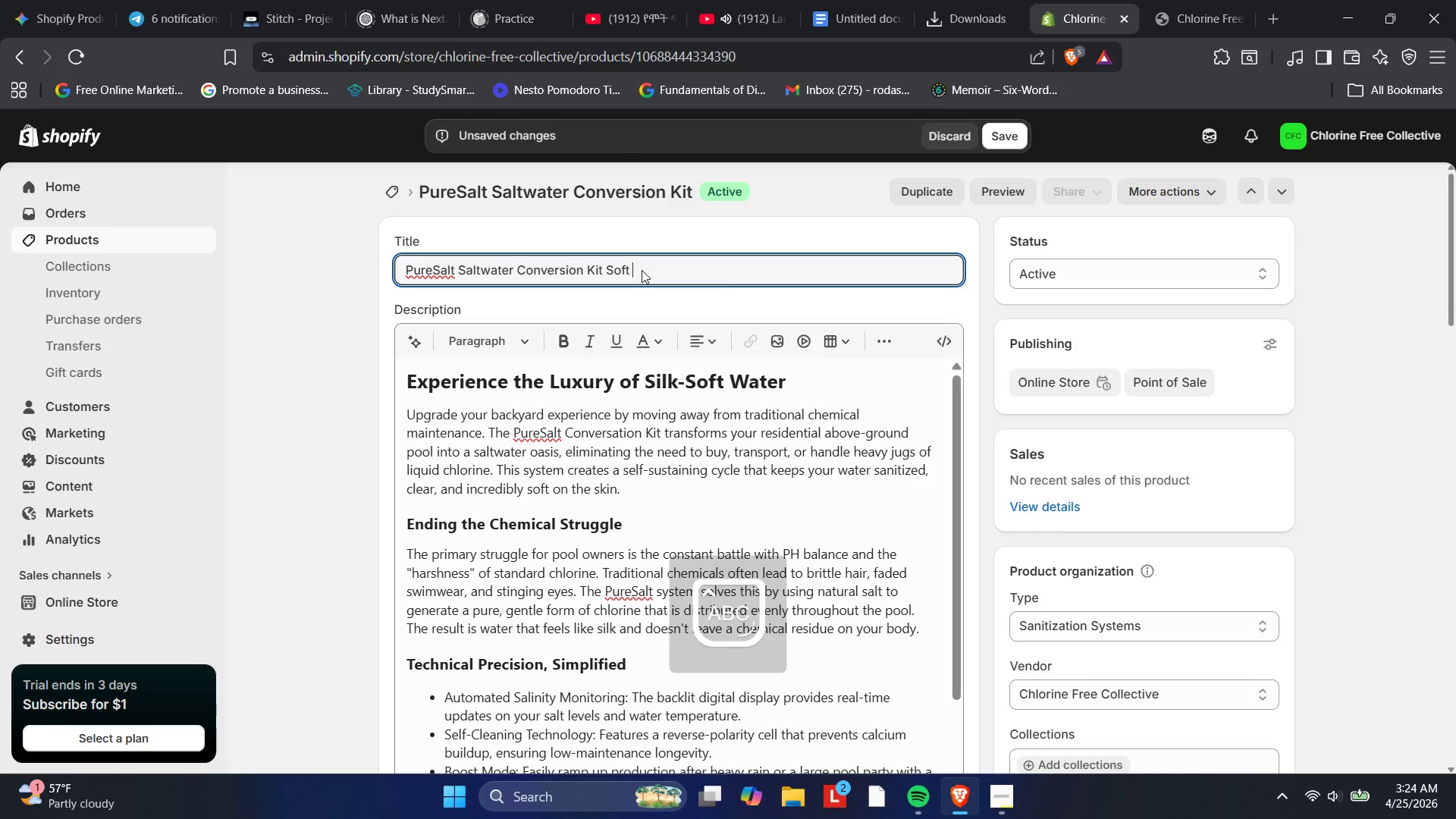 
hold_key(key=ArrowLeft, duration=0.72)
 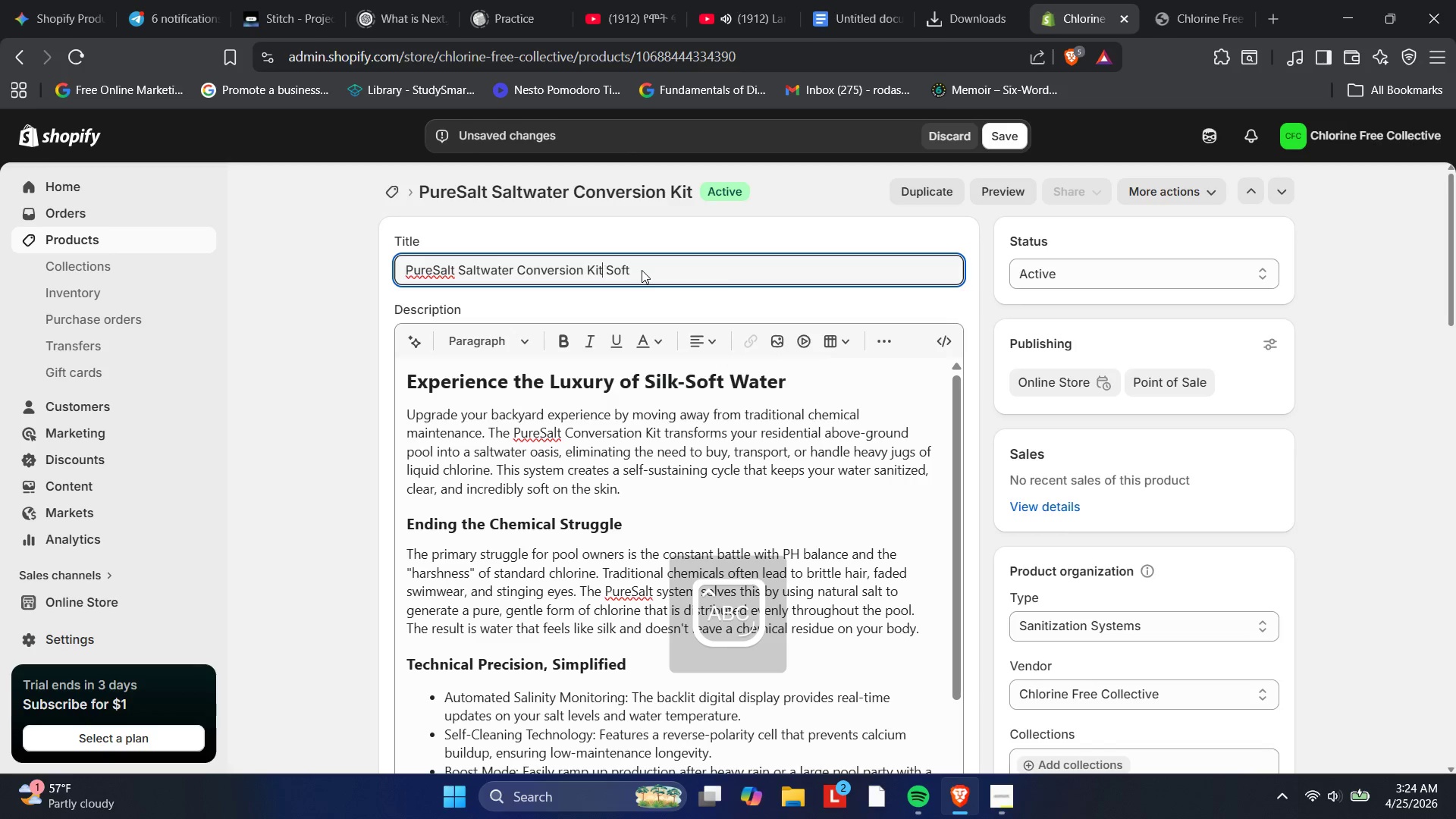 
key(ArrowLeft)
 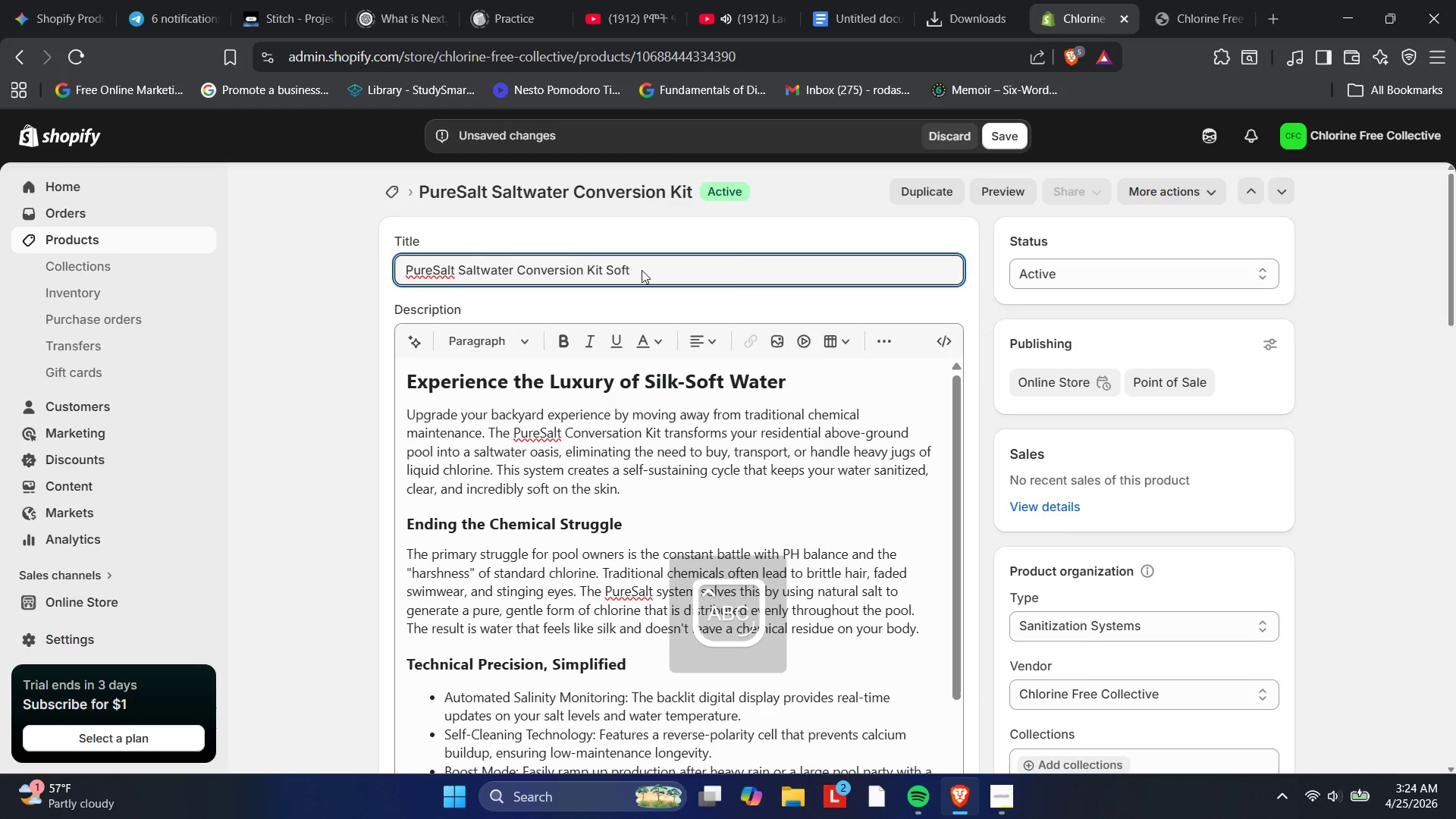 
key(ArrowRight)
 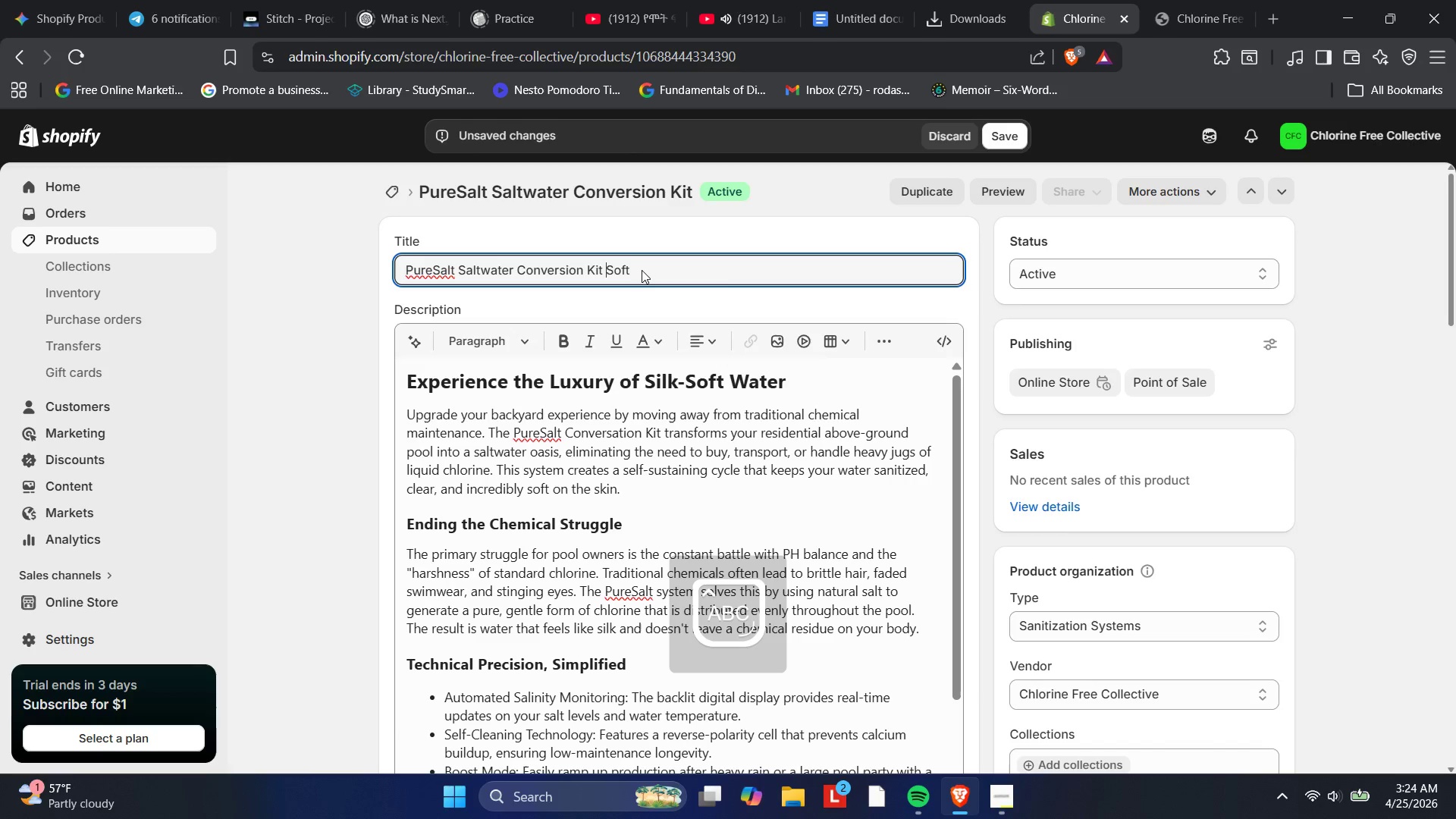 
key(Shift+ShiftRight)
 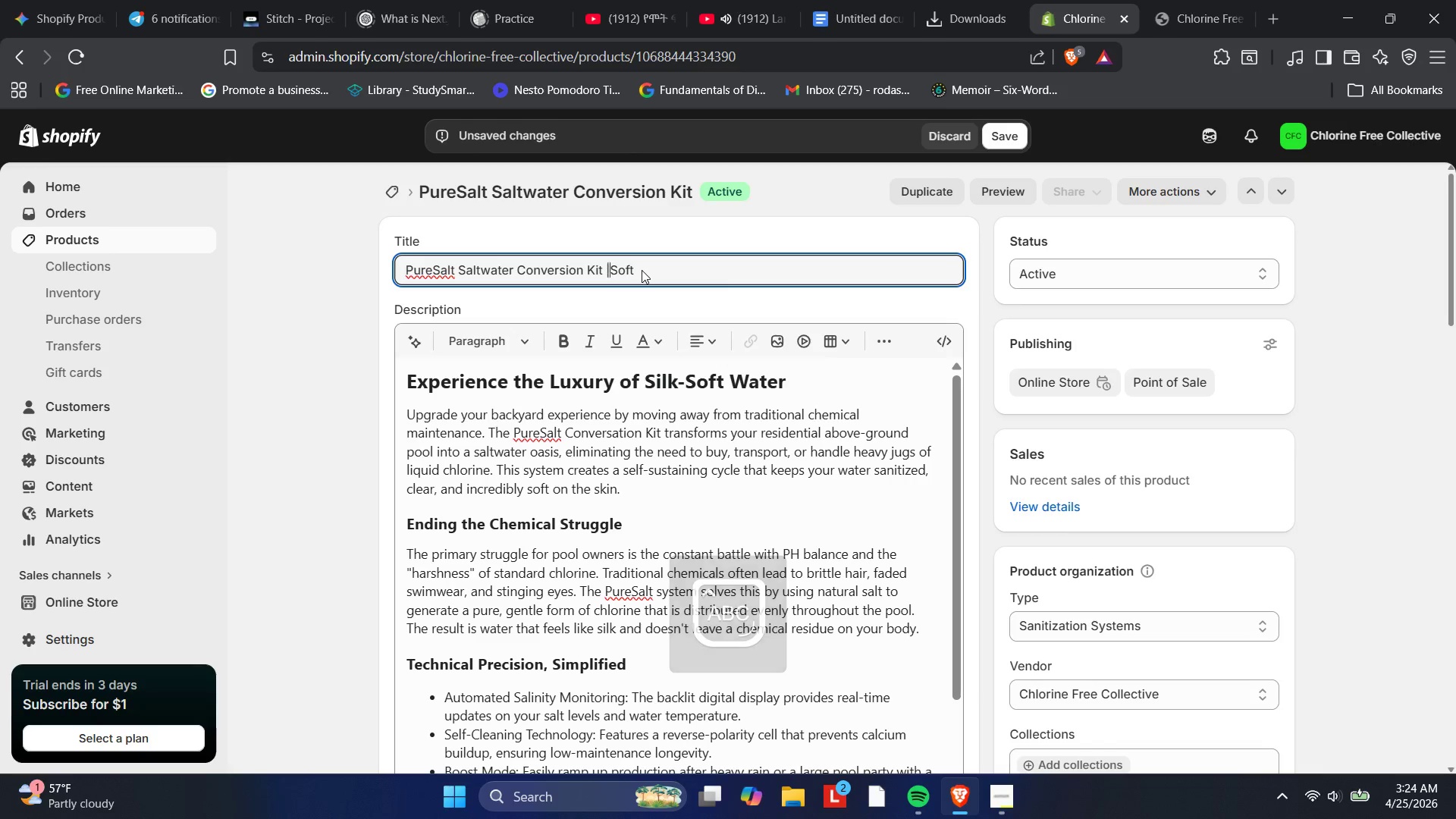 
key(Shift+Backslash)
 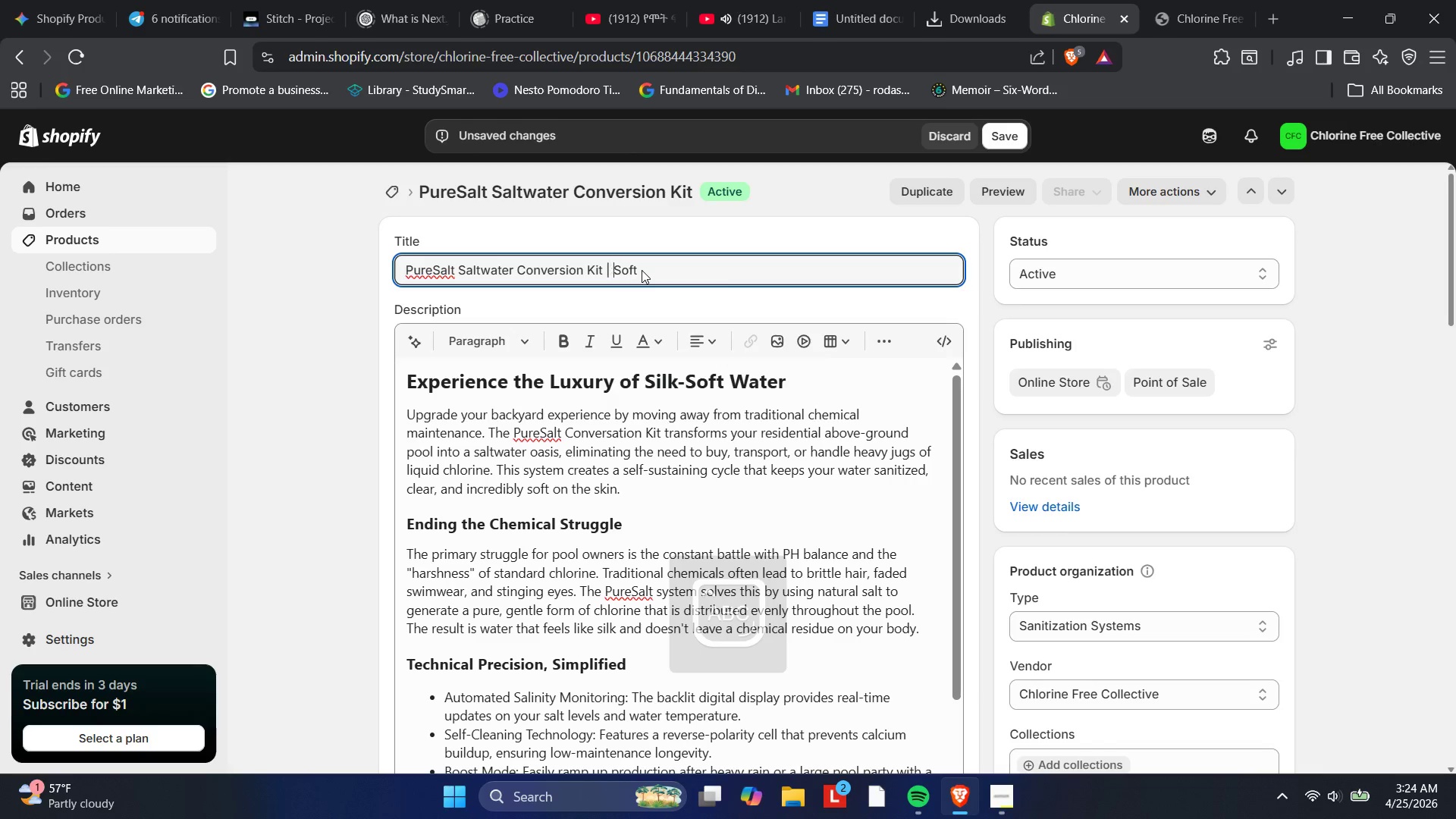 
key(Space)
 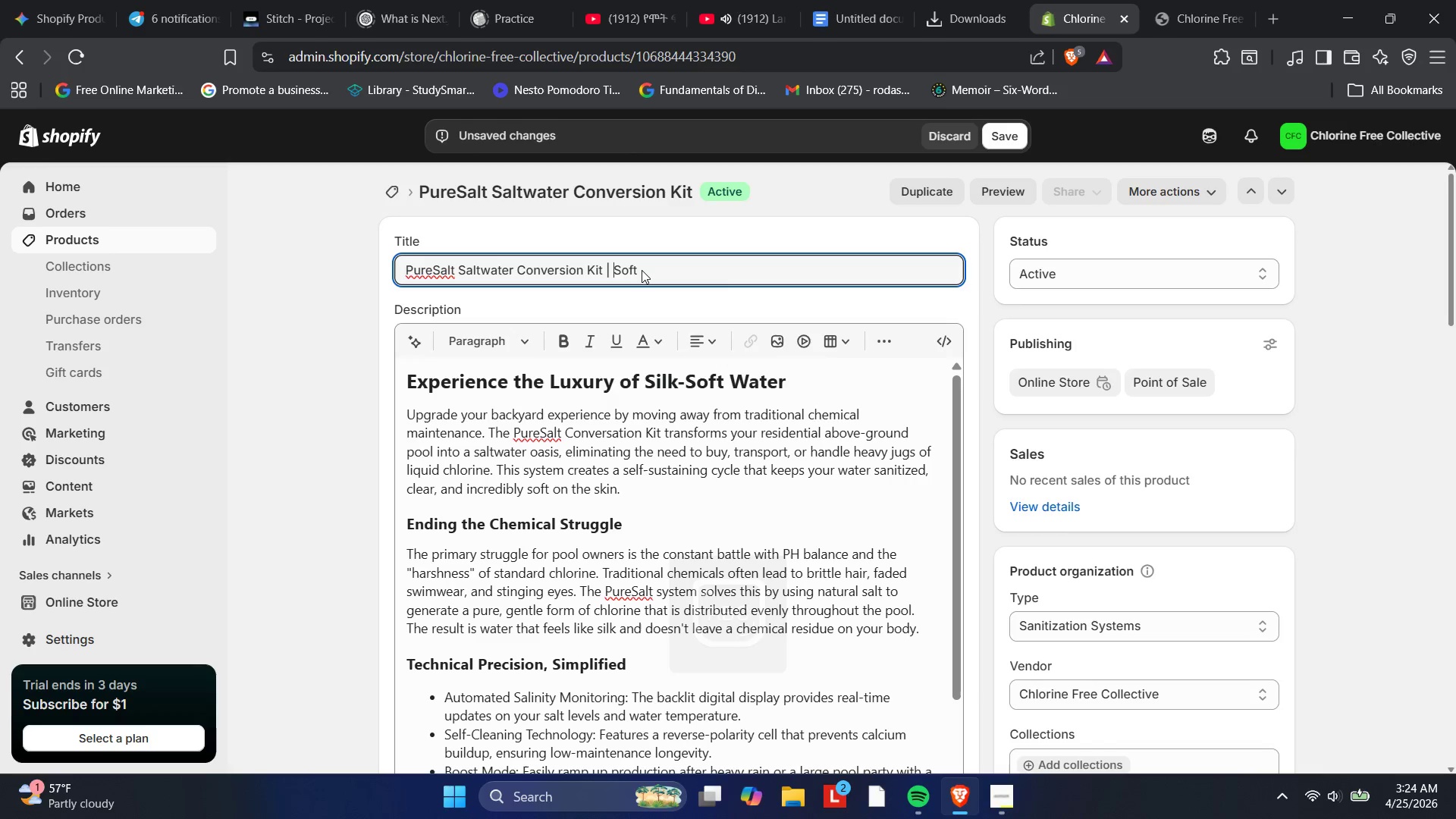 
key(ArrowRight)
 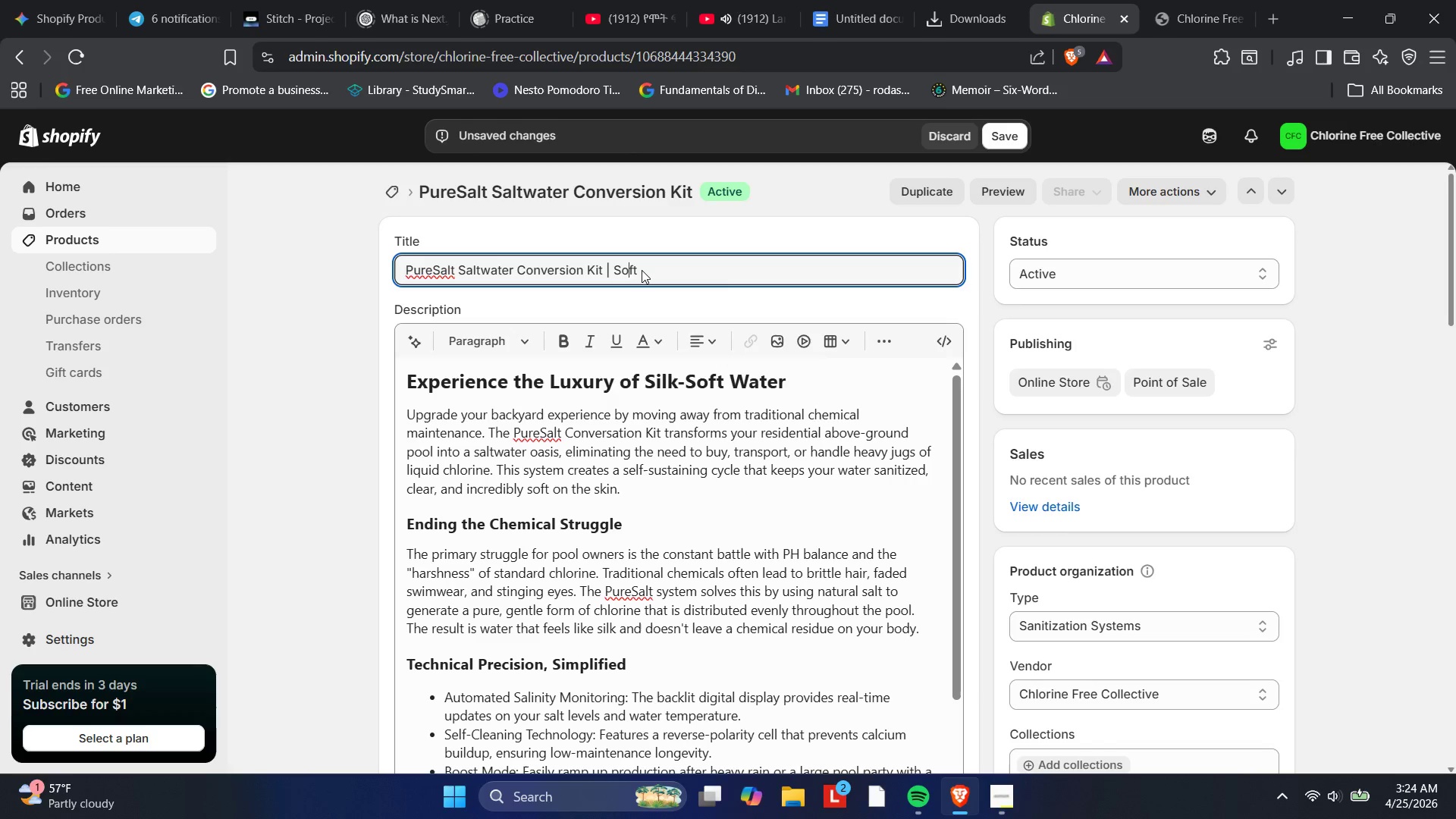 
key(ArrowRight)
 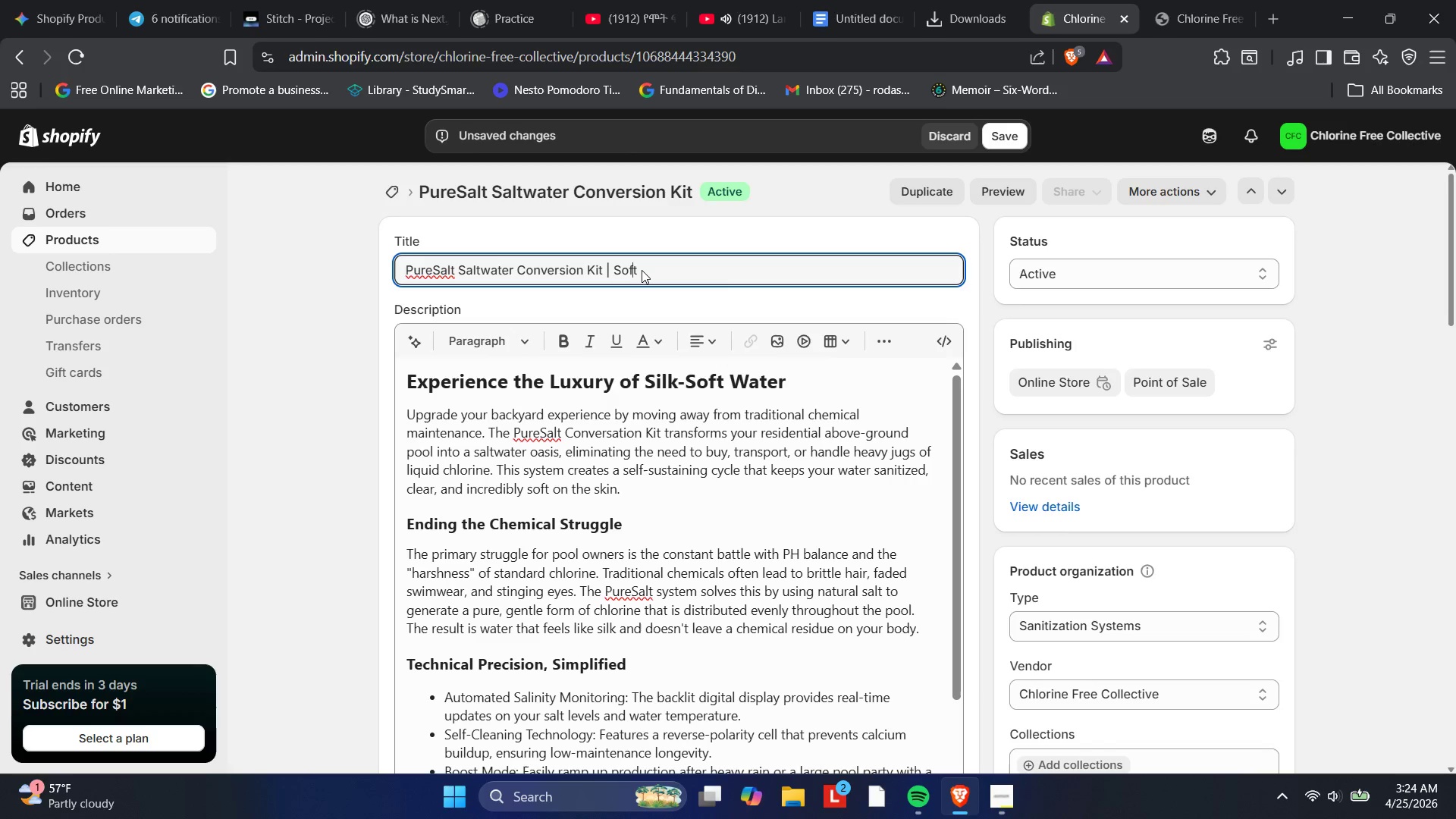 
key(ArrowRight)
 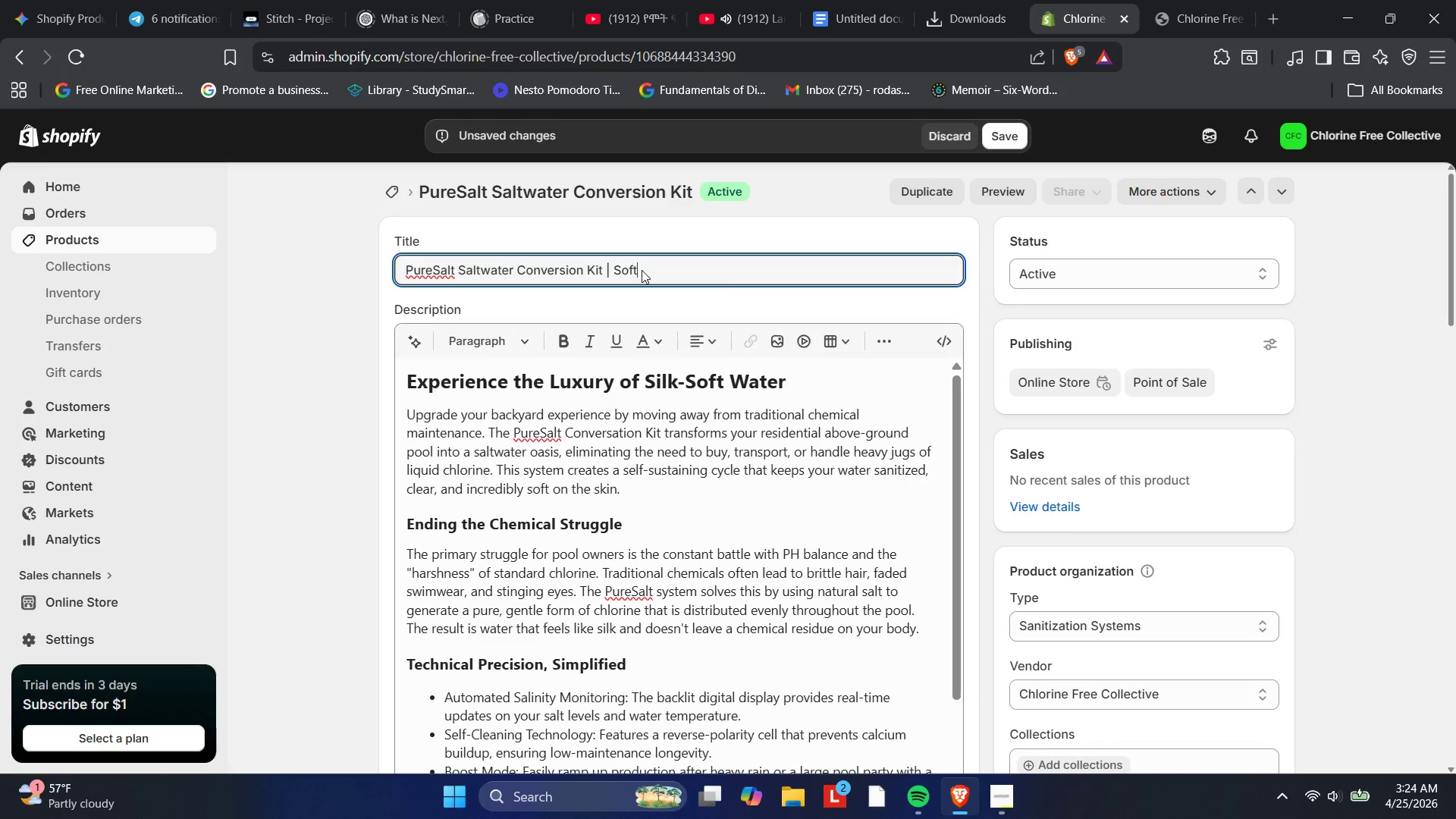 
key(ArrowRight)
 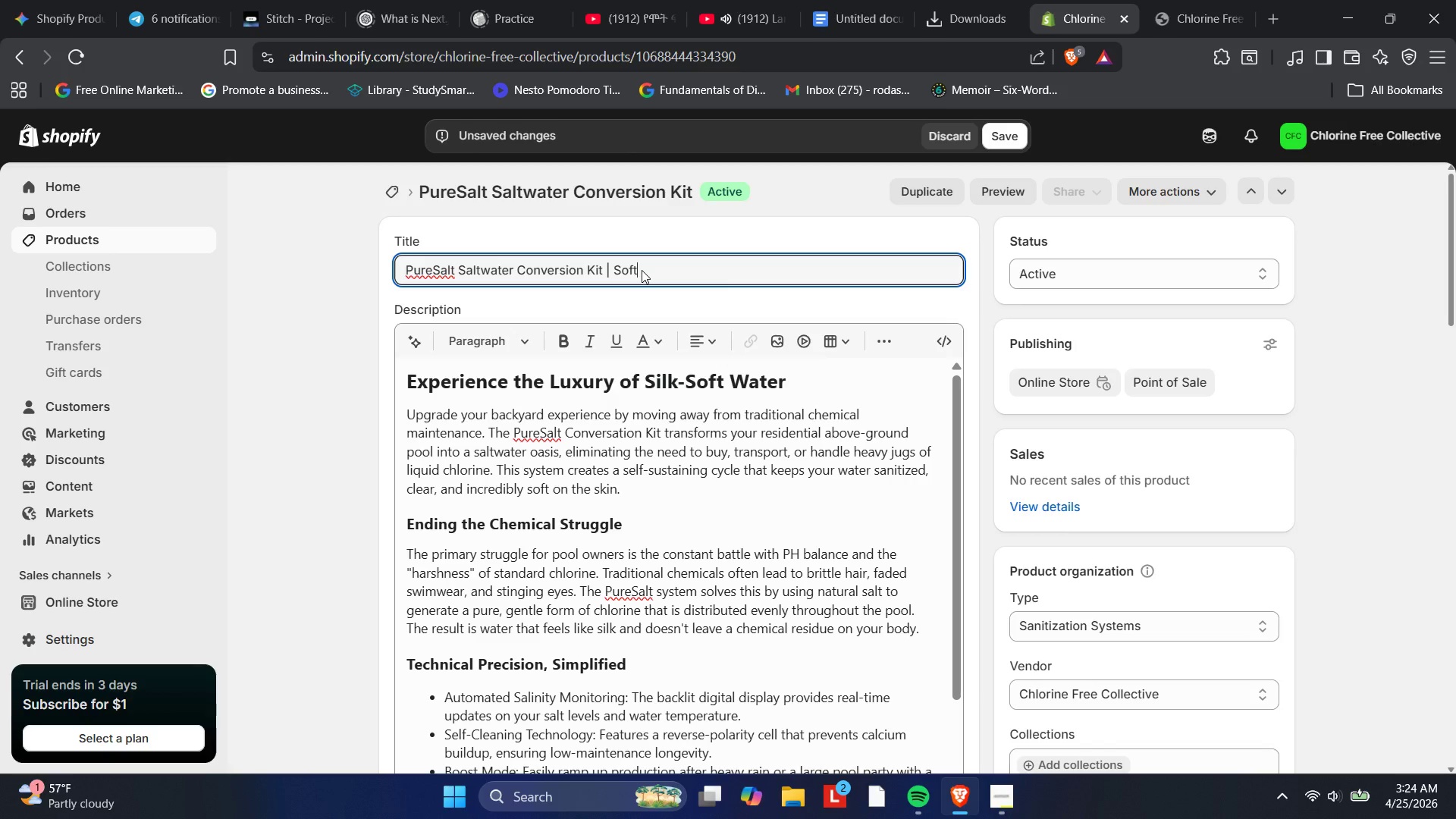 
key(Space)
 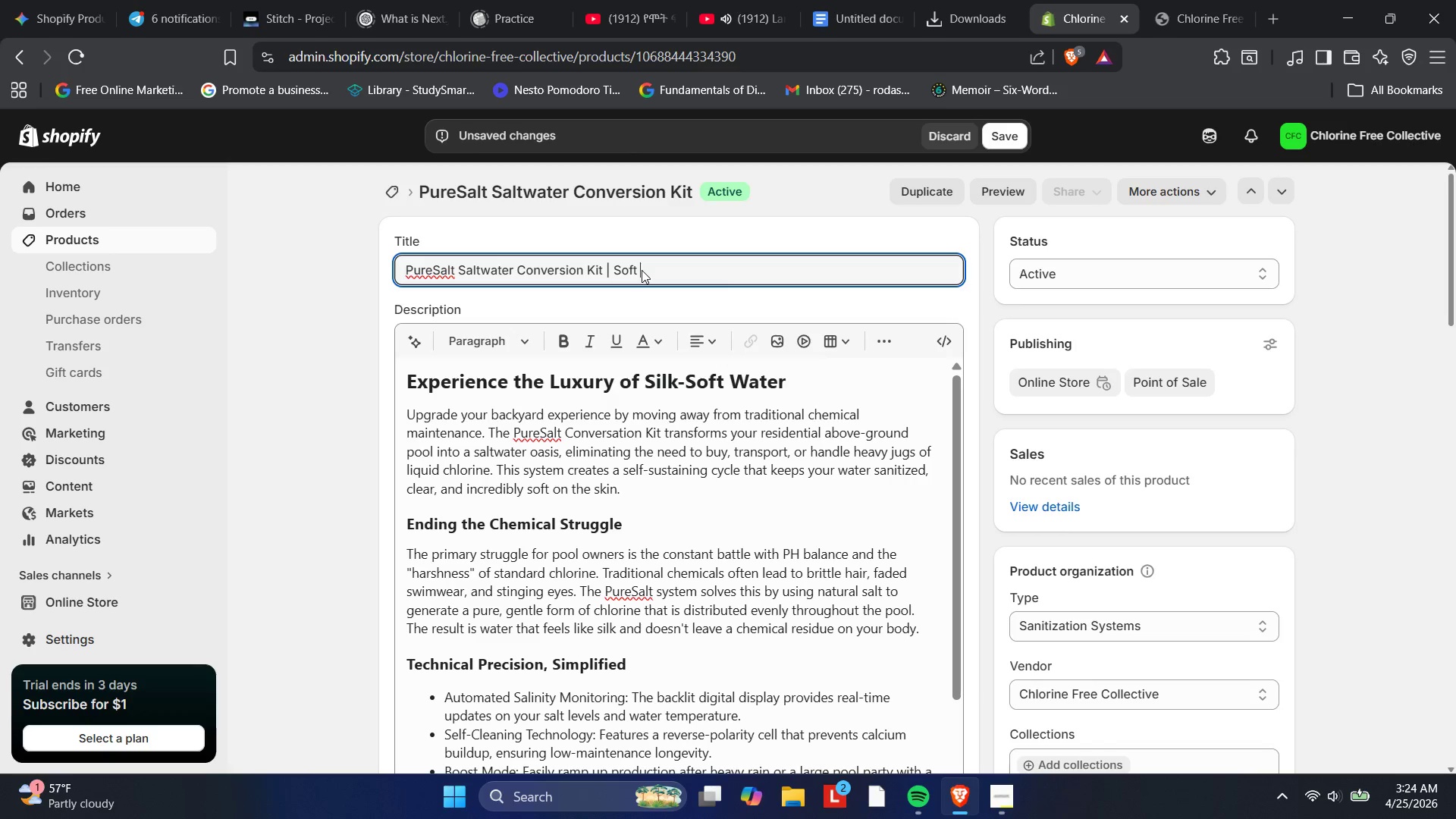 
key(CapsLock)
 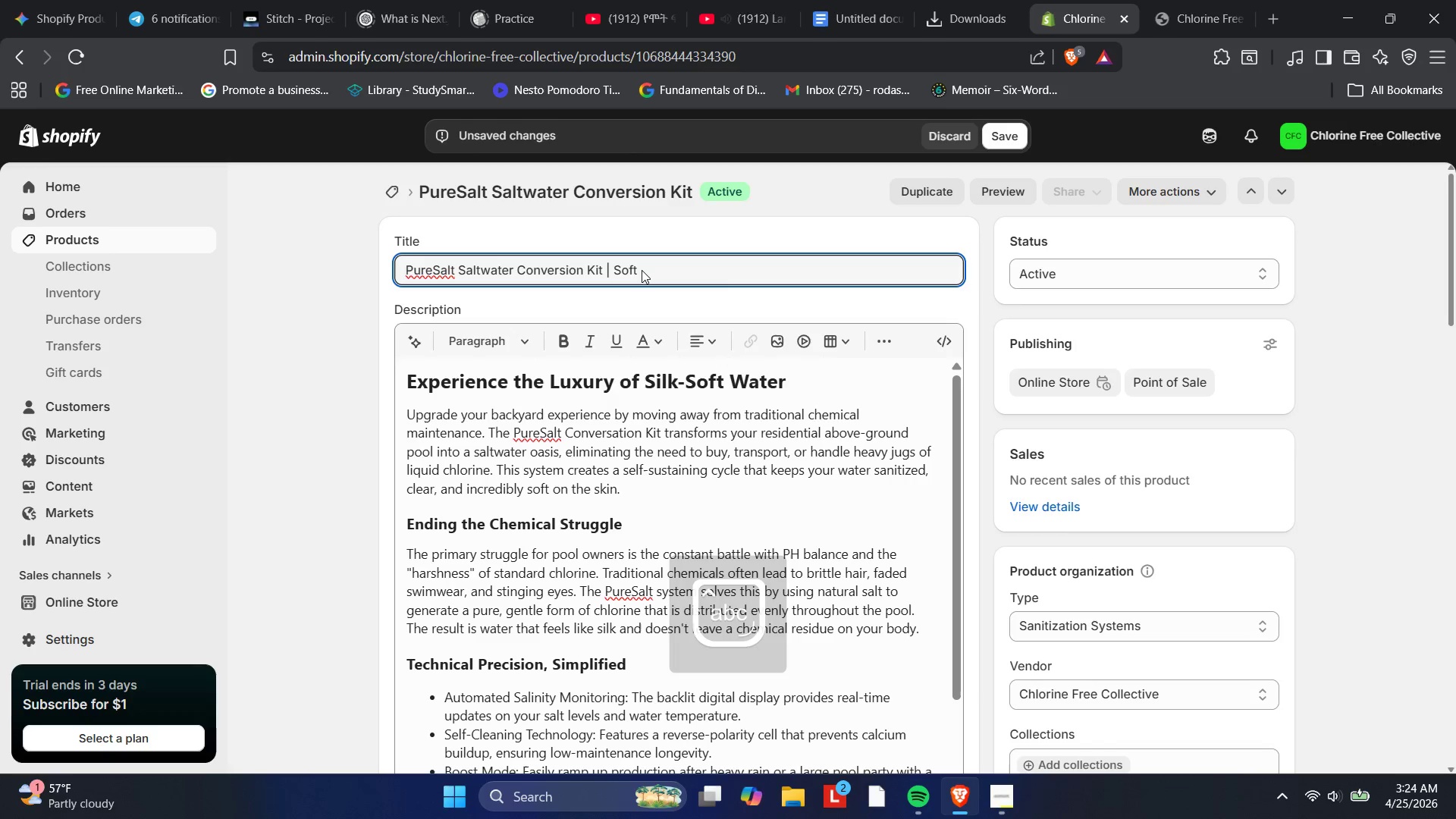 
type(sKIN)
key(Backspace)
key(Backspace)
key(Backspace)
key(Backspace)
type(Skin-Friendly Pol)
key(Backspace)
type(ol Water)
 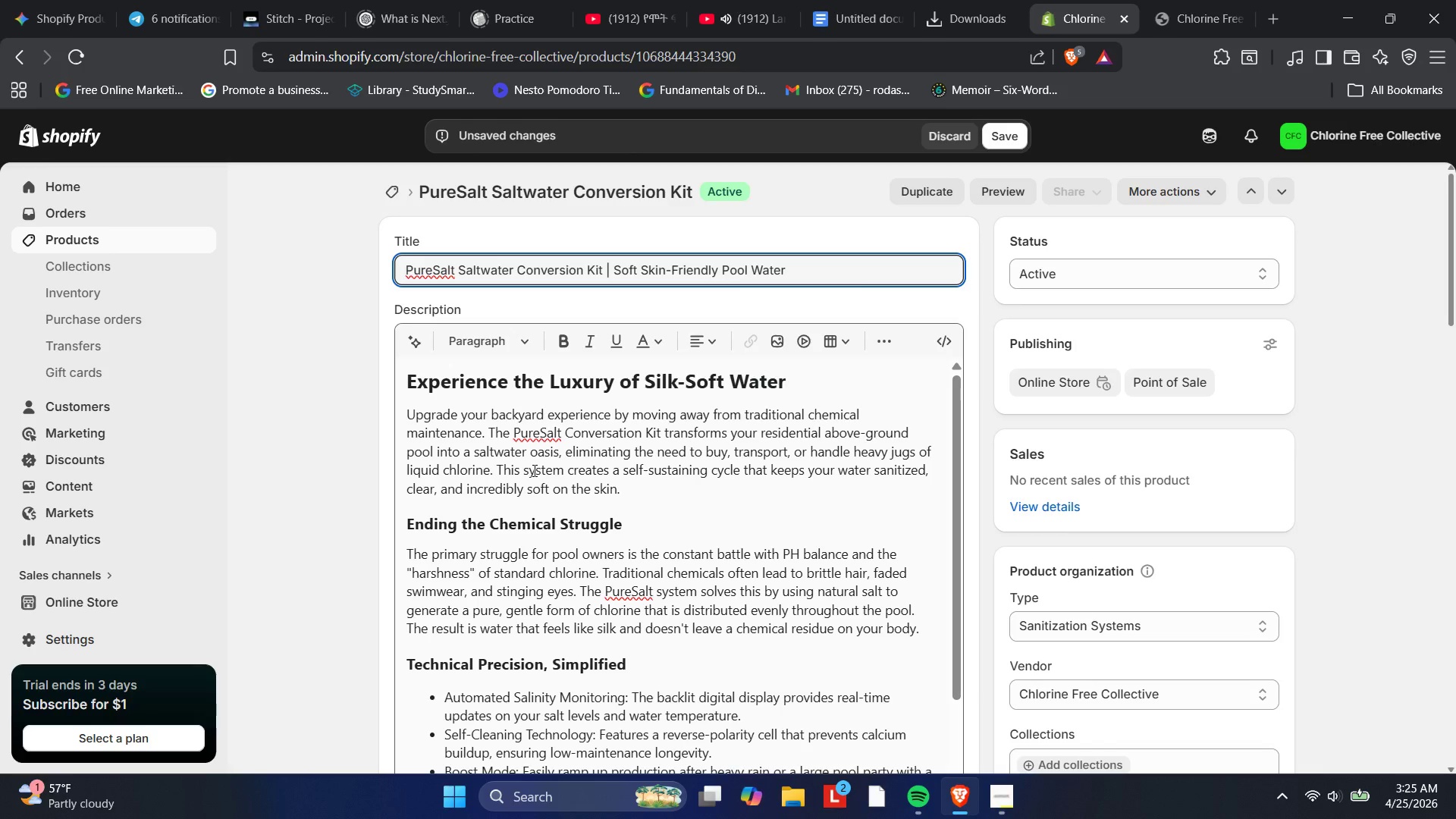 
wait(12.06)
 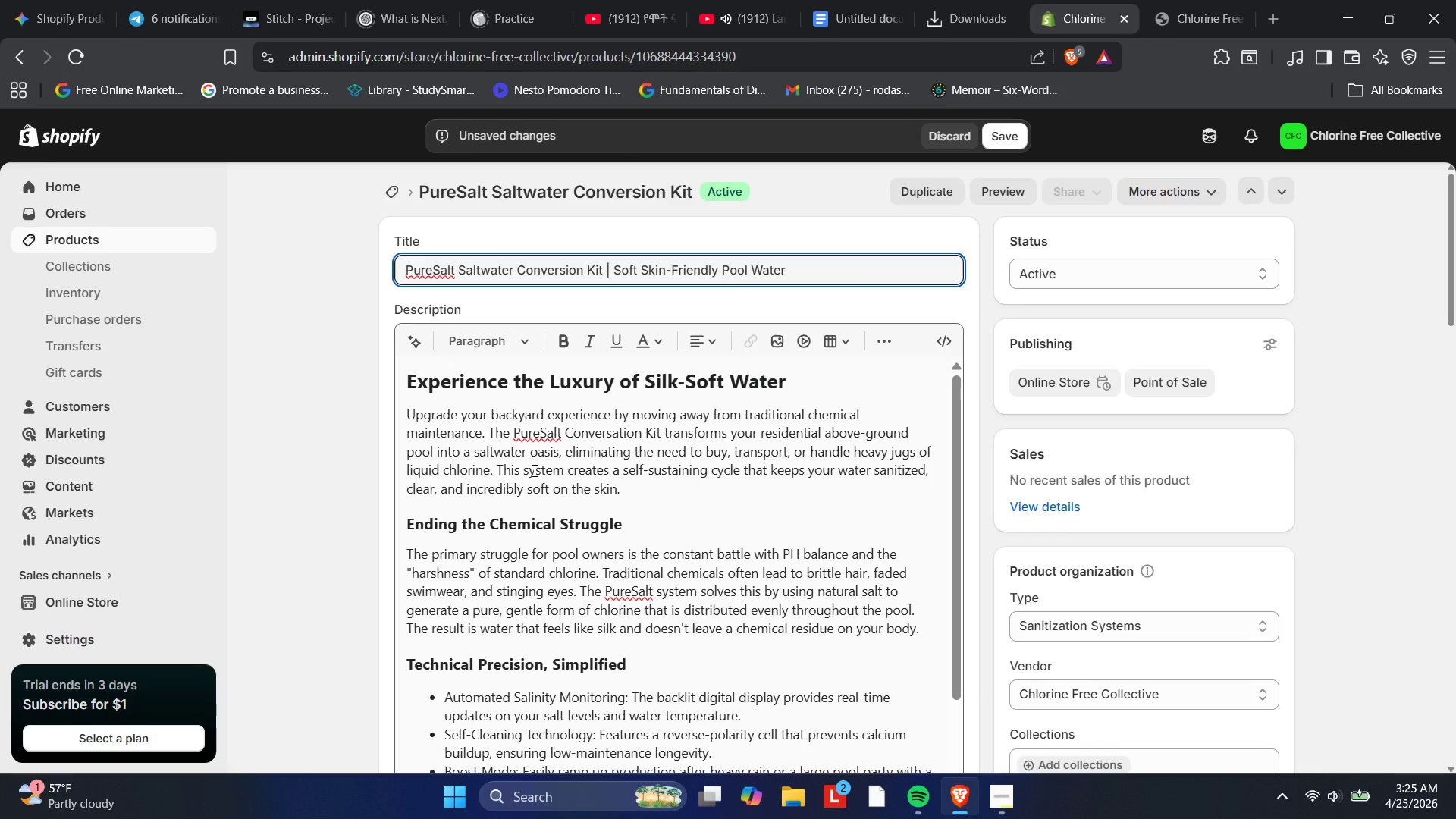 
scroll: coordinate [347, 529], scroll_direction: down, amount: 13.0
 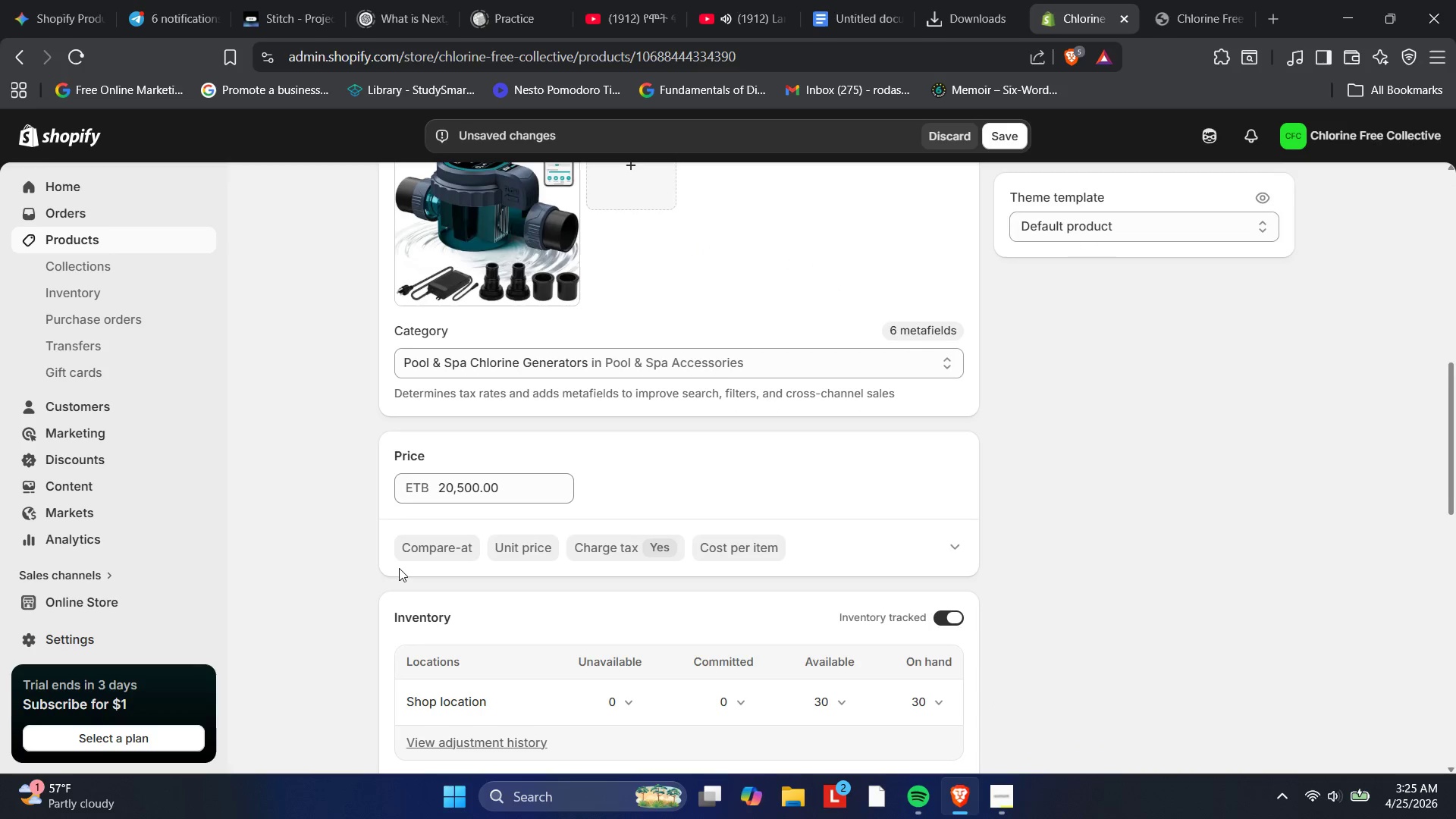 
scroll: coordinate [399, 568], scroll_direction: down, amount: 6.0
 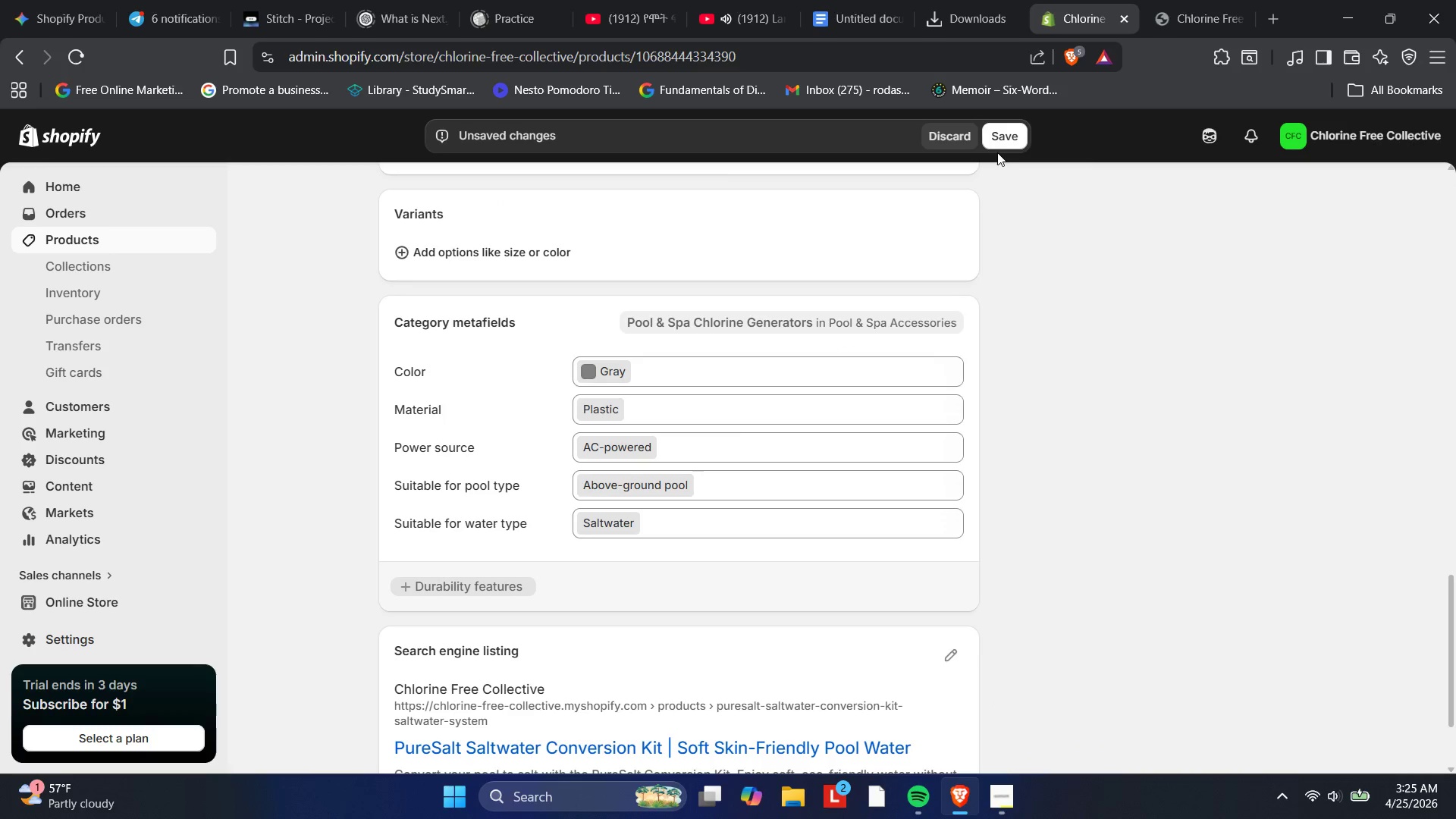 
left_click([1003, 139])
 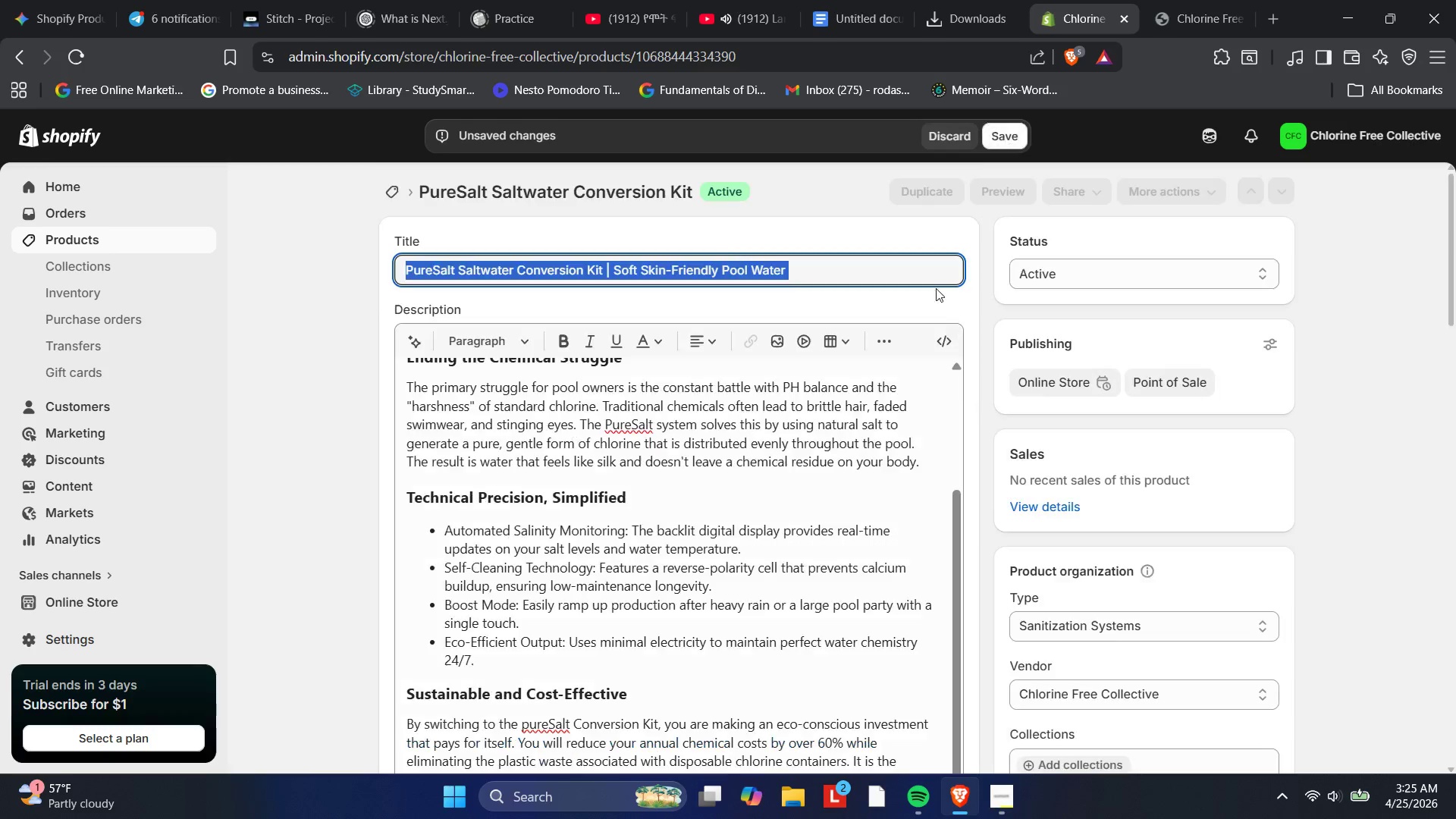 
scroll: coordinate [773, 403], scroll_direction: down, amount: 19.0
 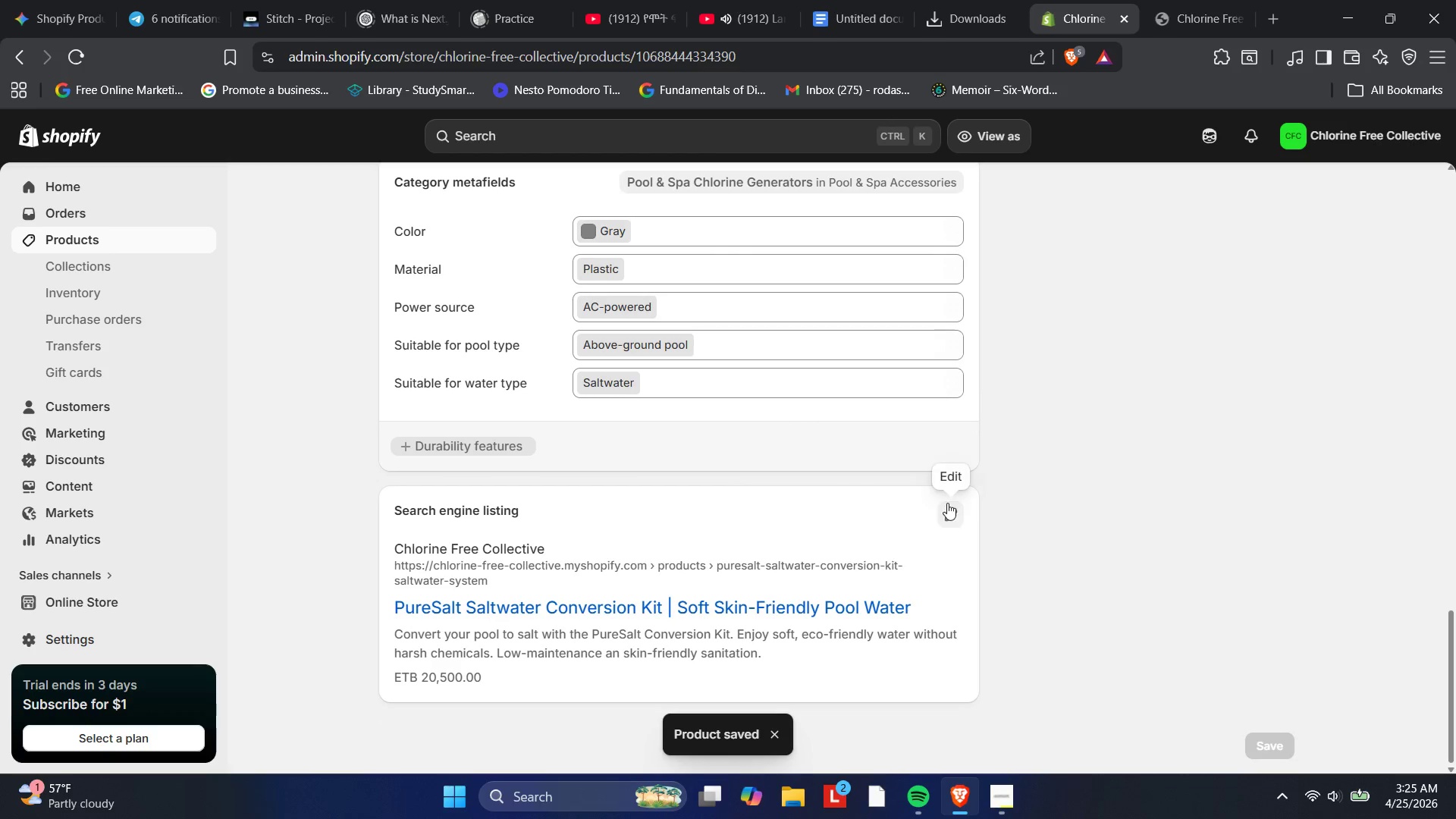 
left_click([940, 504])
 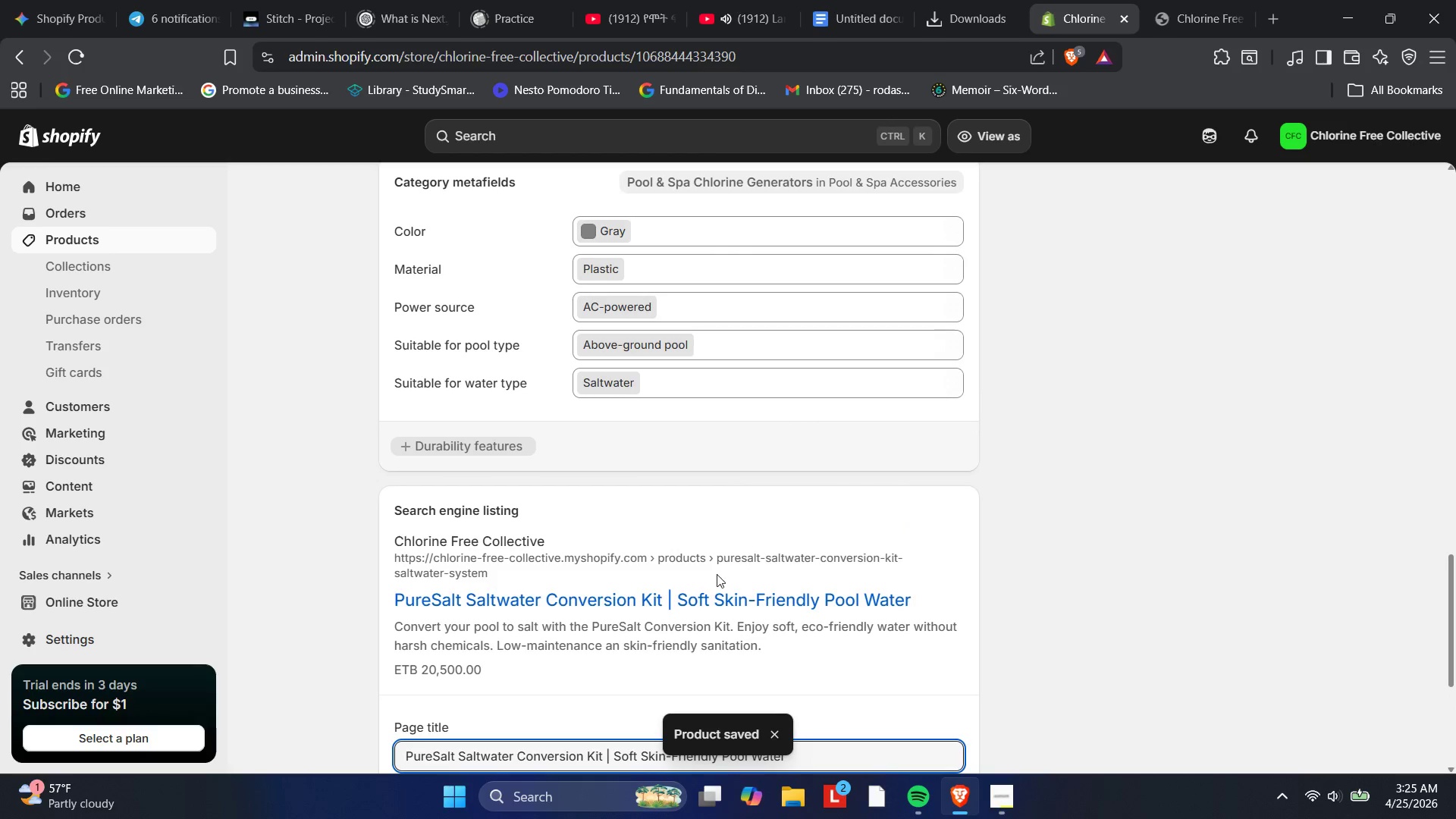 
scroll: coordinate [715, 575], scroll_direction: down, amount: 3.0
 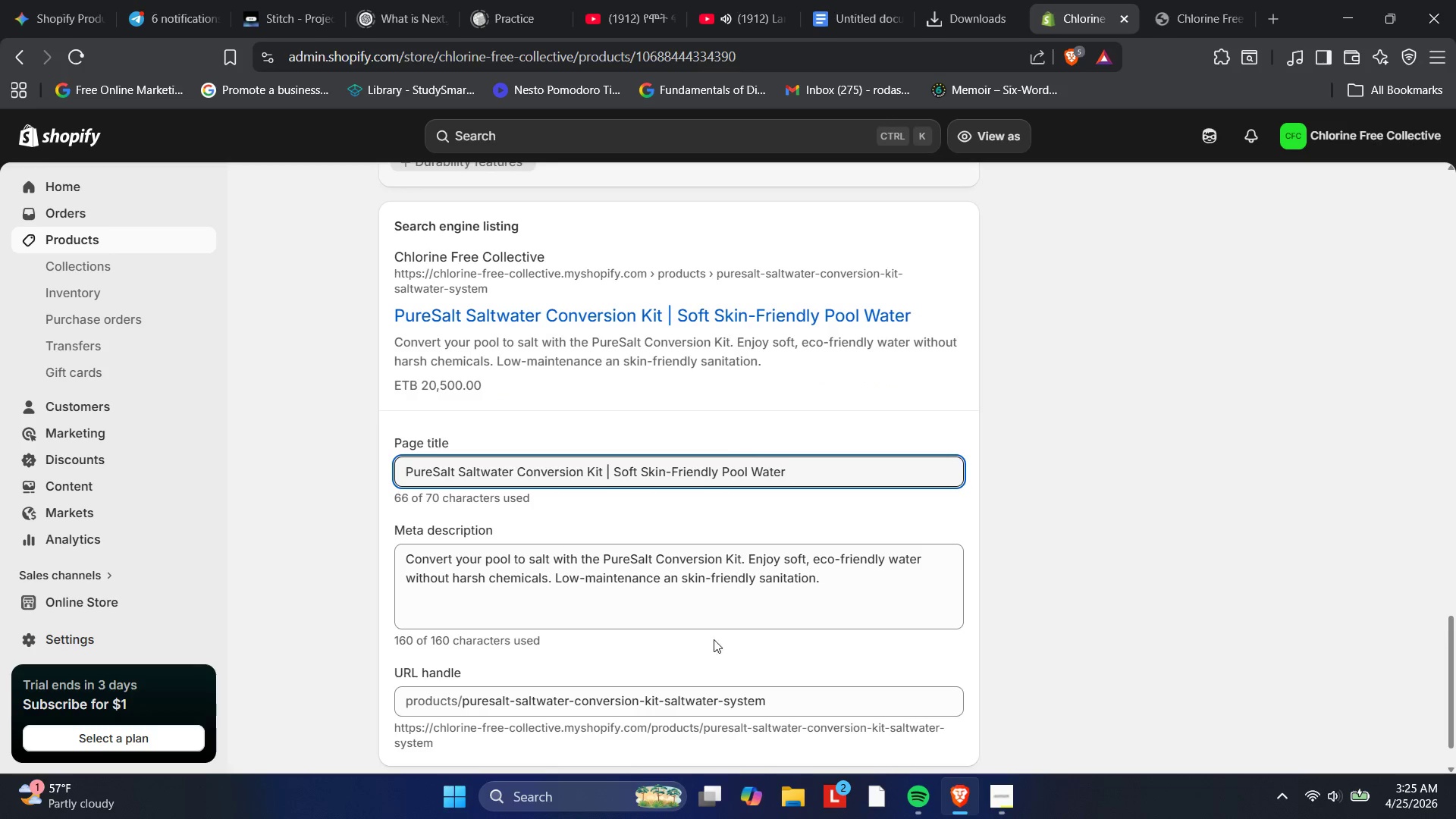 
wait(6.62)
 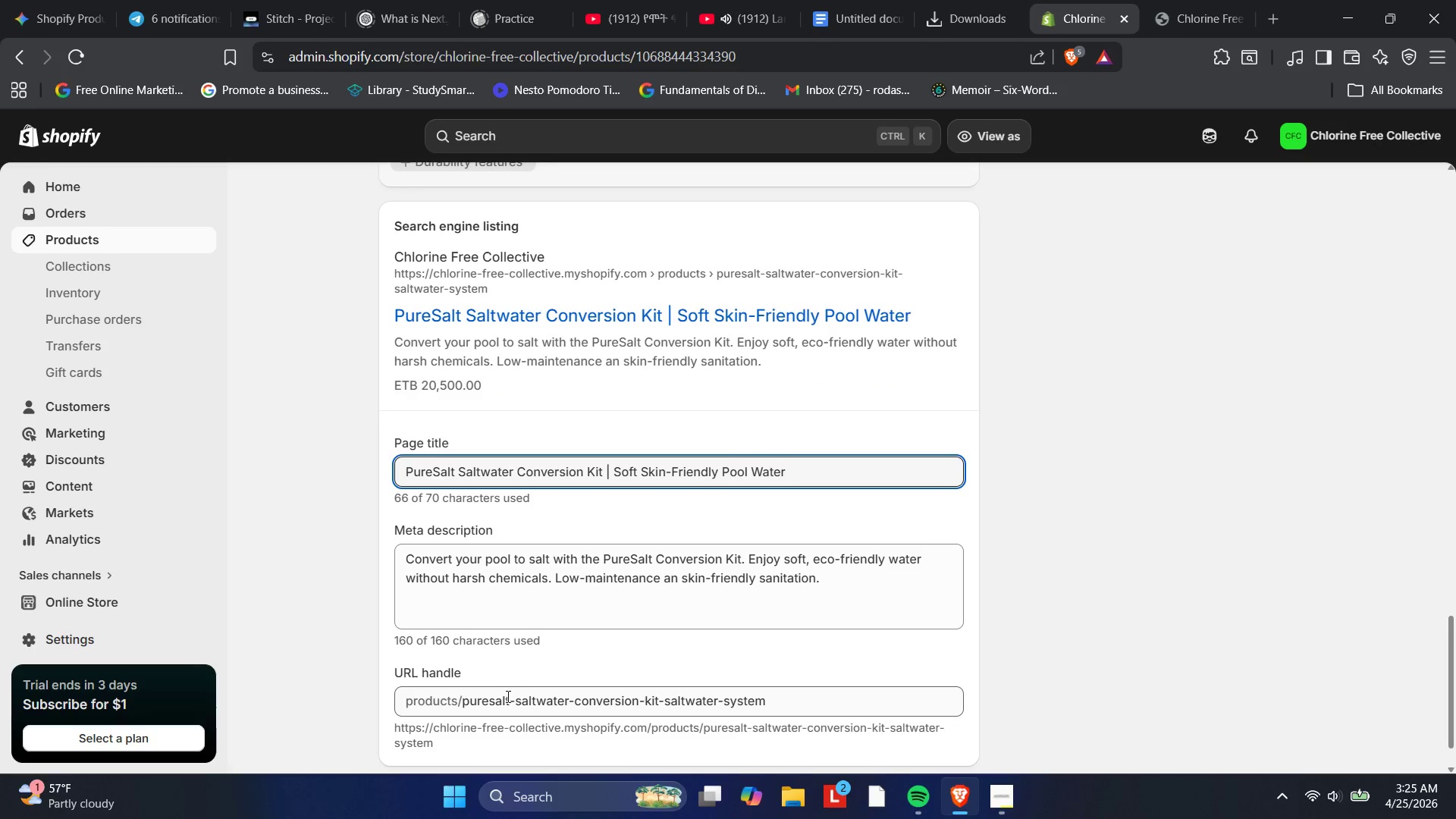 
left_click([994, 446])
 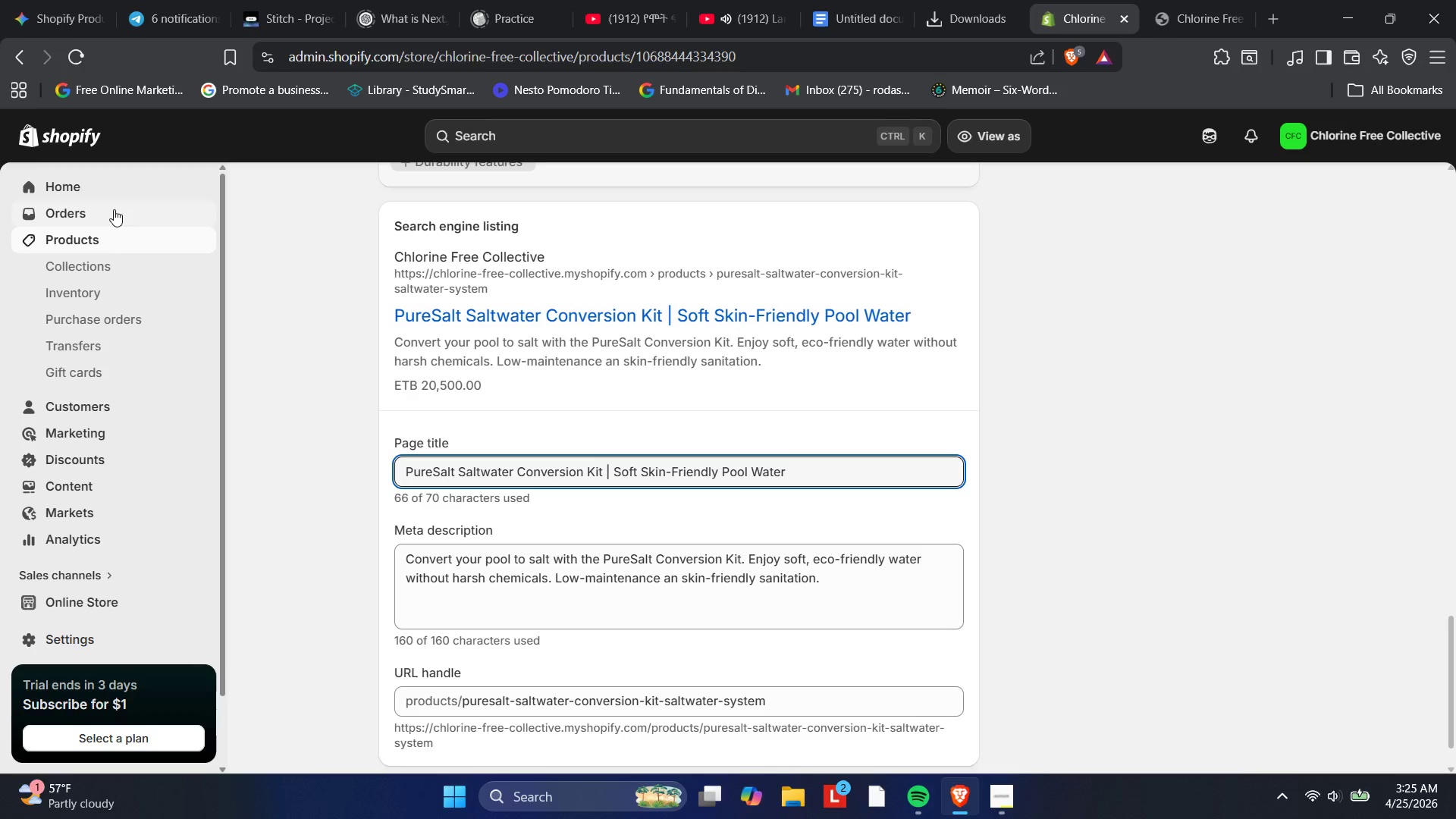 
left_click([87, 237])
 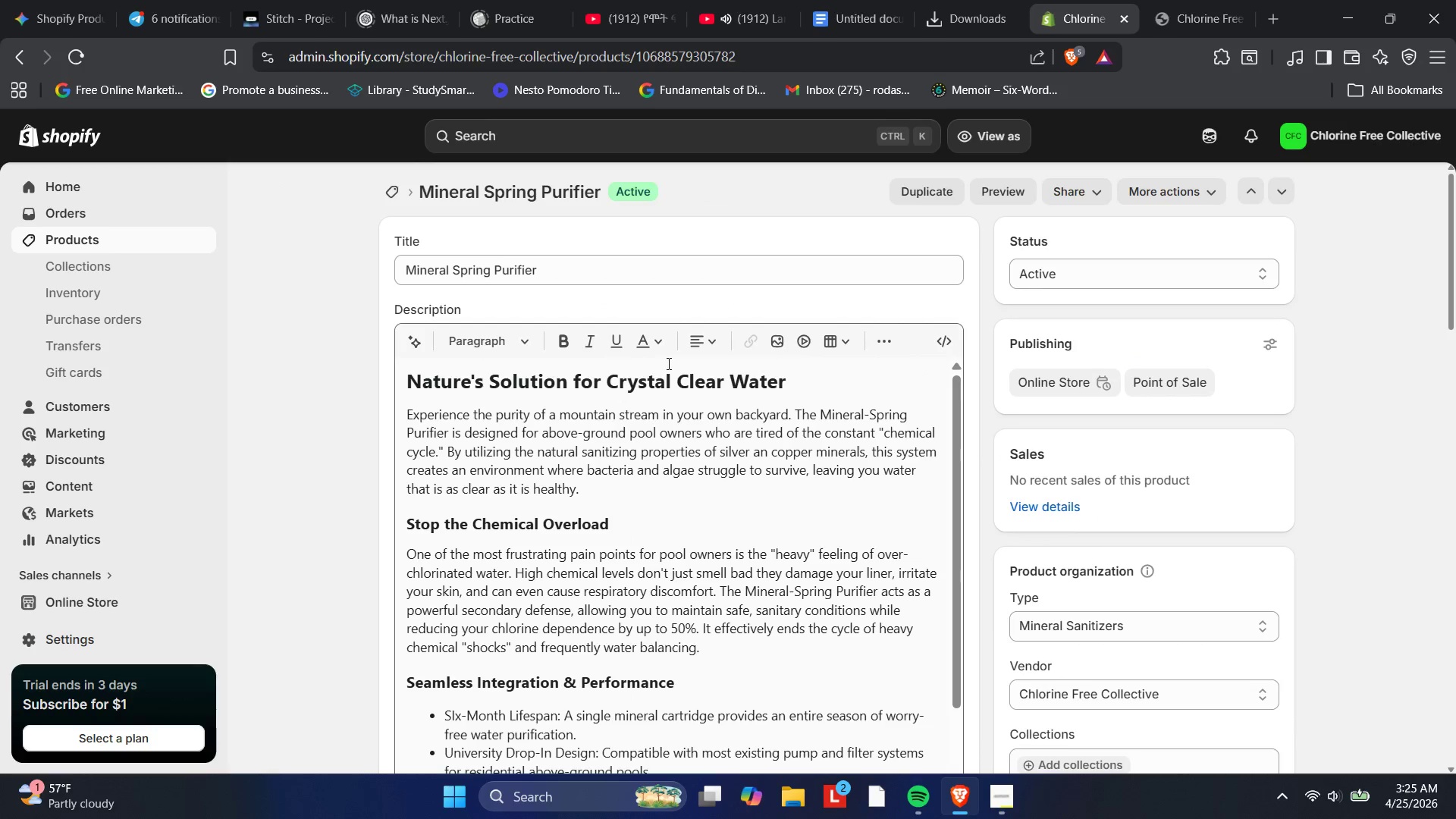 
wait(5.92)
 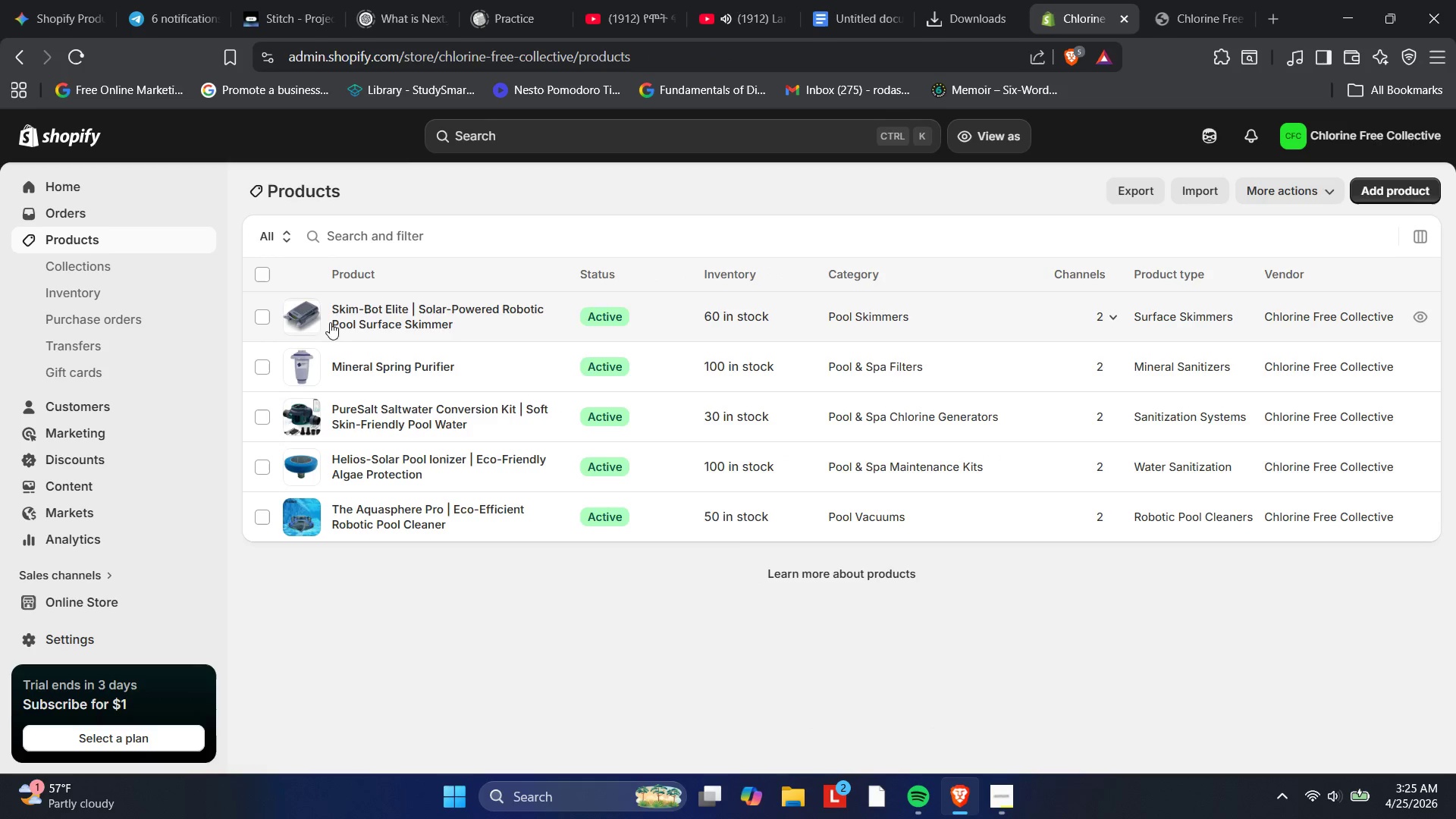 
left_click([561, 269])
 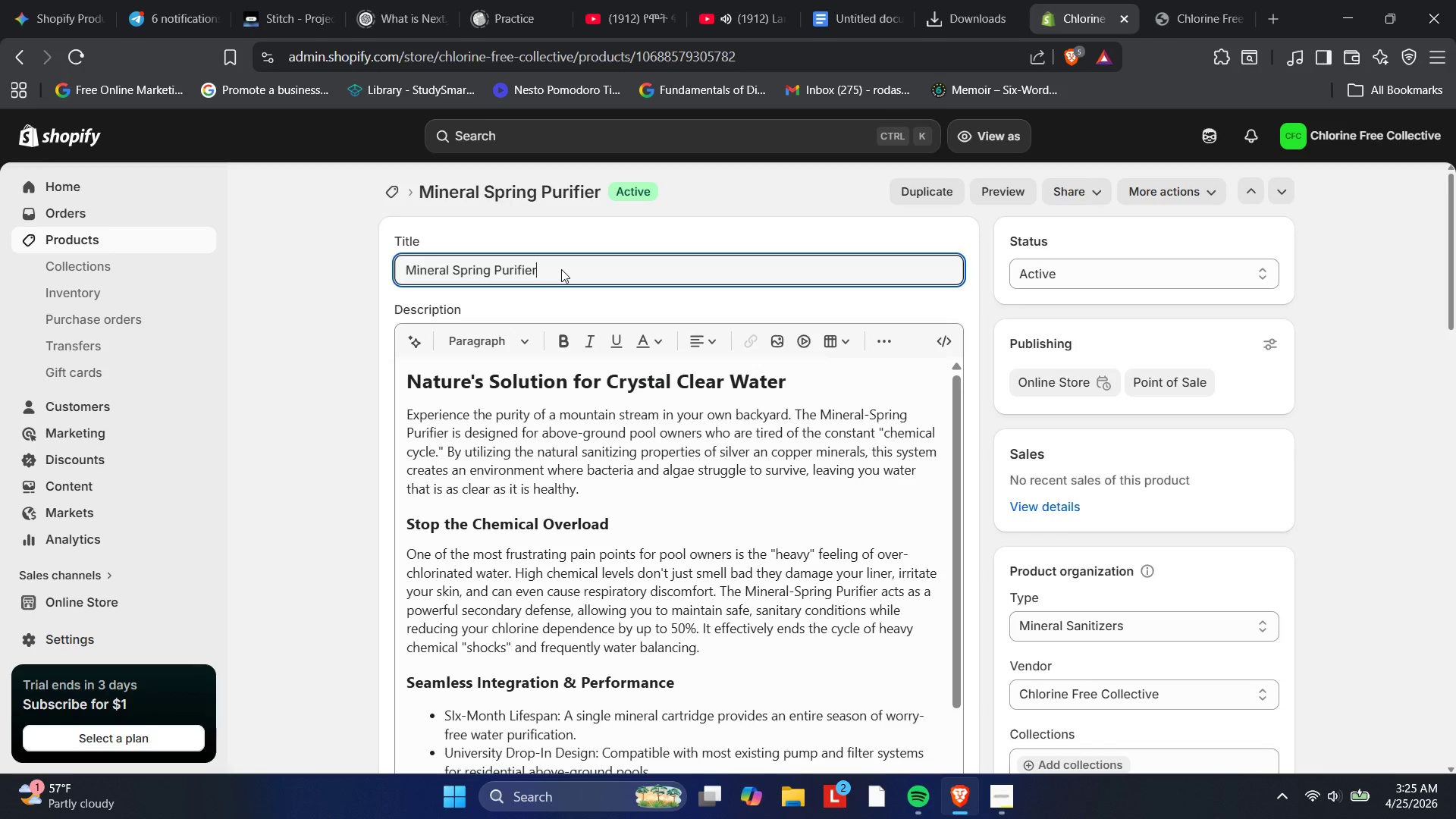 
key(Space)
 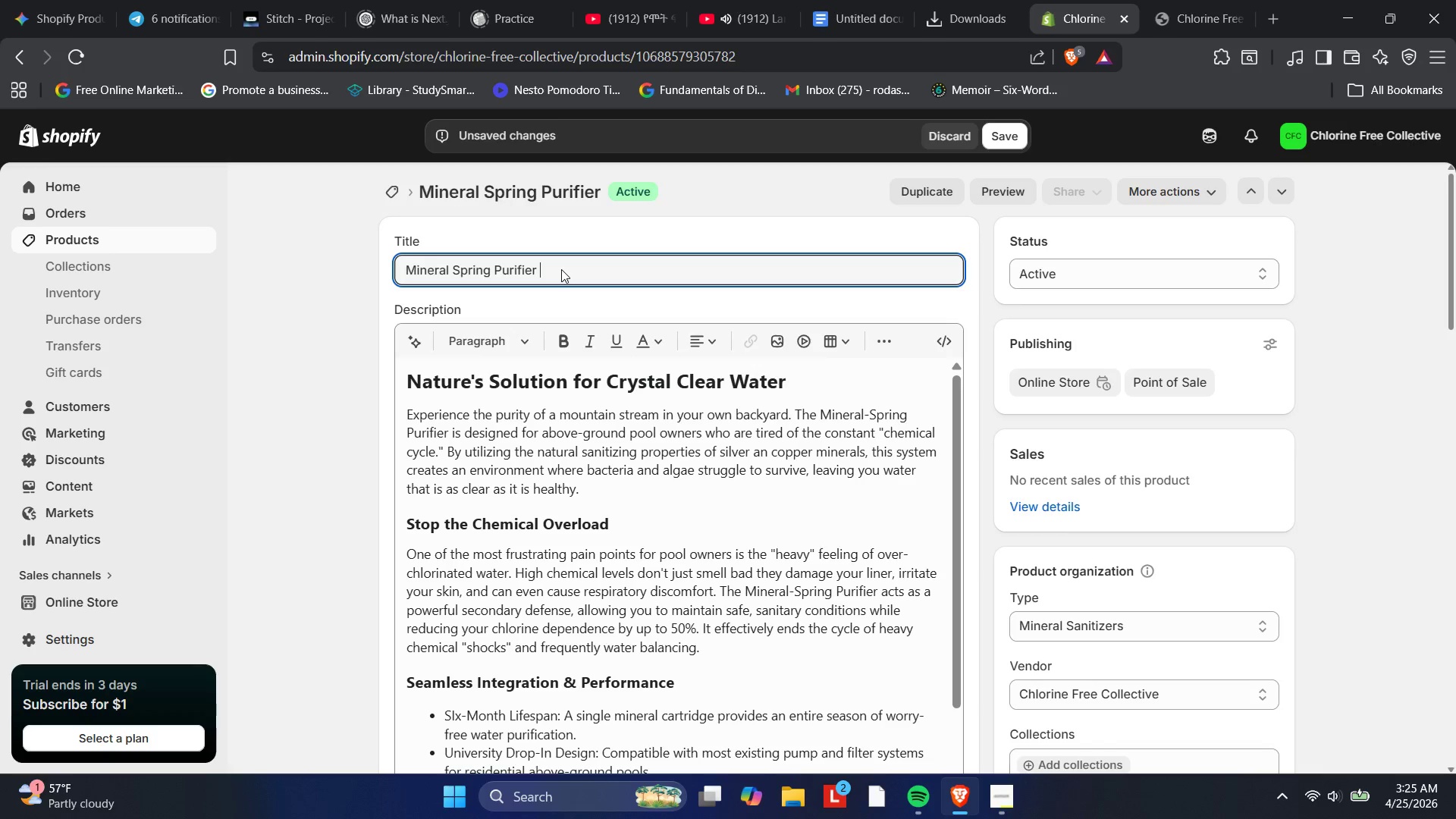 
key(Shift+ShiftRight)
 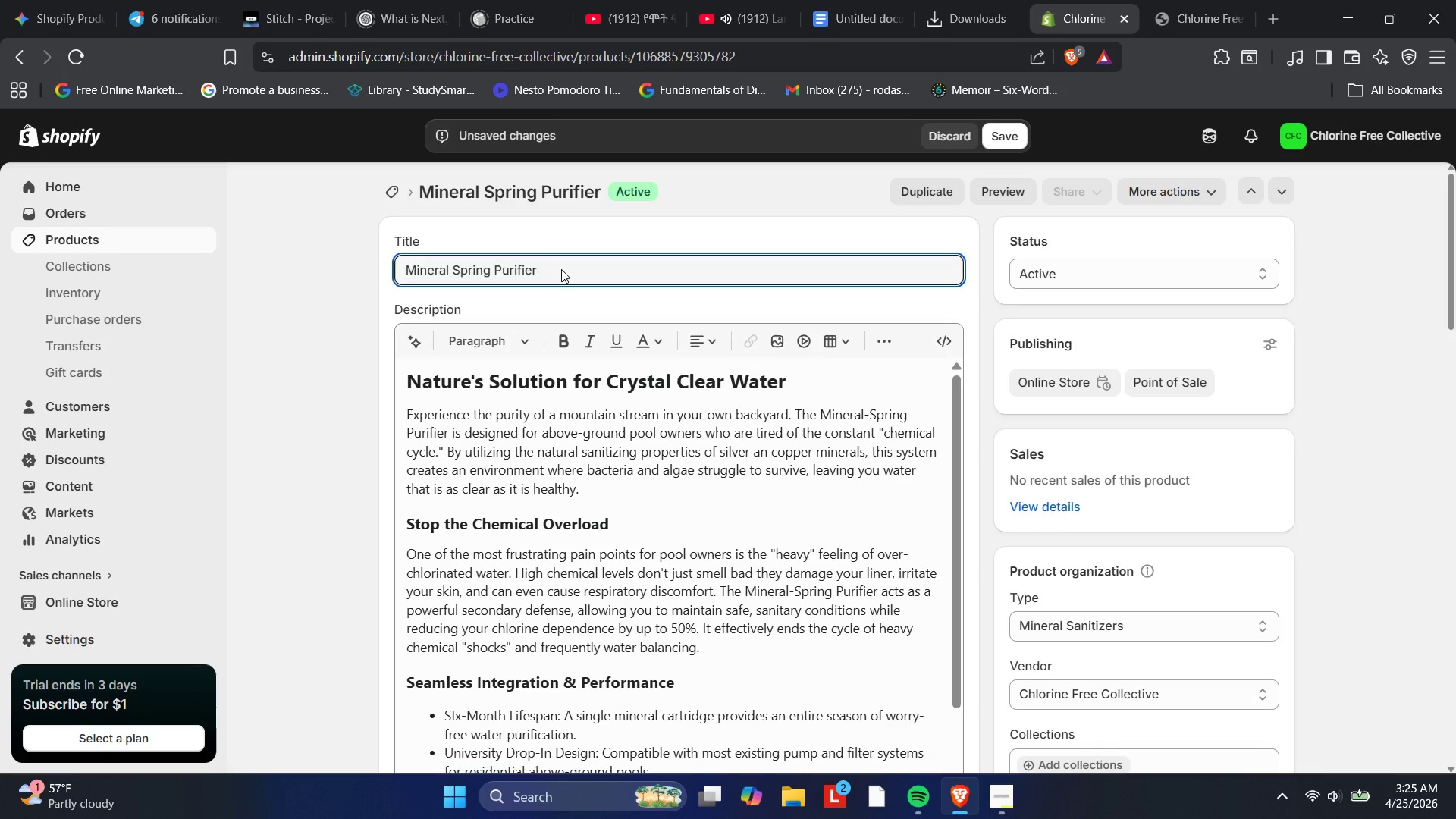 
key(Shift+Backslash)
 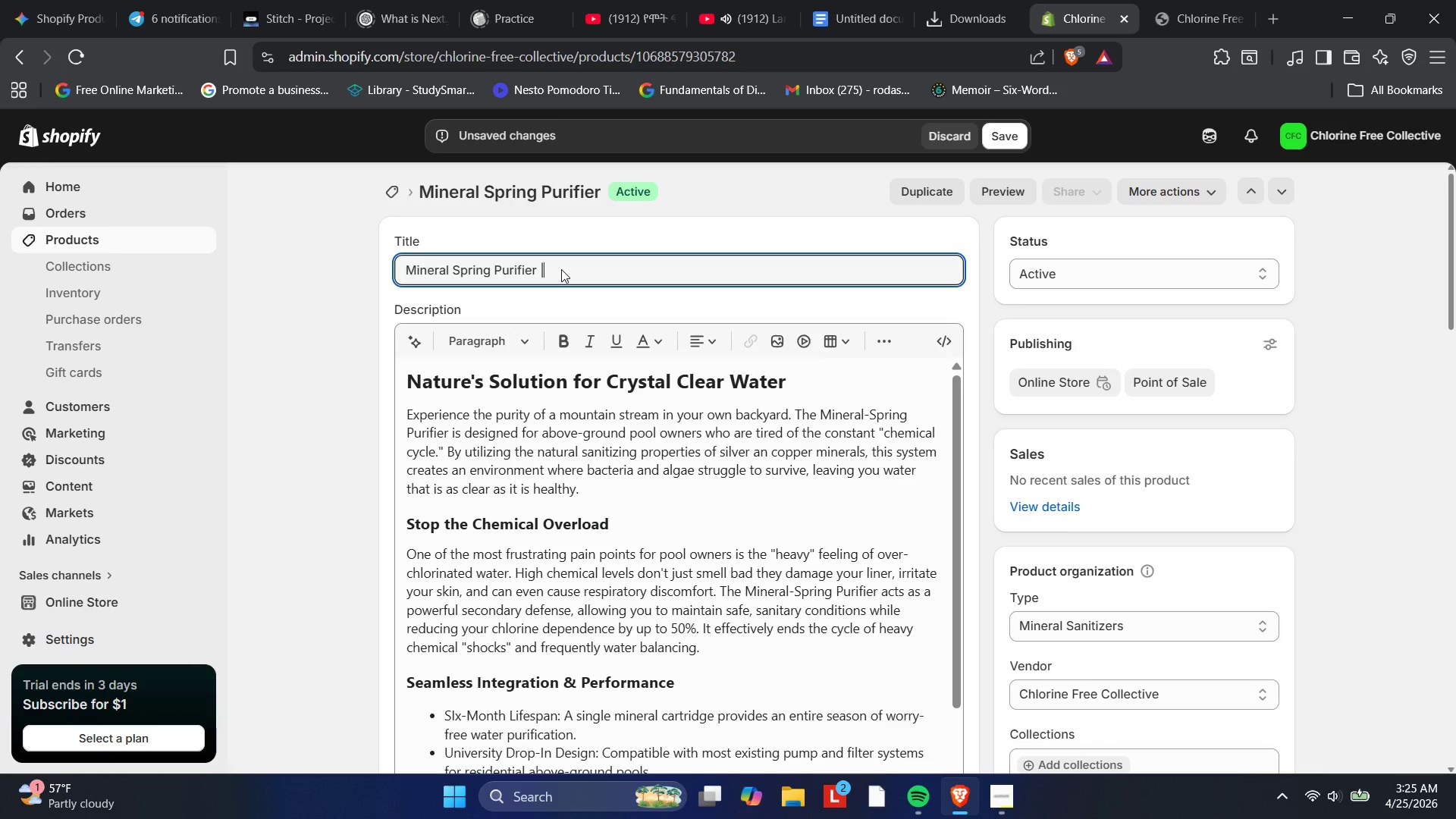 
key(Space)
 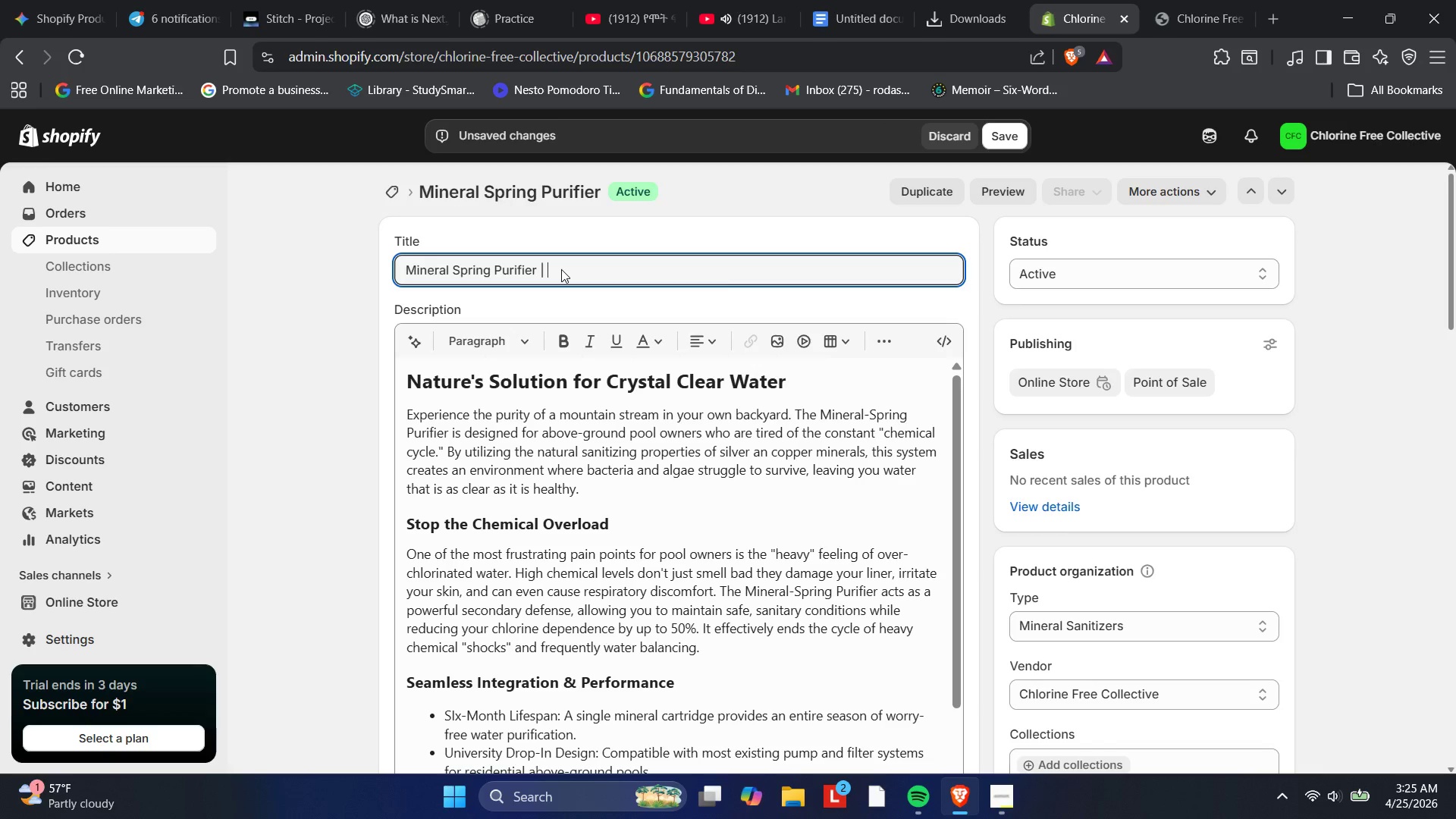 
type(Natura[MediaTrackNext]l)
 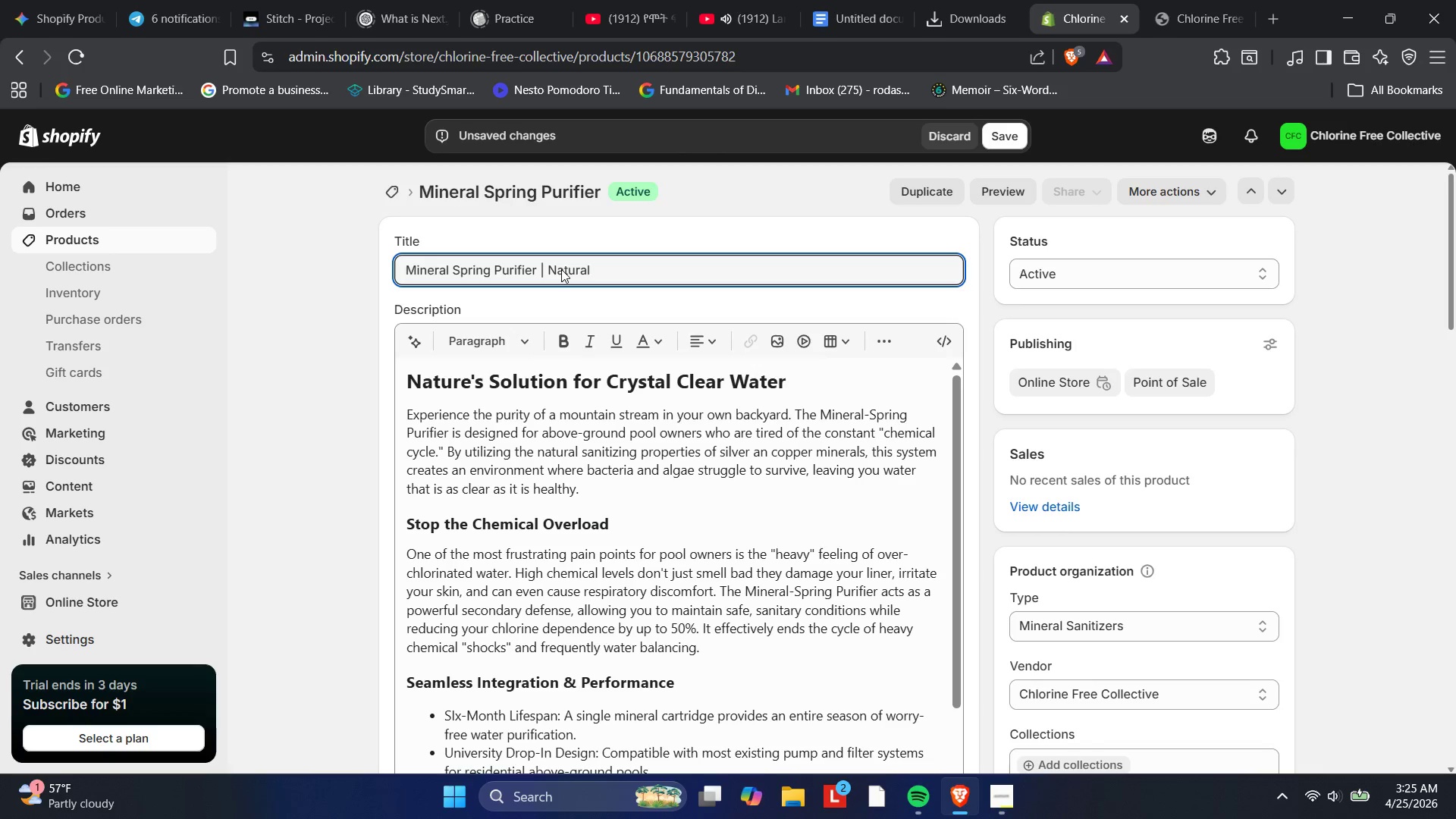 
type( Eco)
 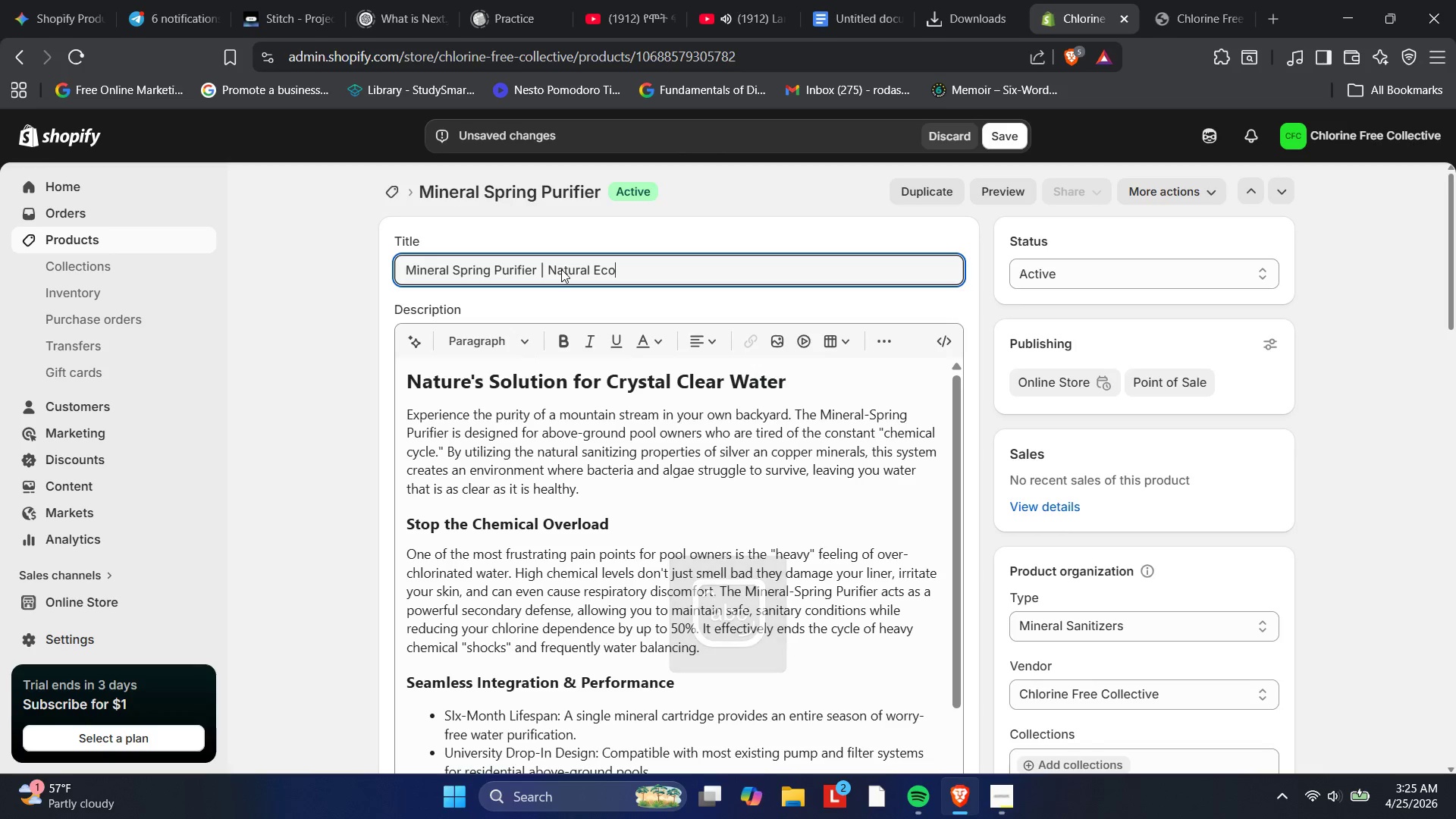 
type(Frei)
key(Backspace)
key(Backspace)
key(Backspace)
key(Backspace)
type(- )
key(Backspace)
type(Ft)
key(Backspace)
type(riendly Poo )
key(Backspace)
type(l Water)
 